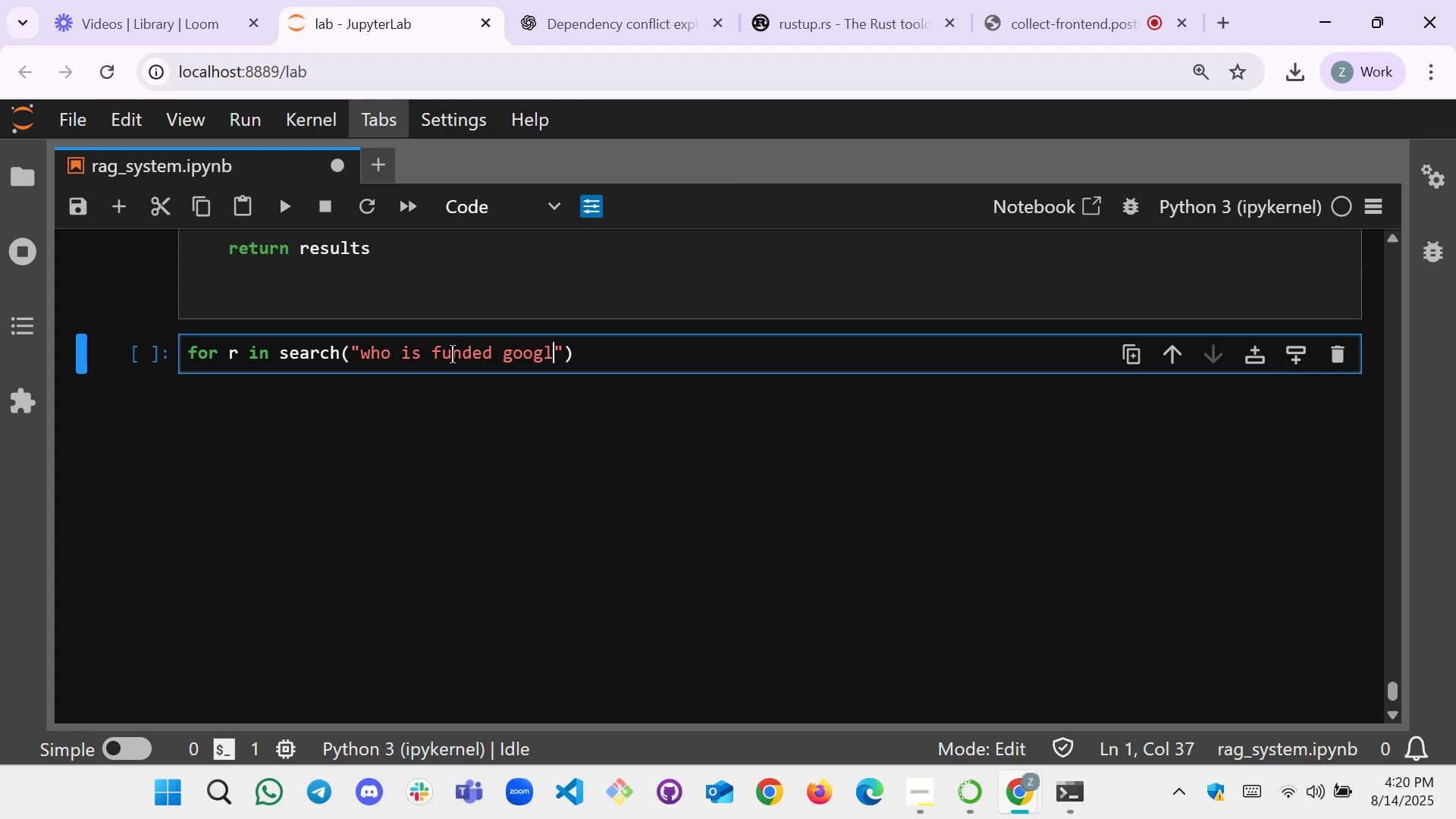 
key(Shift+Slash)
 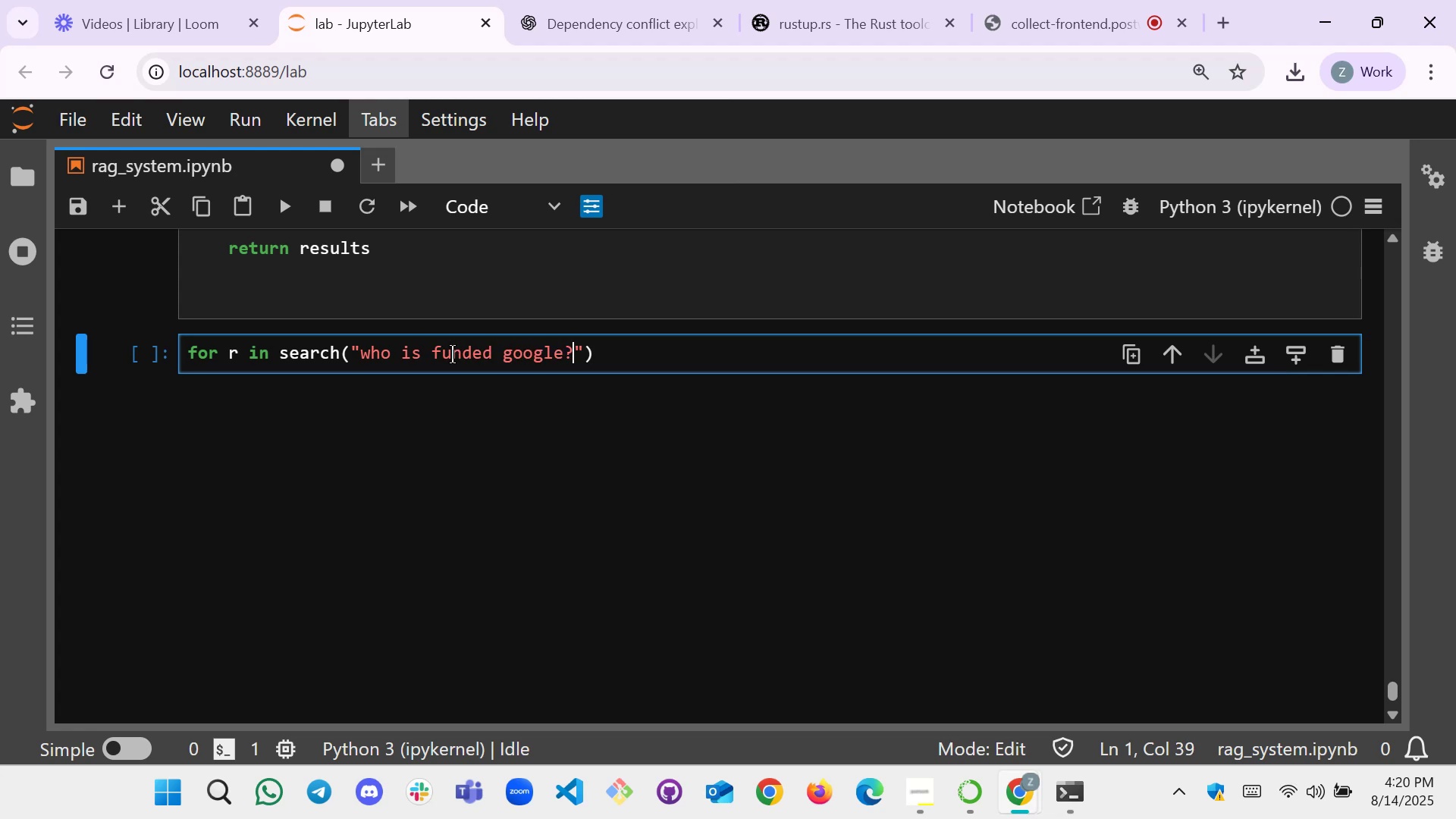 
key(Period)
 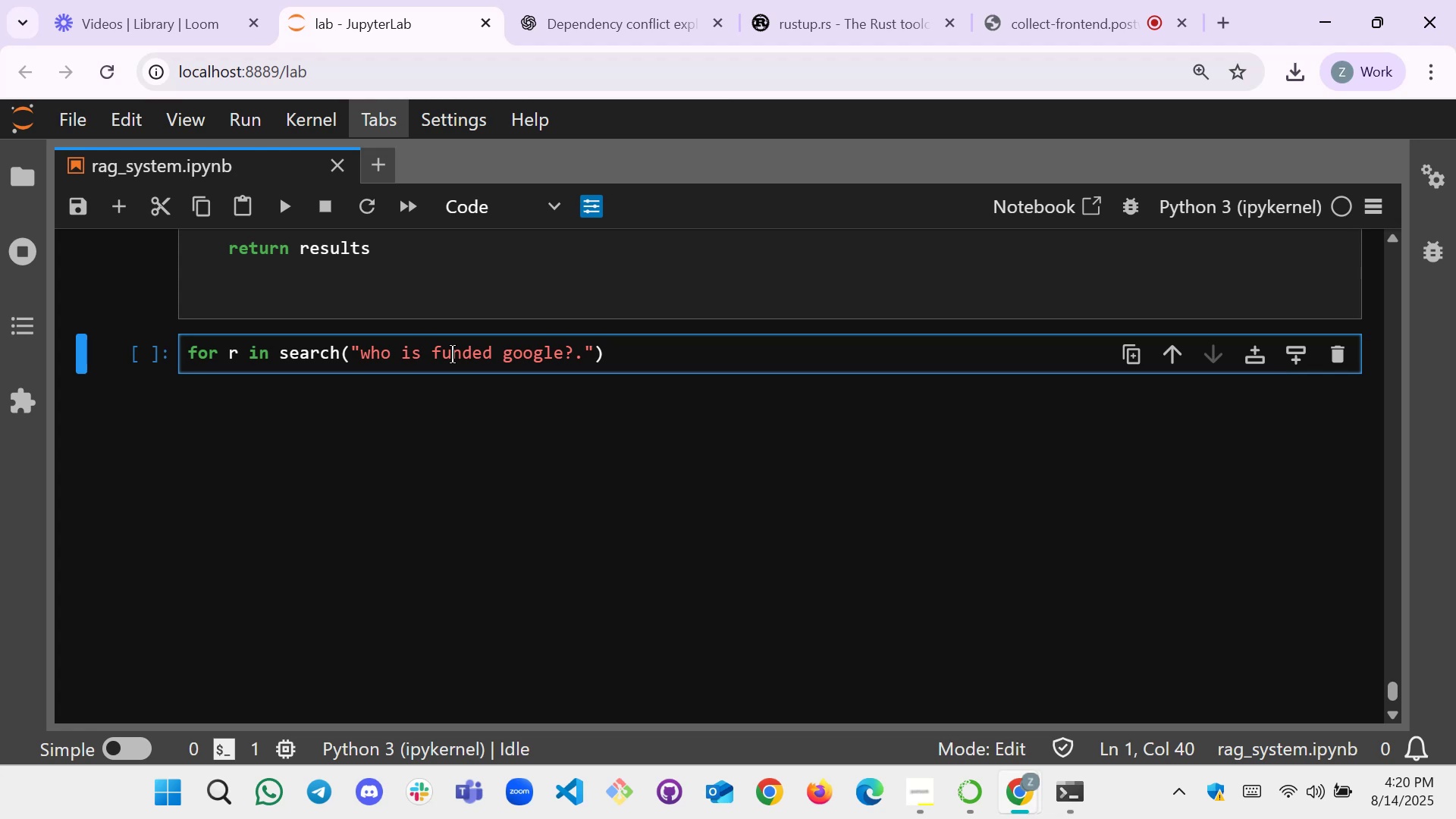 
wait(33.57)
 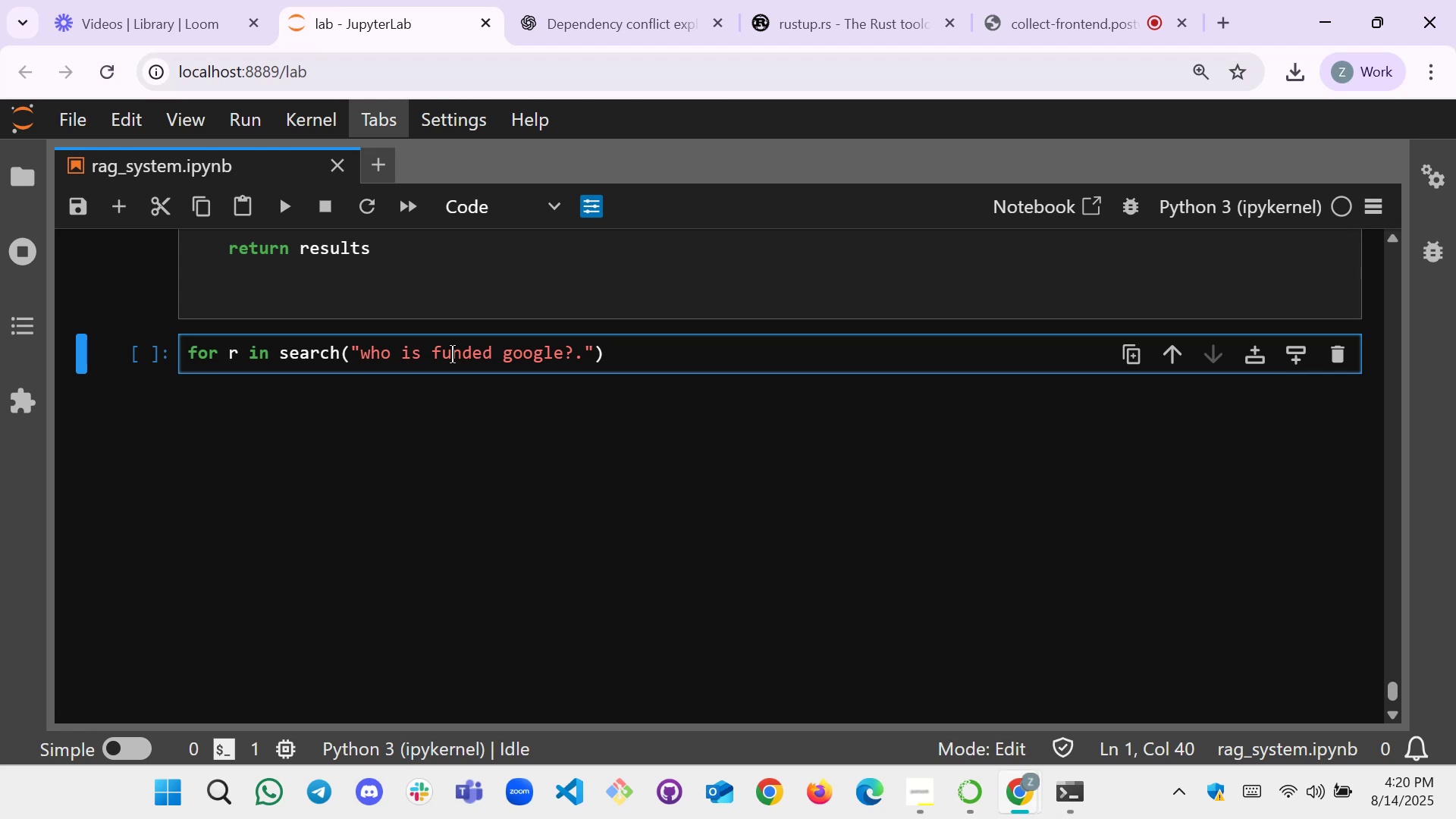 
key(Comma)
 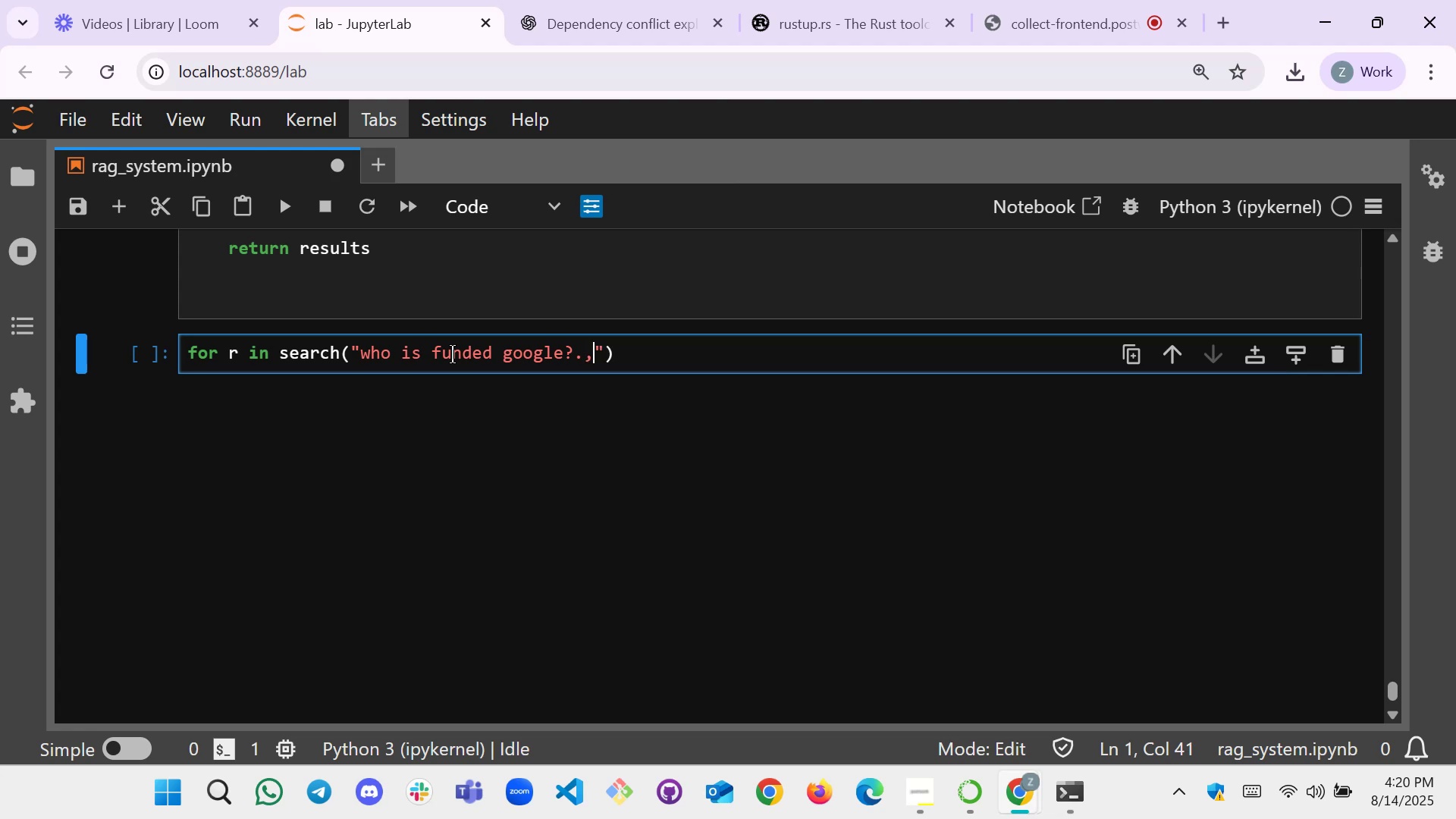 
key(Backspace)
 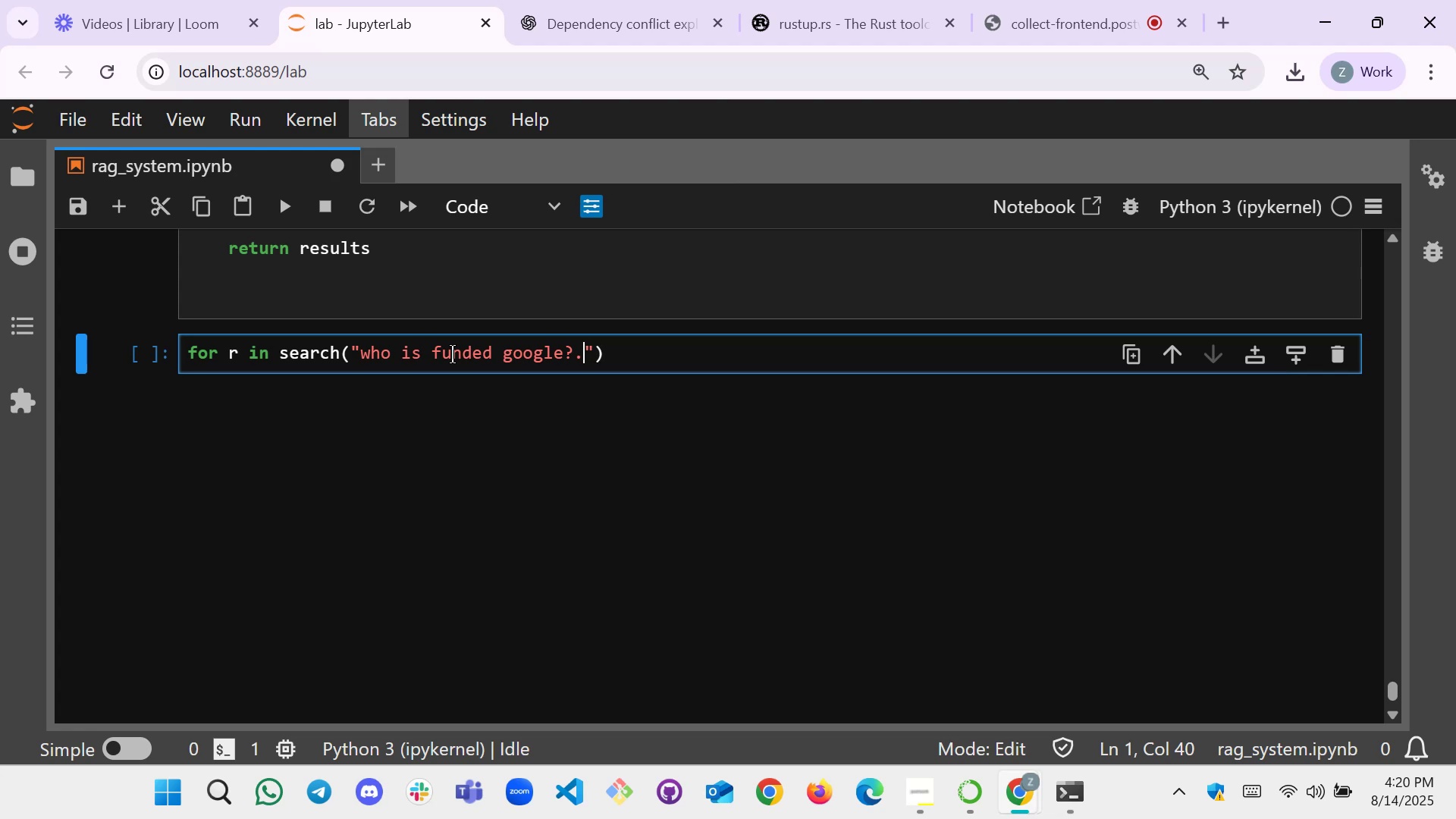 
key(ArrowRight)
 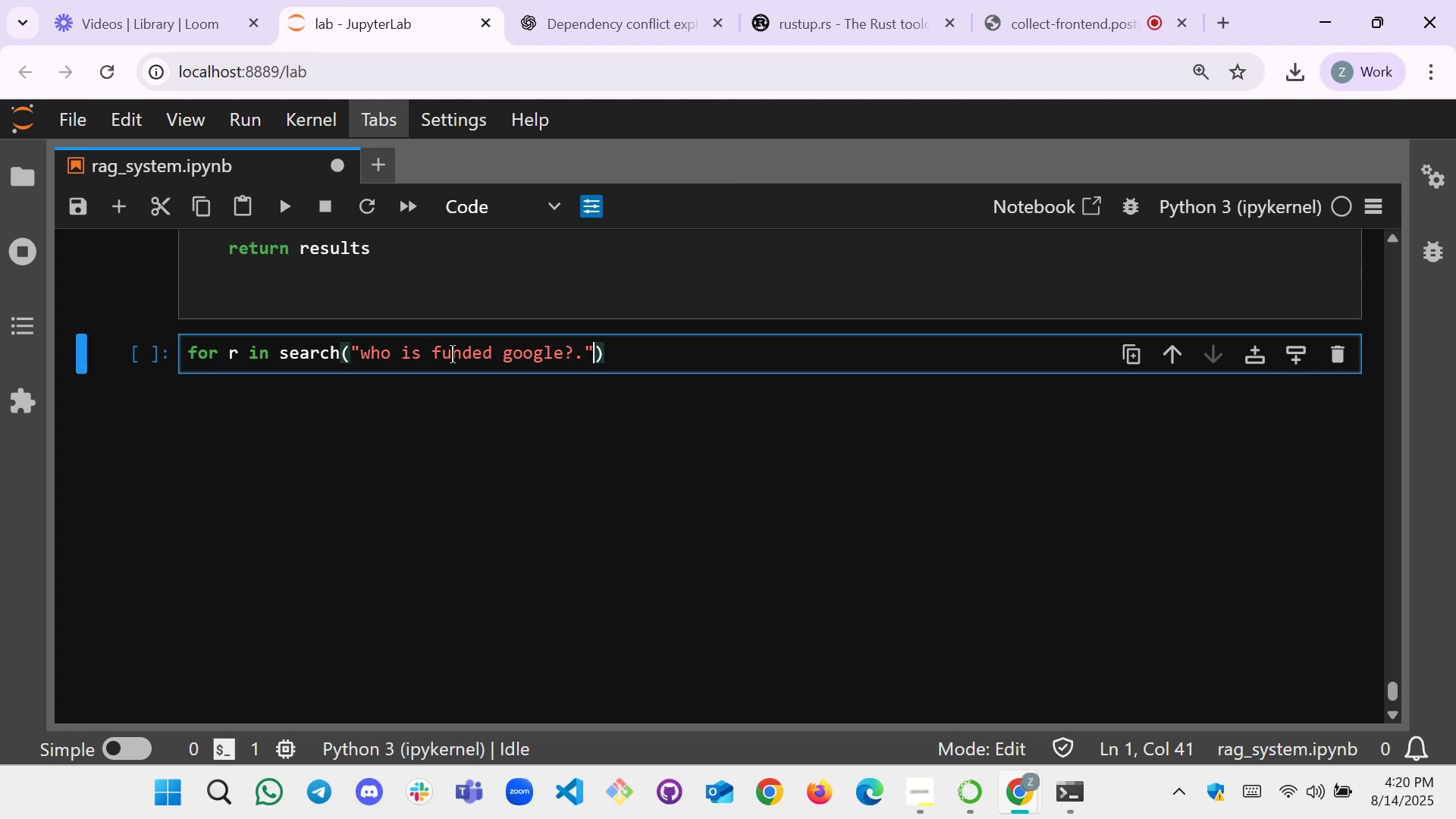 
key(Comma)
 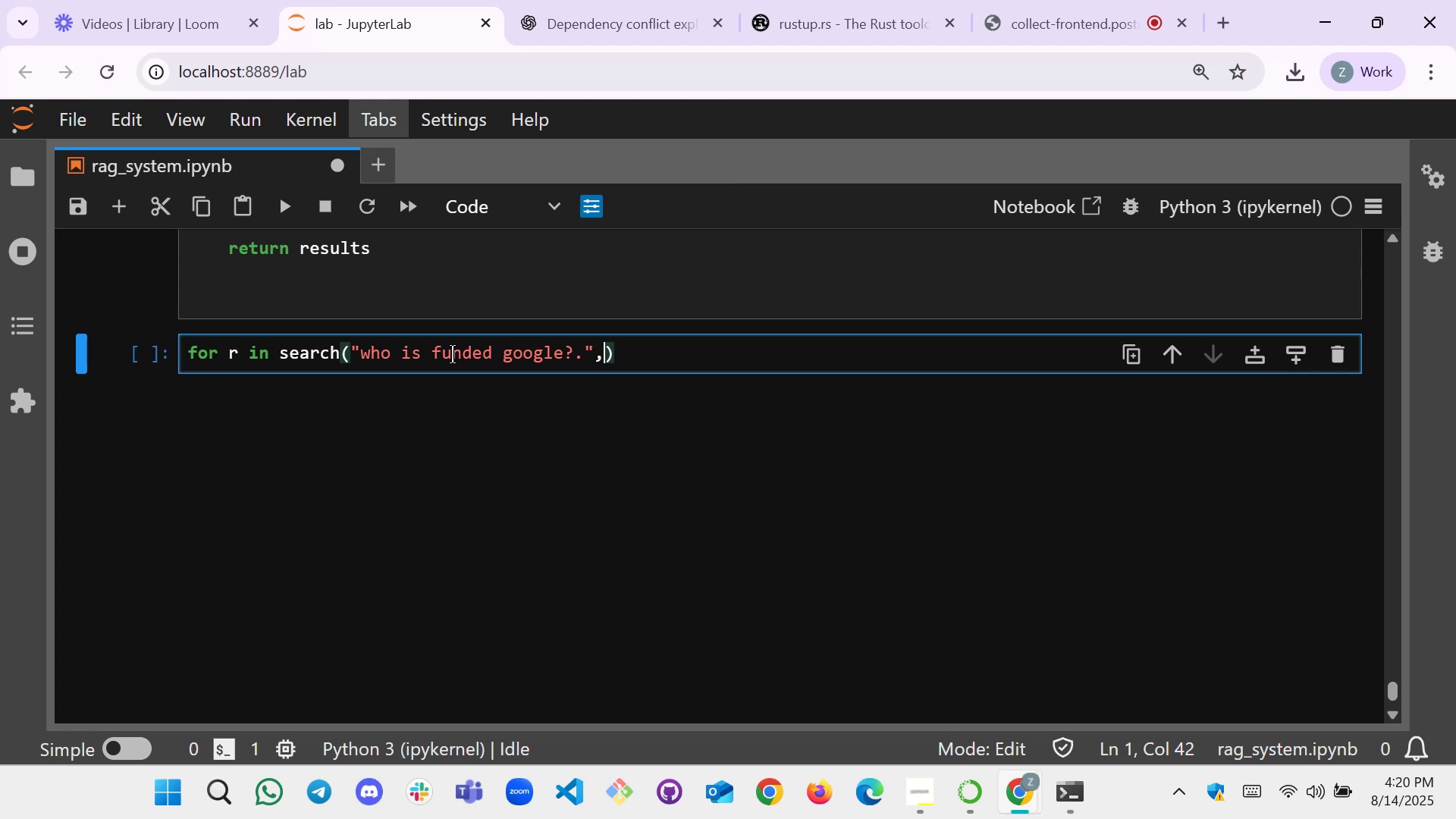 
key(Space)
 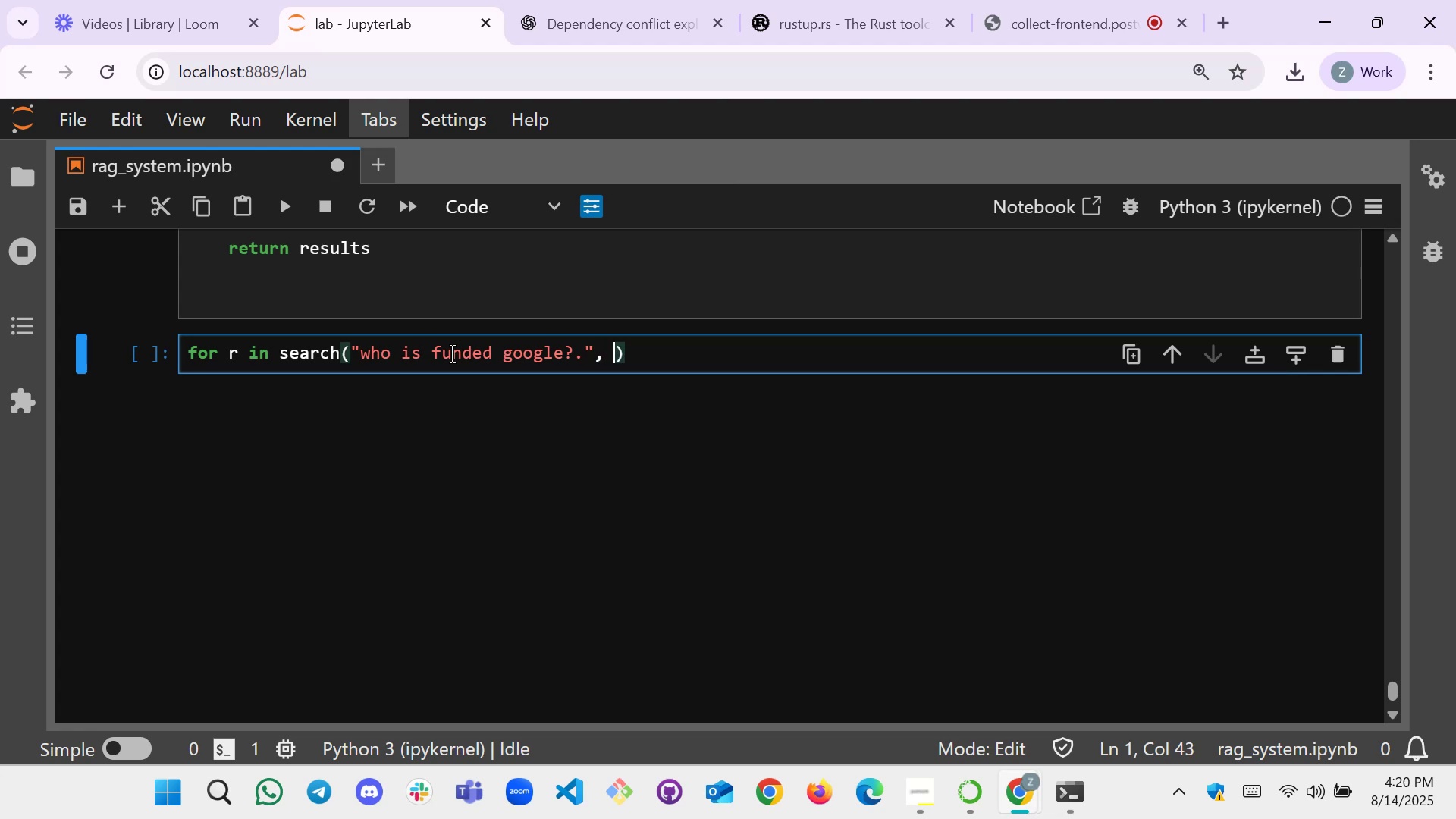 
key(K)
 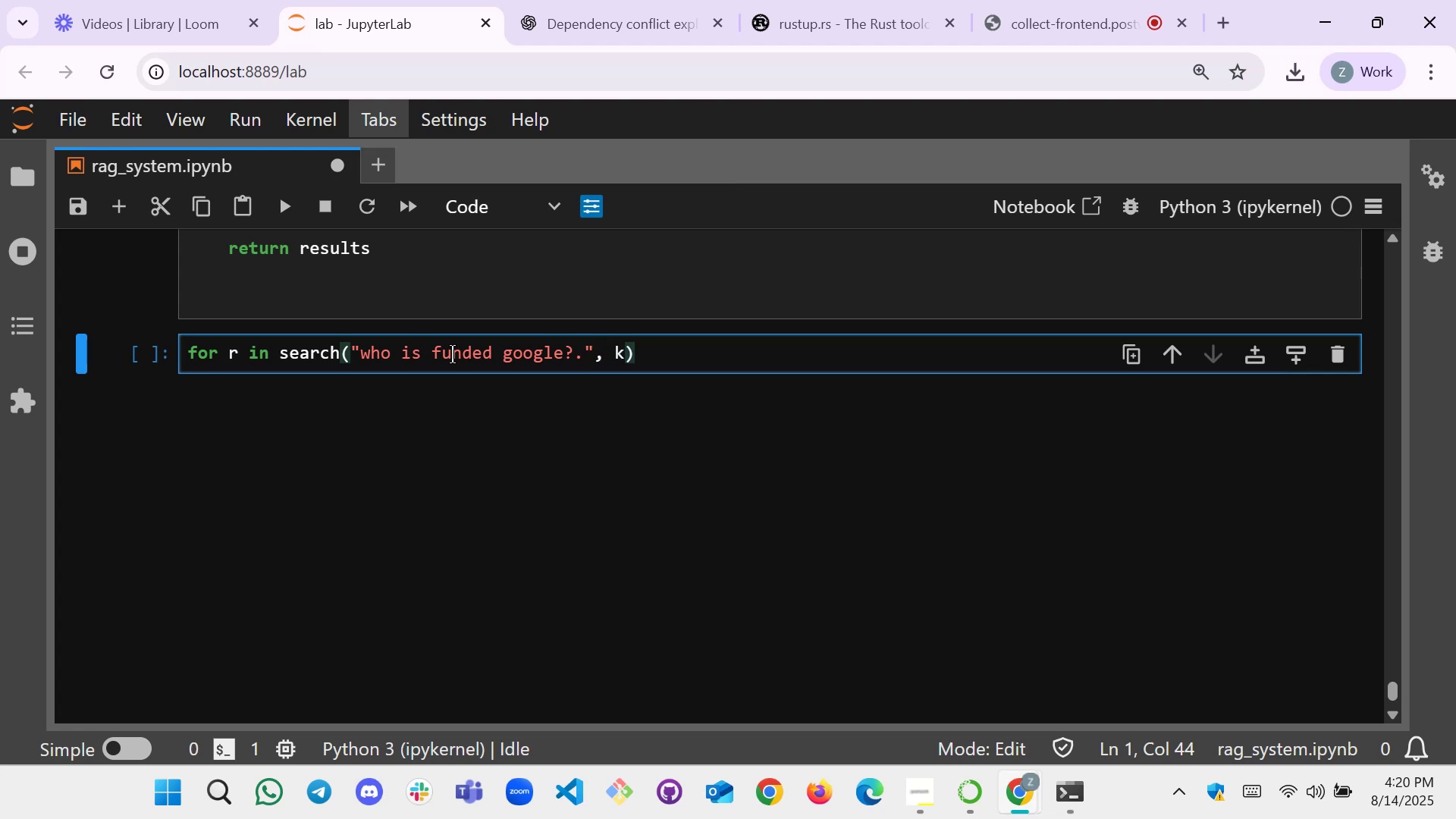 
key(Equal)
 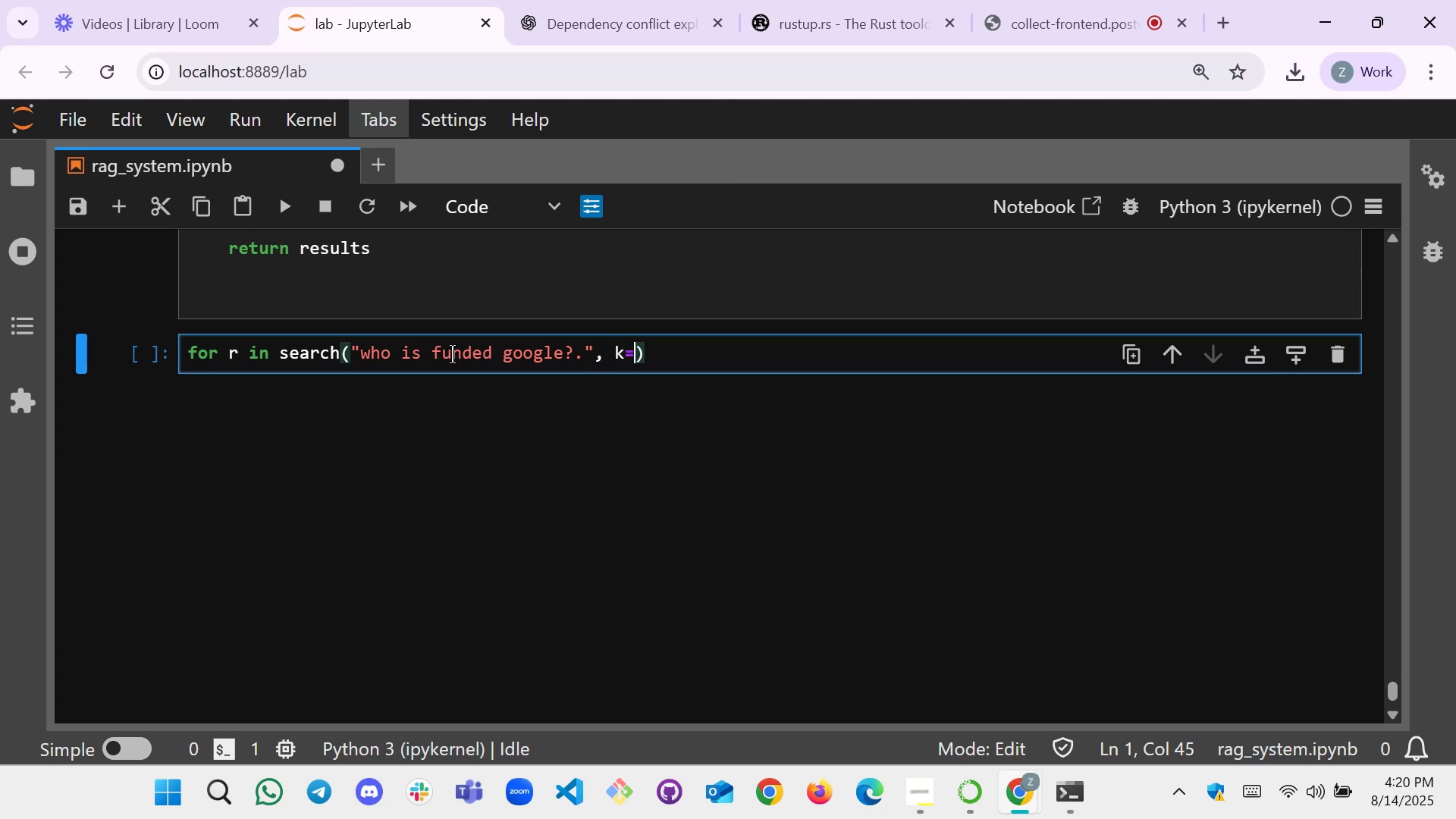 
key(3)
 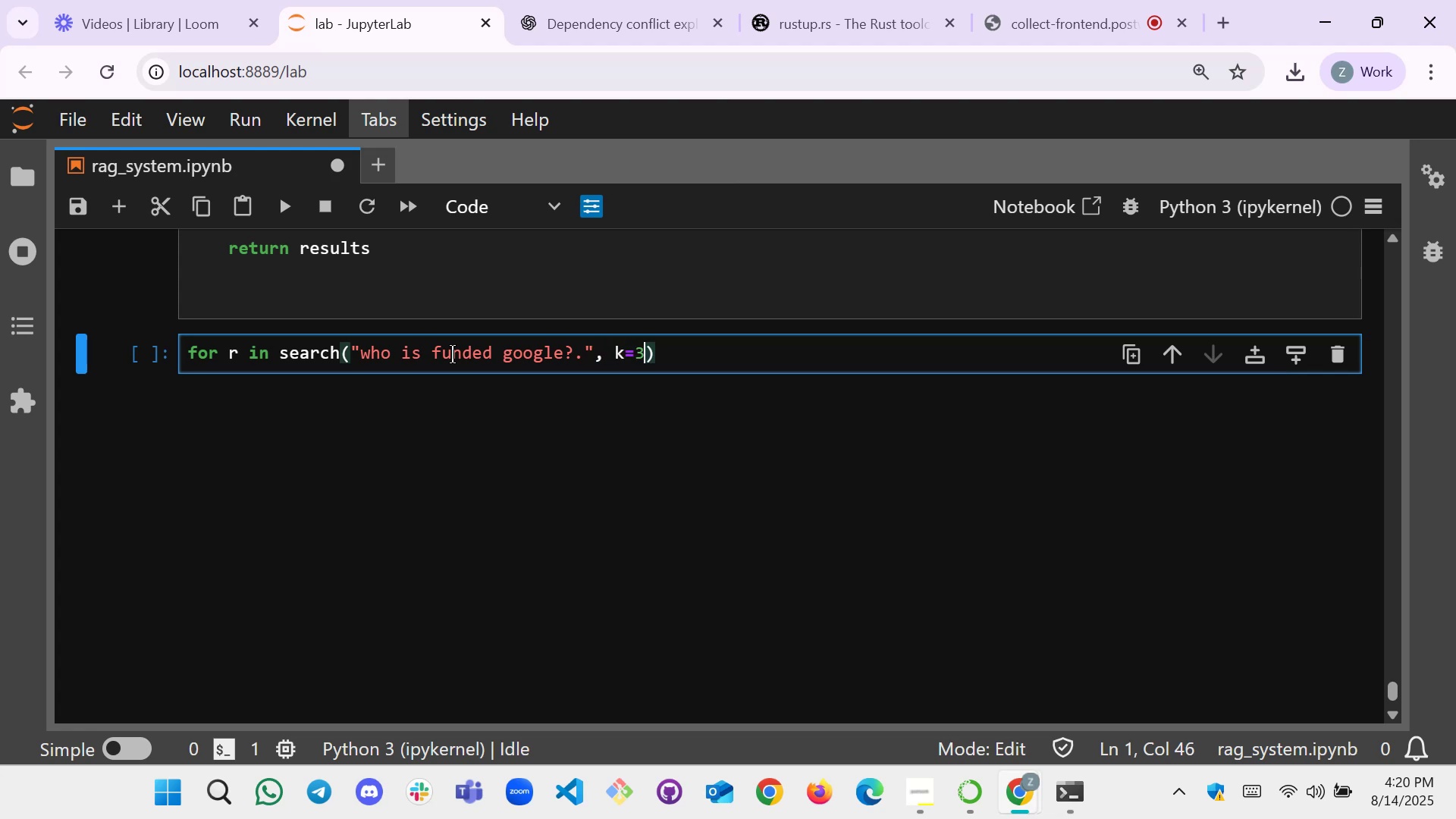 
key(ArrowRight)
 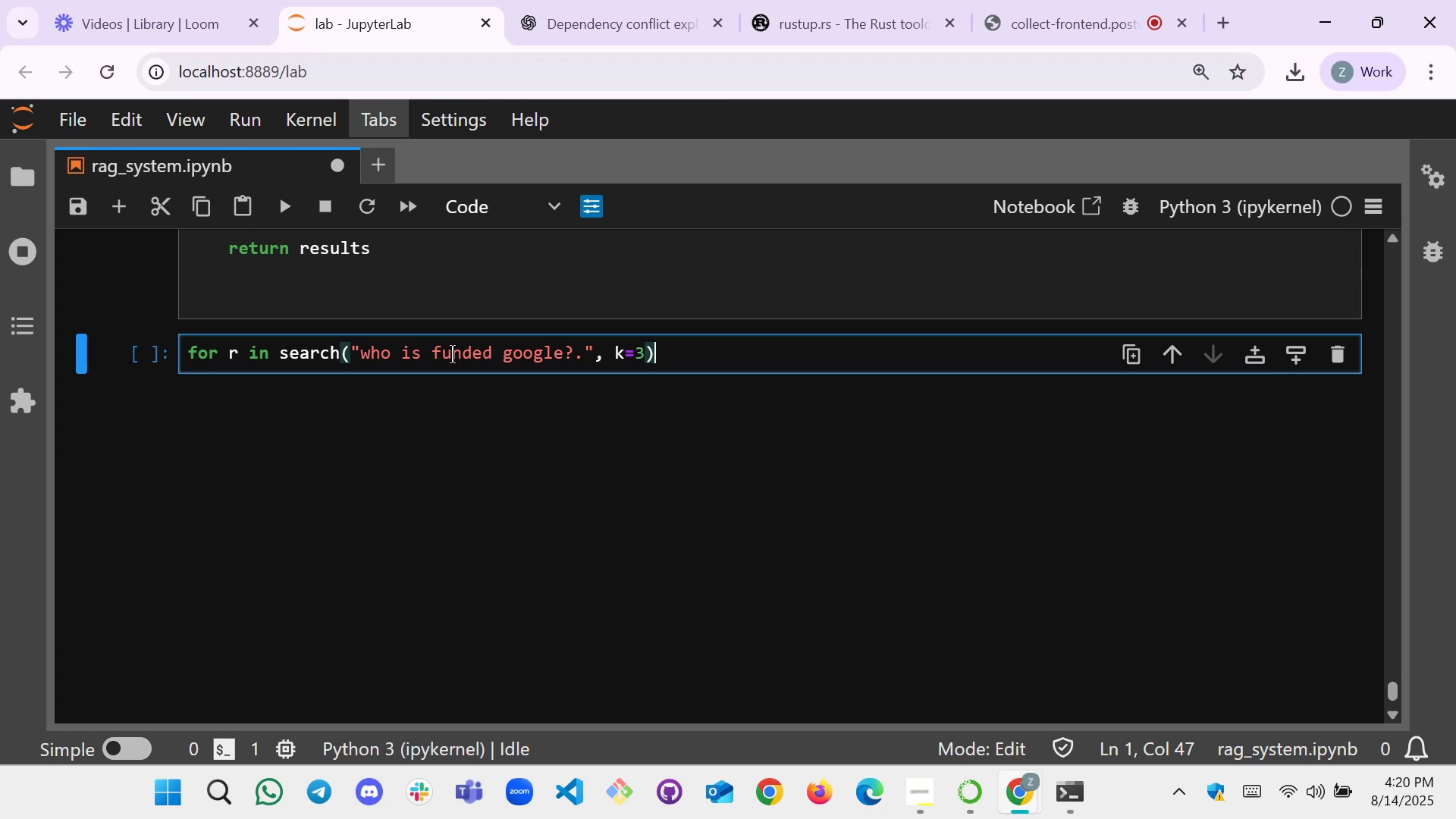 
key(Shift+Semicolon)
 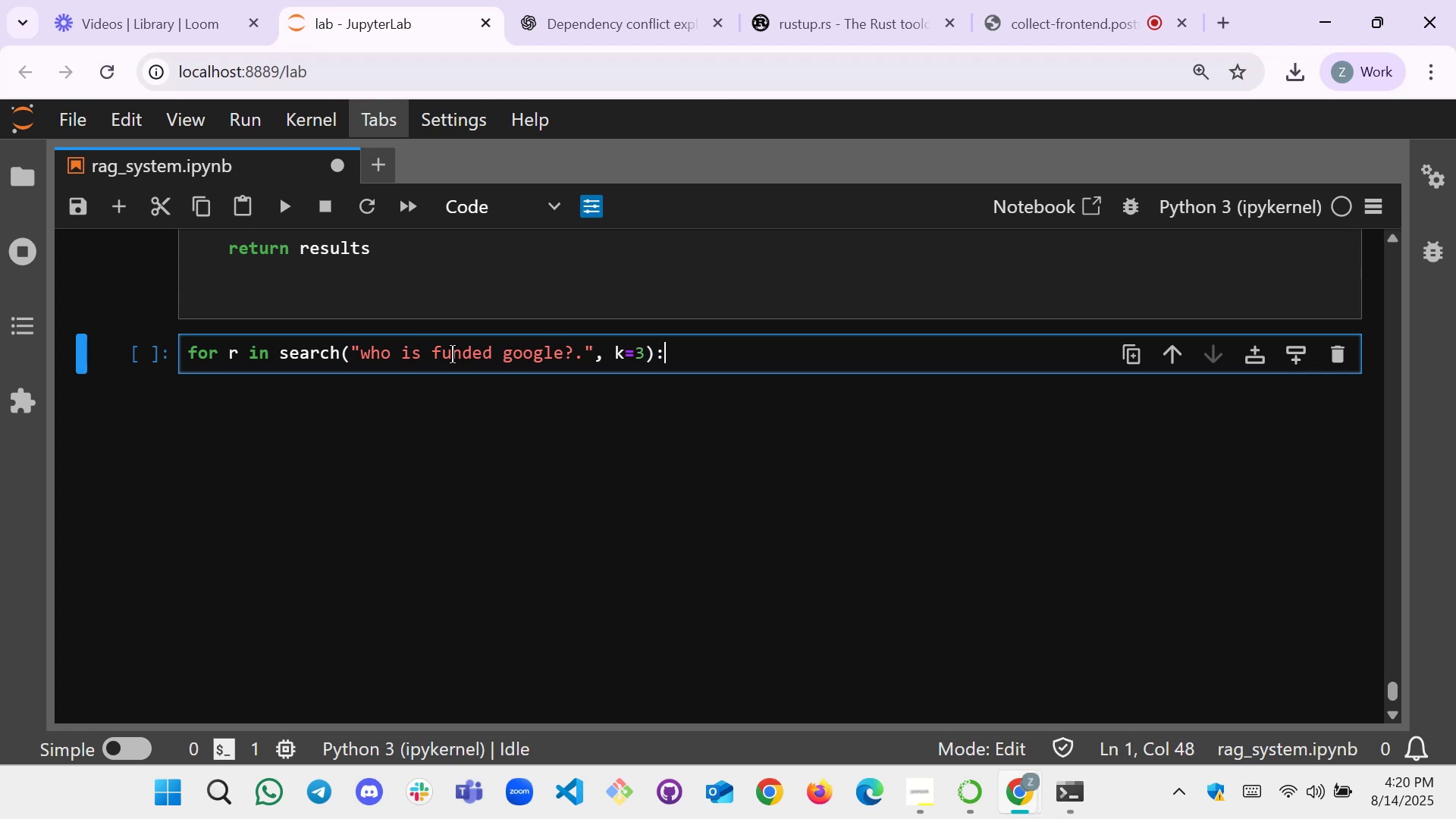 
key(Enter)
 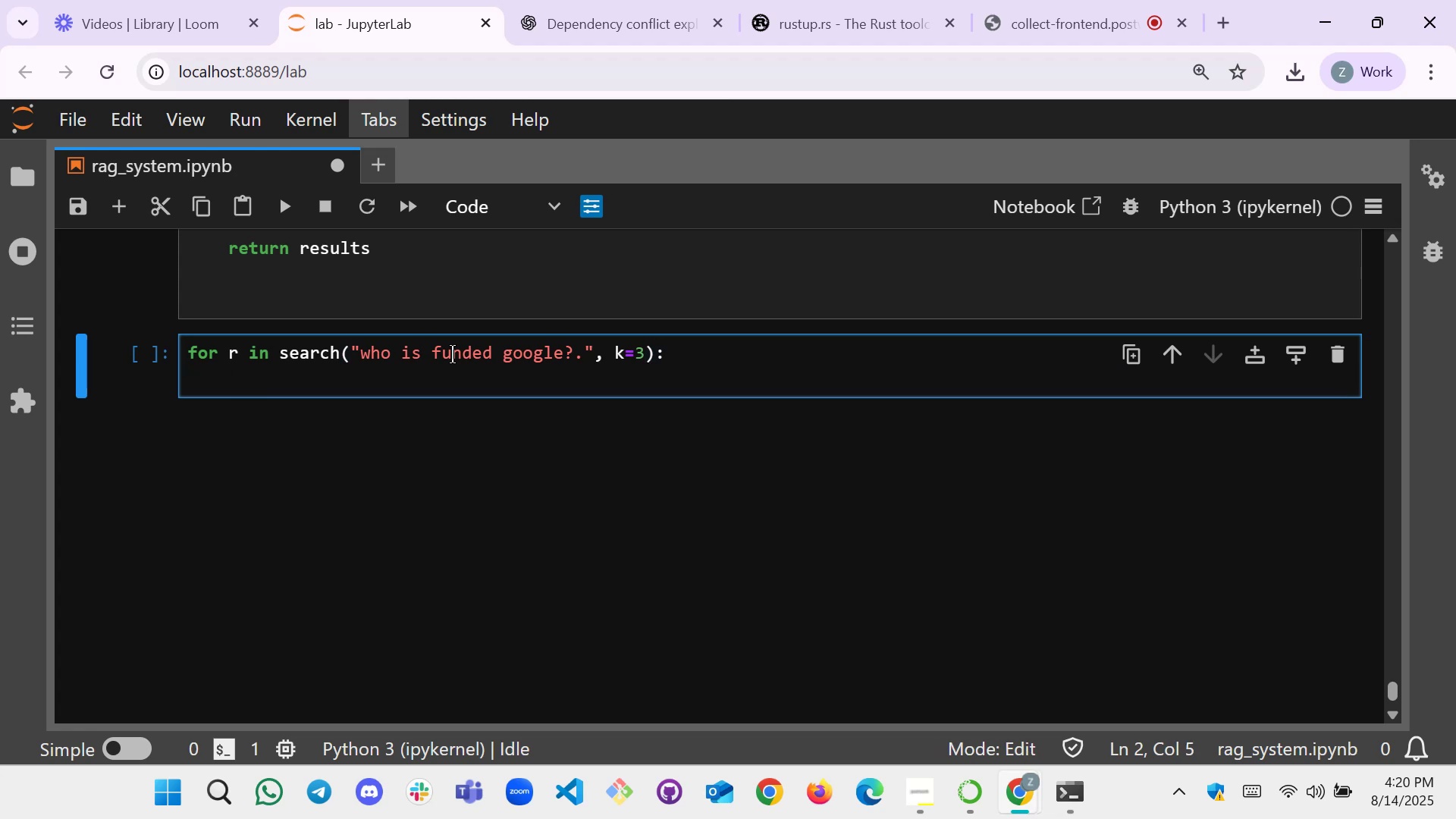 
type(print(-)
key(Backspace)
type(_)
key(Backspace)
type())
 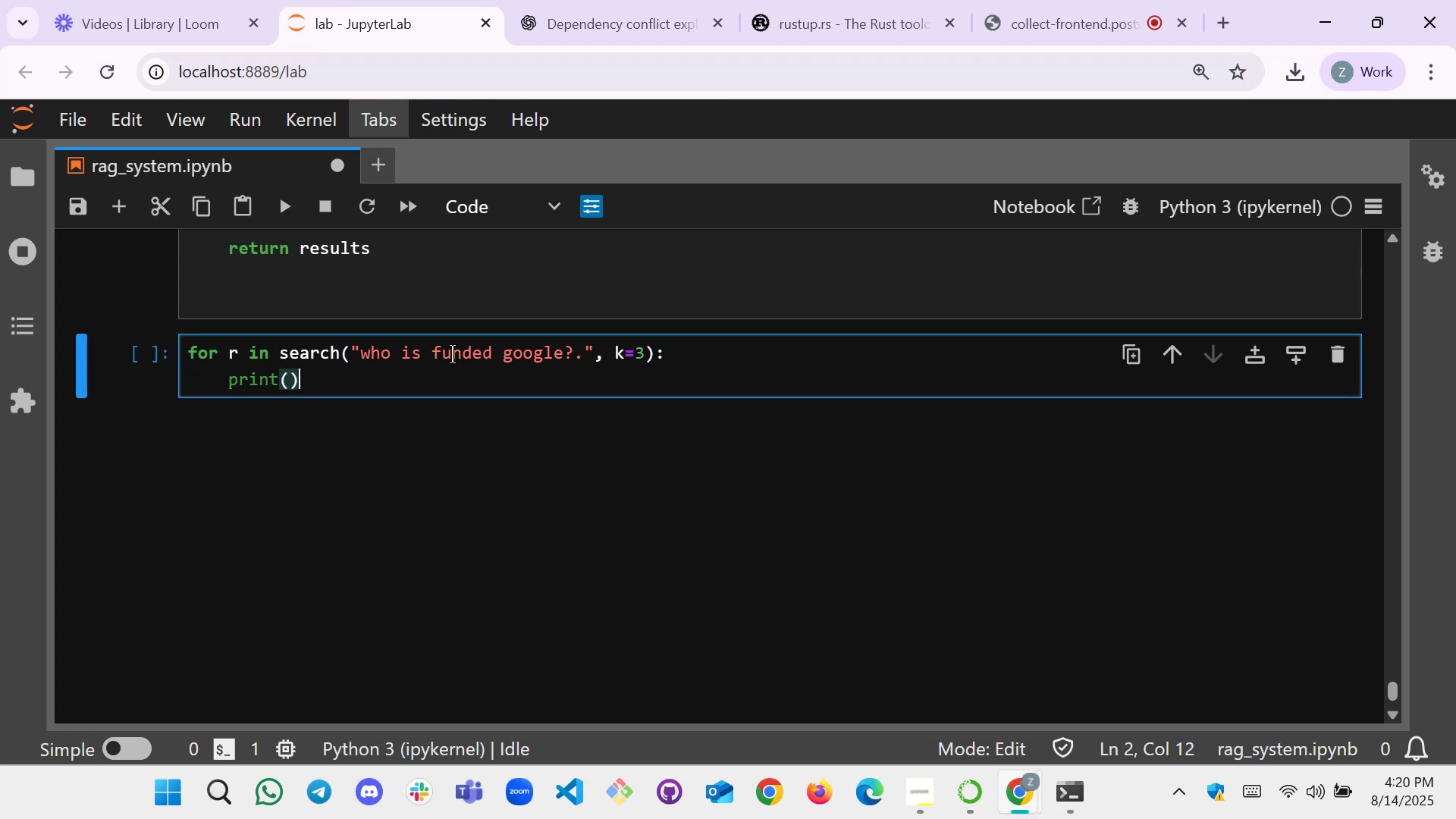 
key(ArrowLeft)
 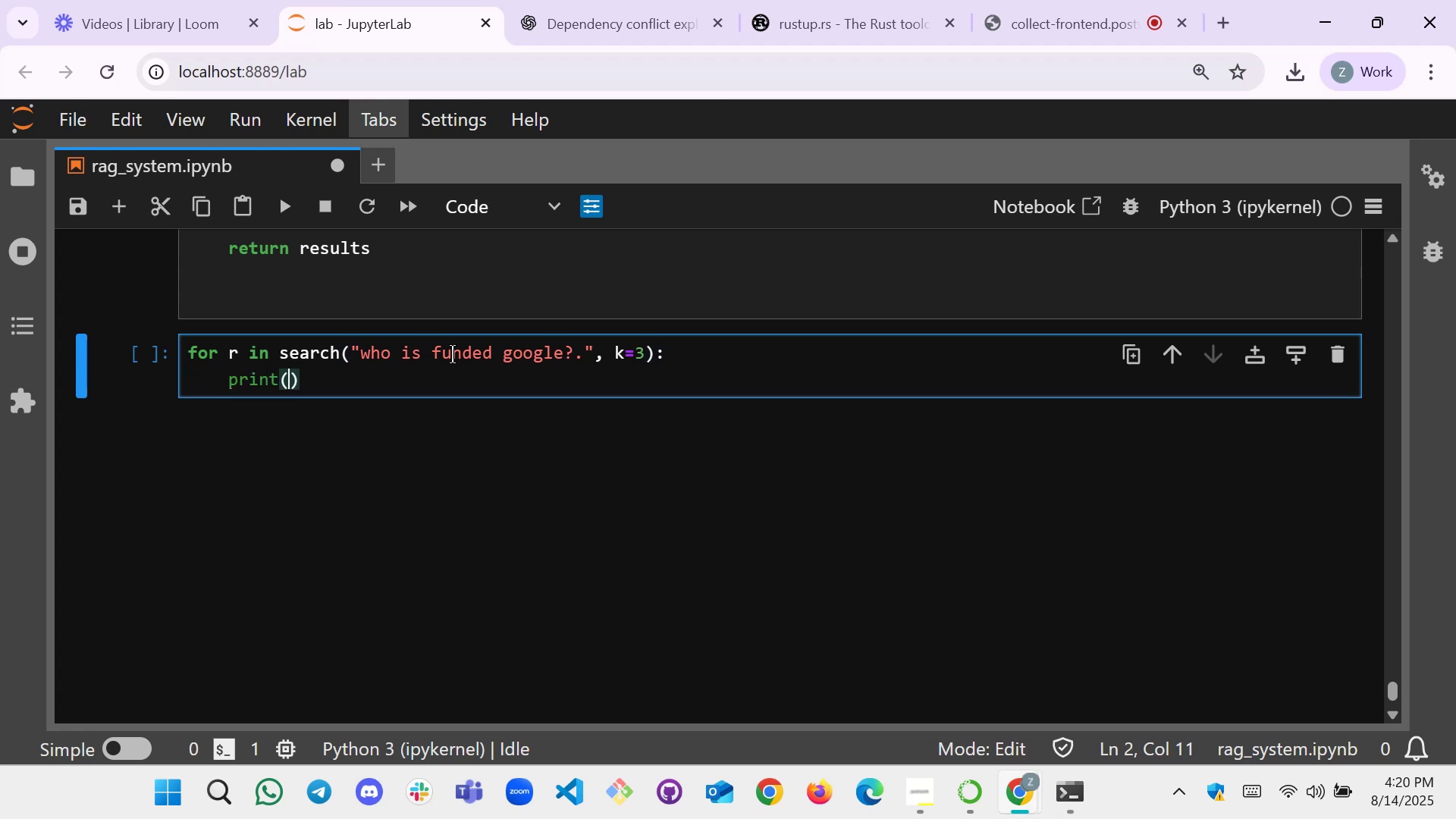 
type(result)
key(Backspace)
key(Backspace)
key(Backspace)
key(Backspace)
key(Backspace)
key(Backspace)
type(r)
 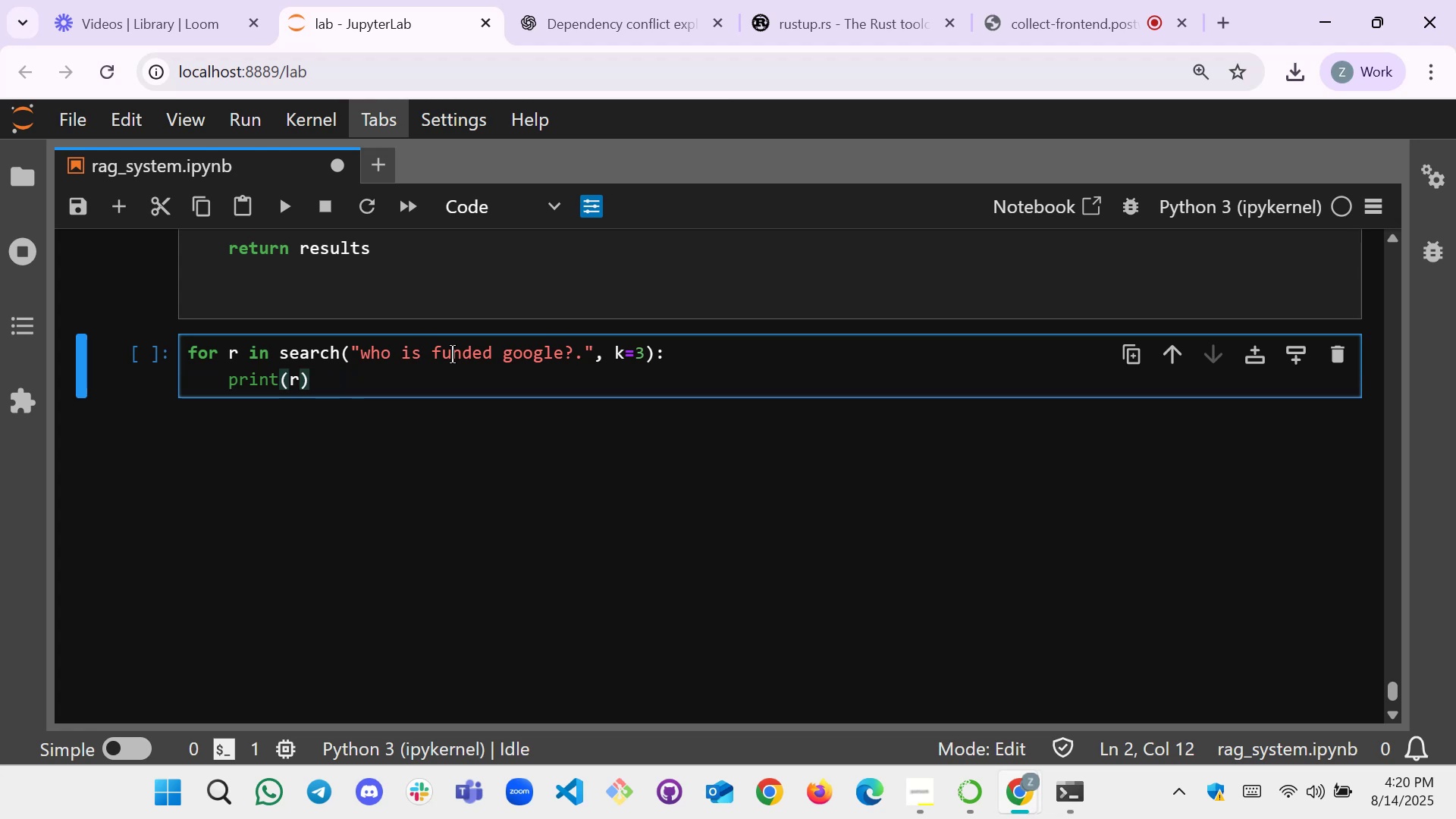 
key(ArrowRight)
 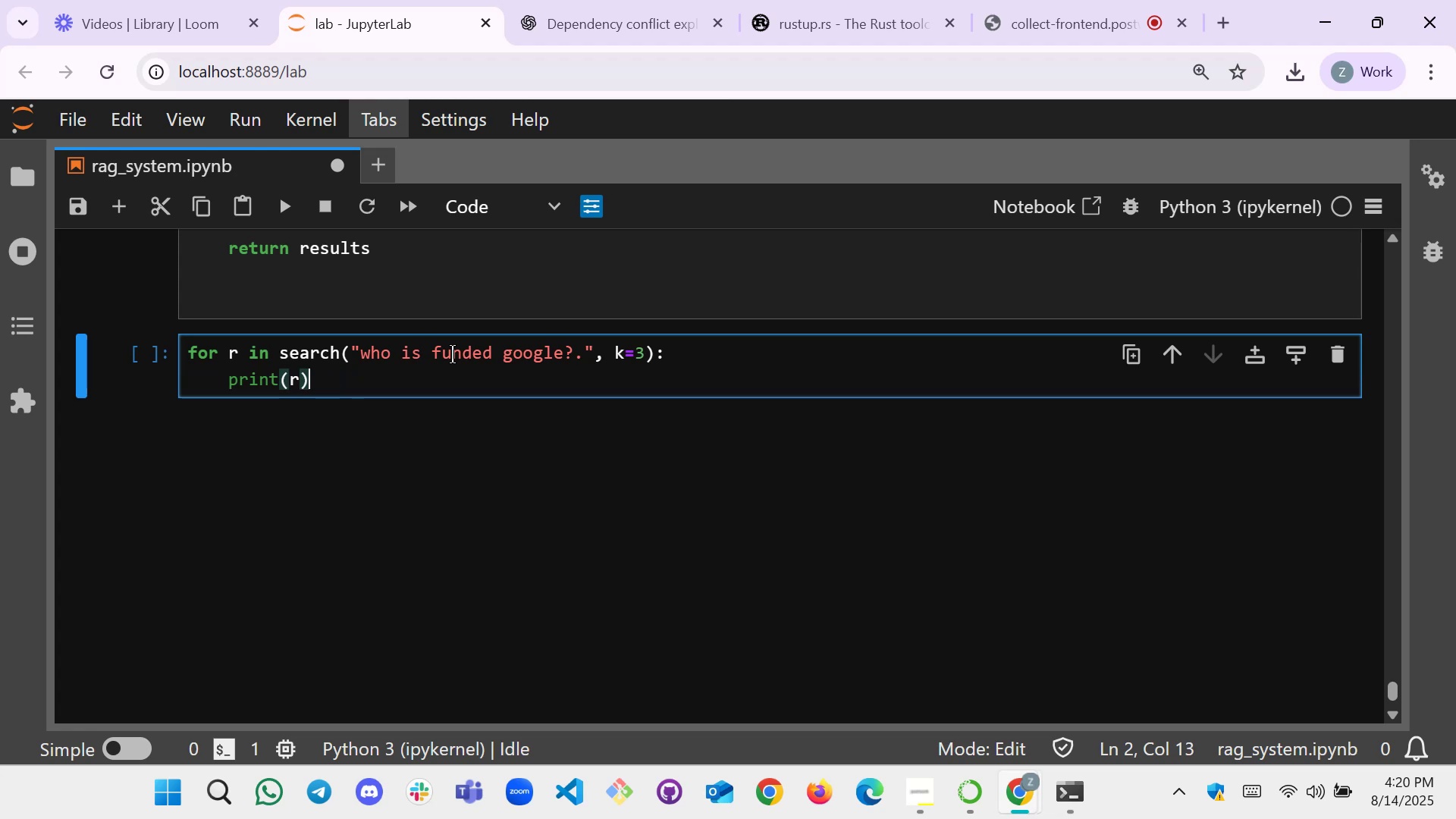 
key(ArrowRight)
 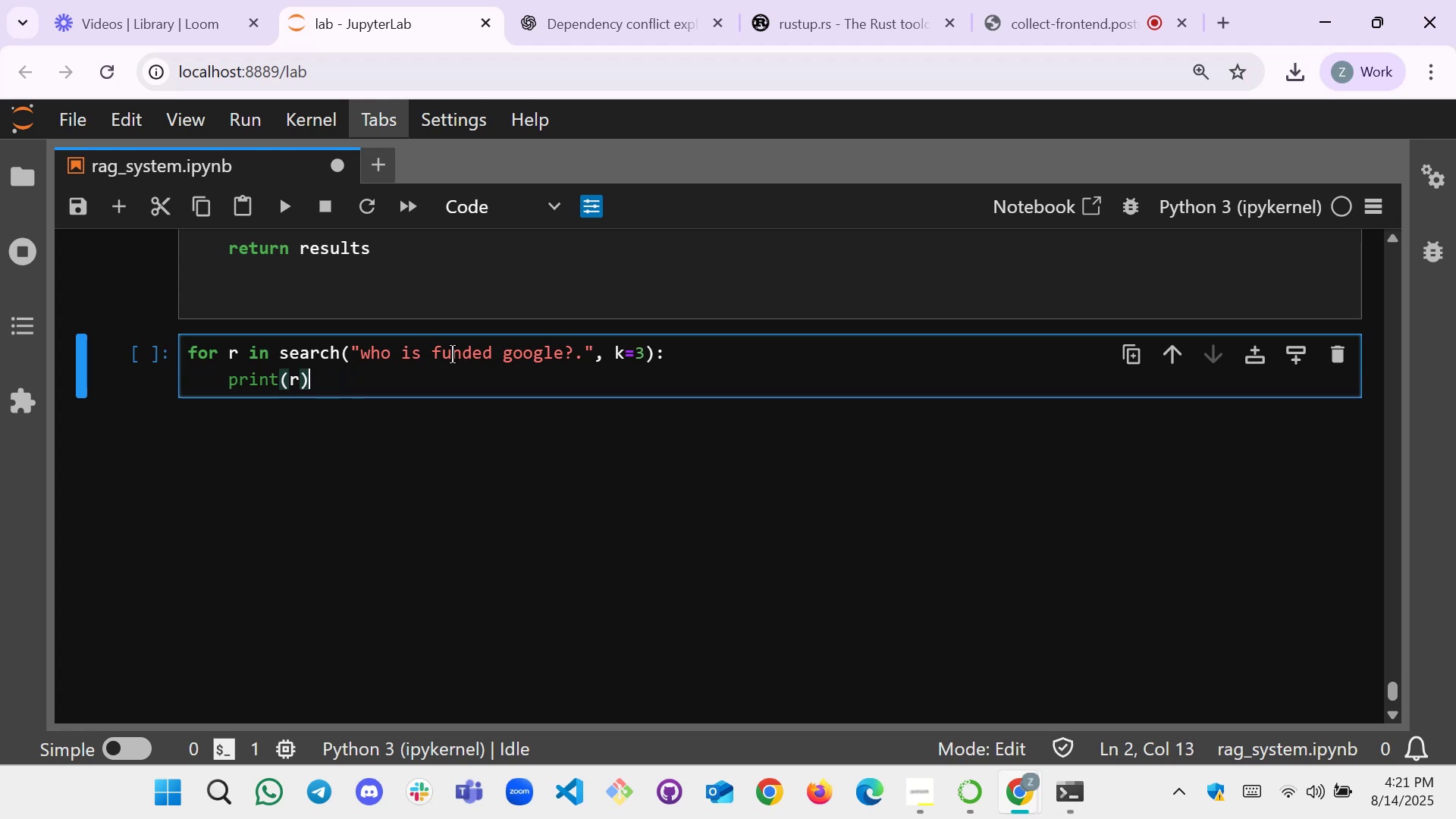 
wait(10.01)
 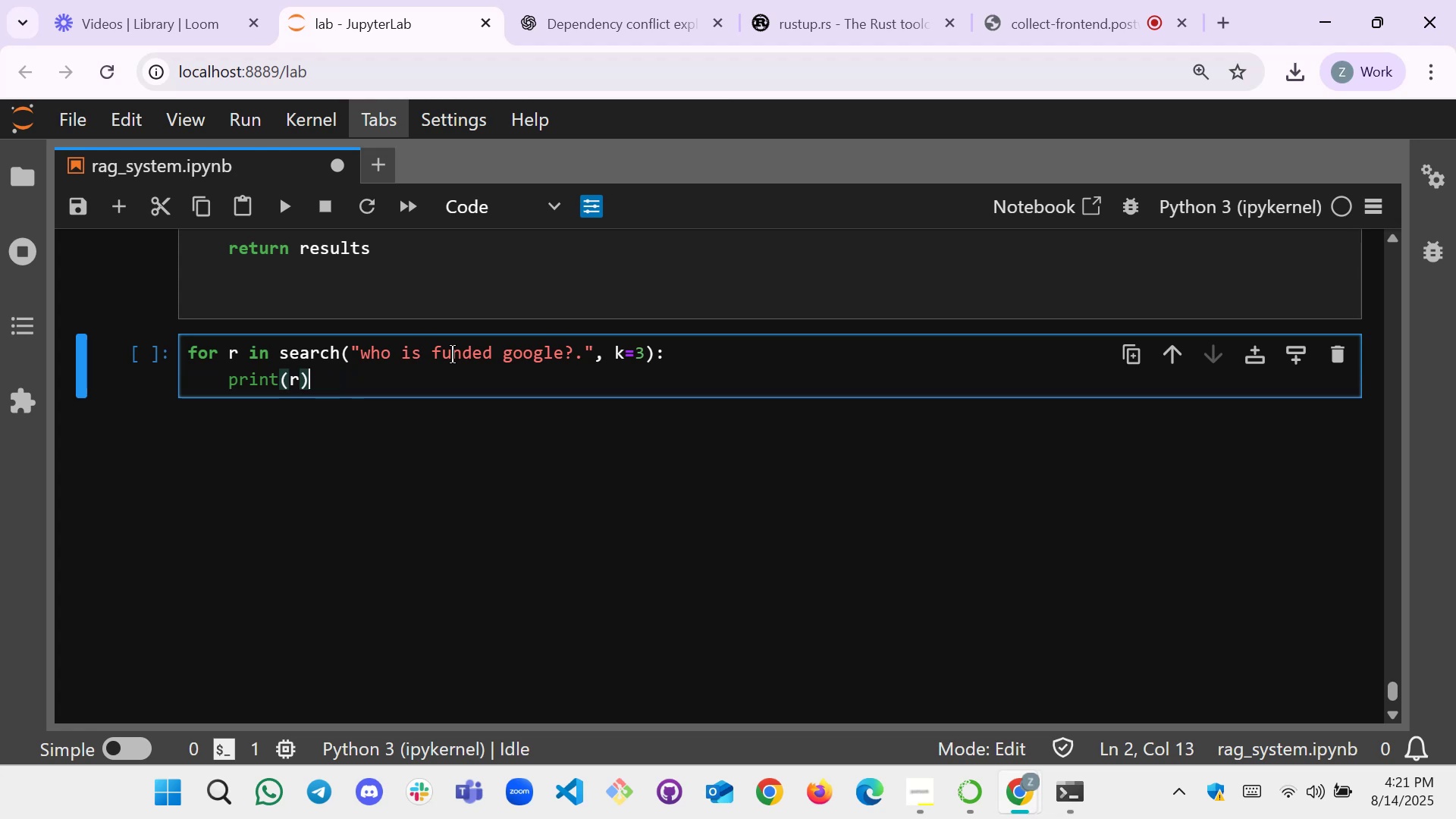 
left_click([1058, 0])
 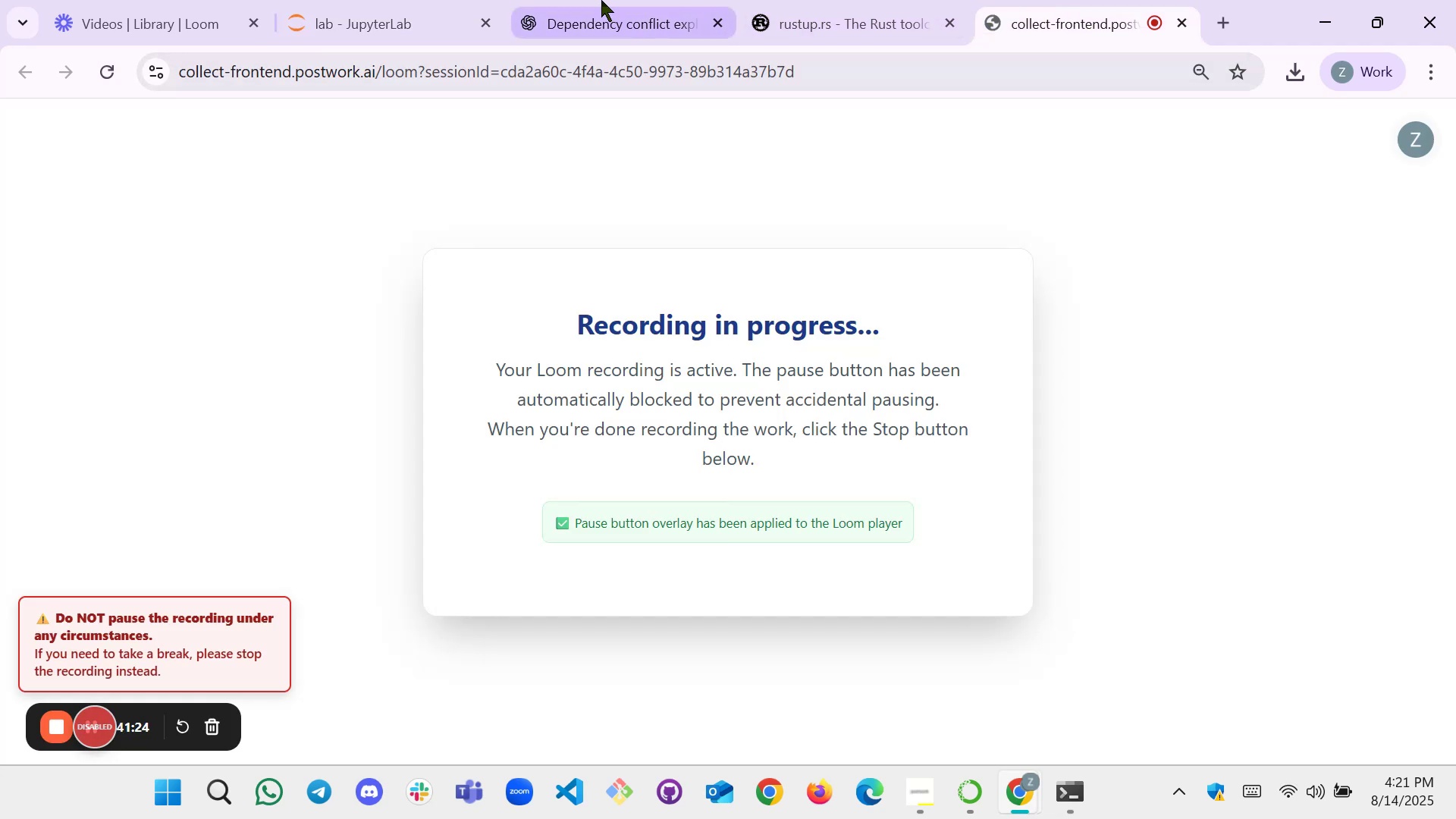 
double_click([405, 0])
 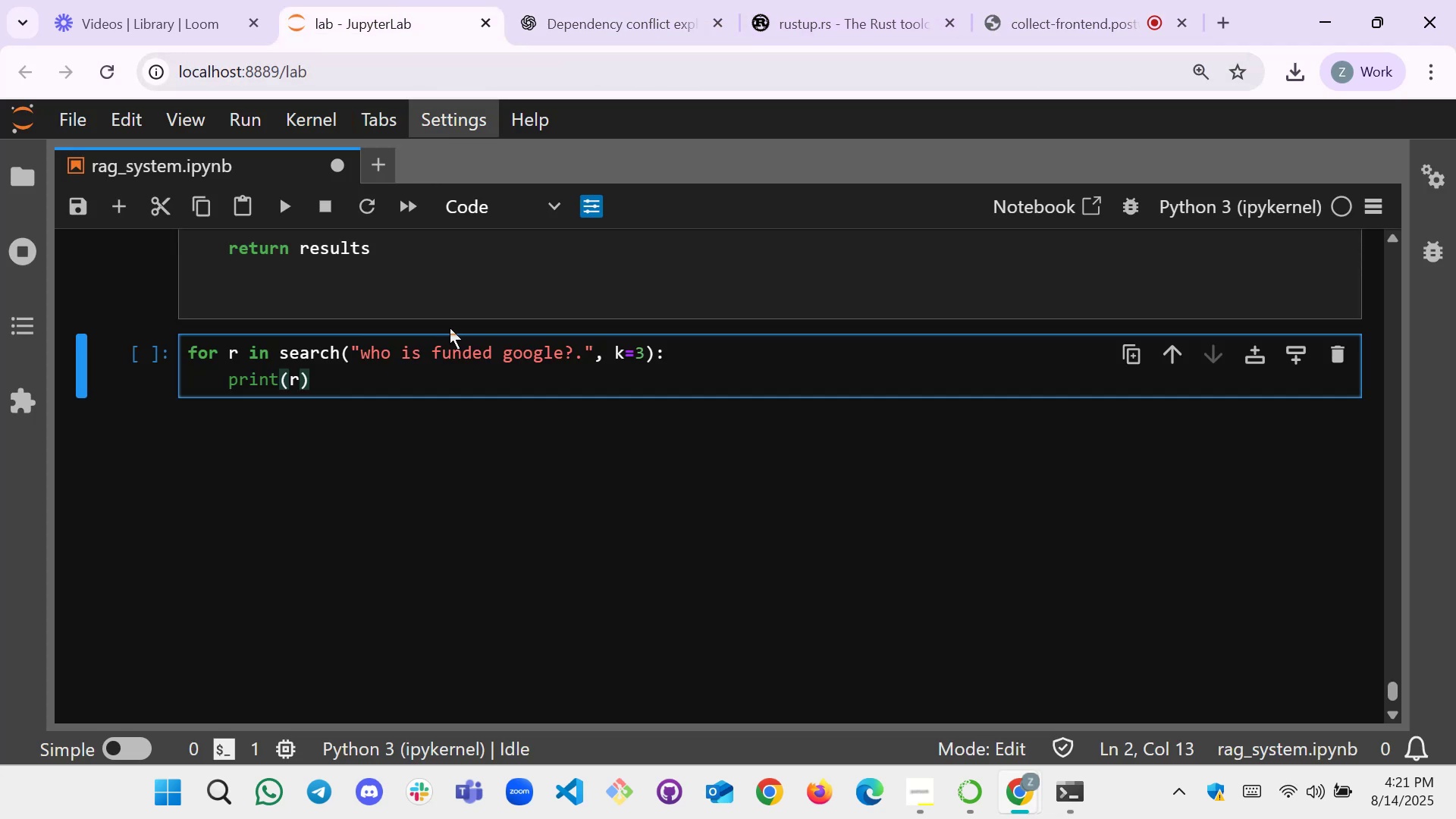 
scroll: coordinate [380, 404], scroll_direction: up, amount: 5.0
 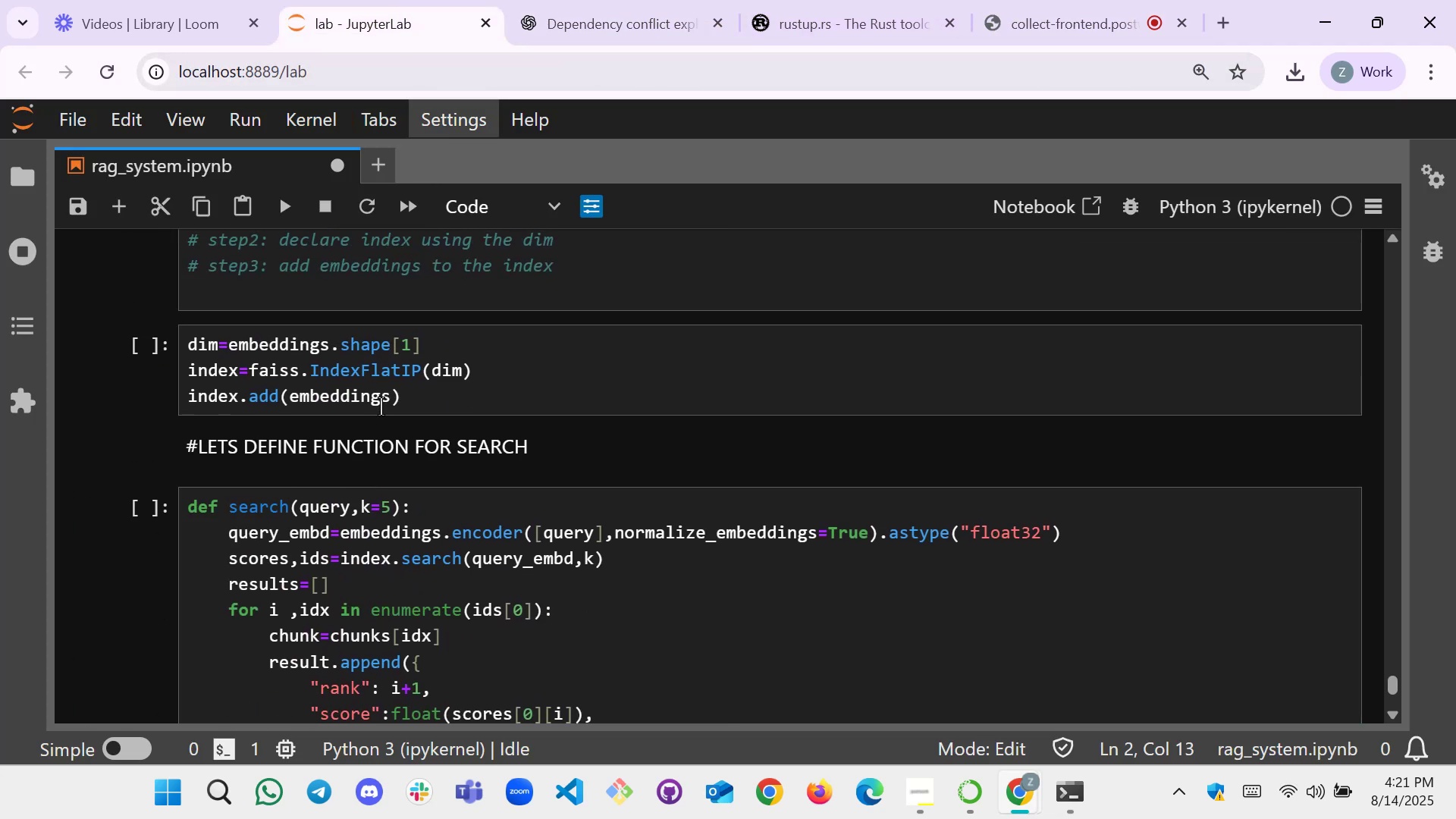 
scroll: coordinate [424, 497], scroll_direction: down, amount: 3.0
 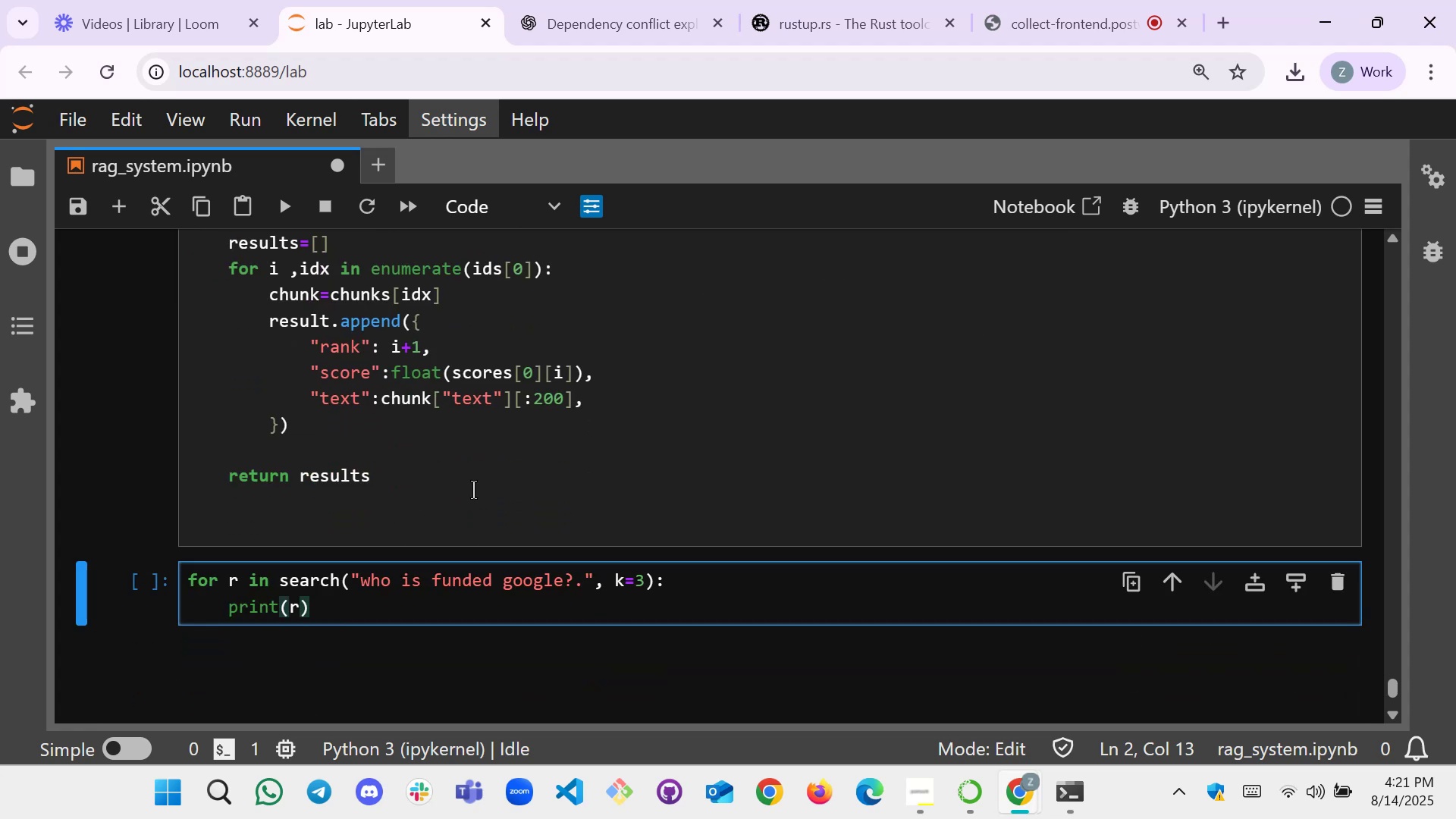 
scroll: coordinate [473, 490], scroll_direction: up, amount: 2.0
 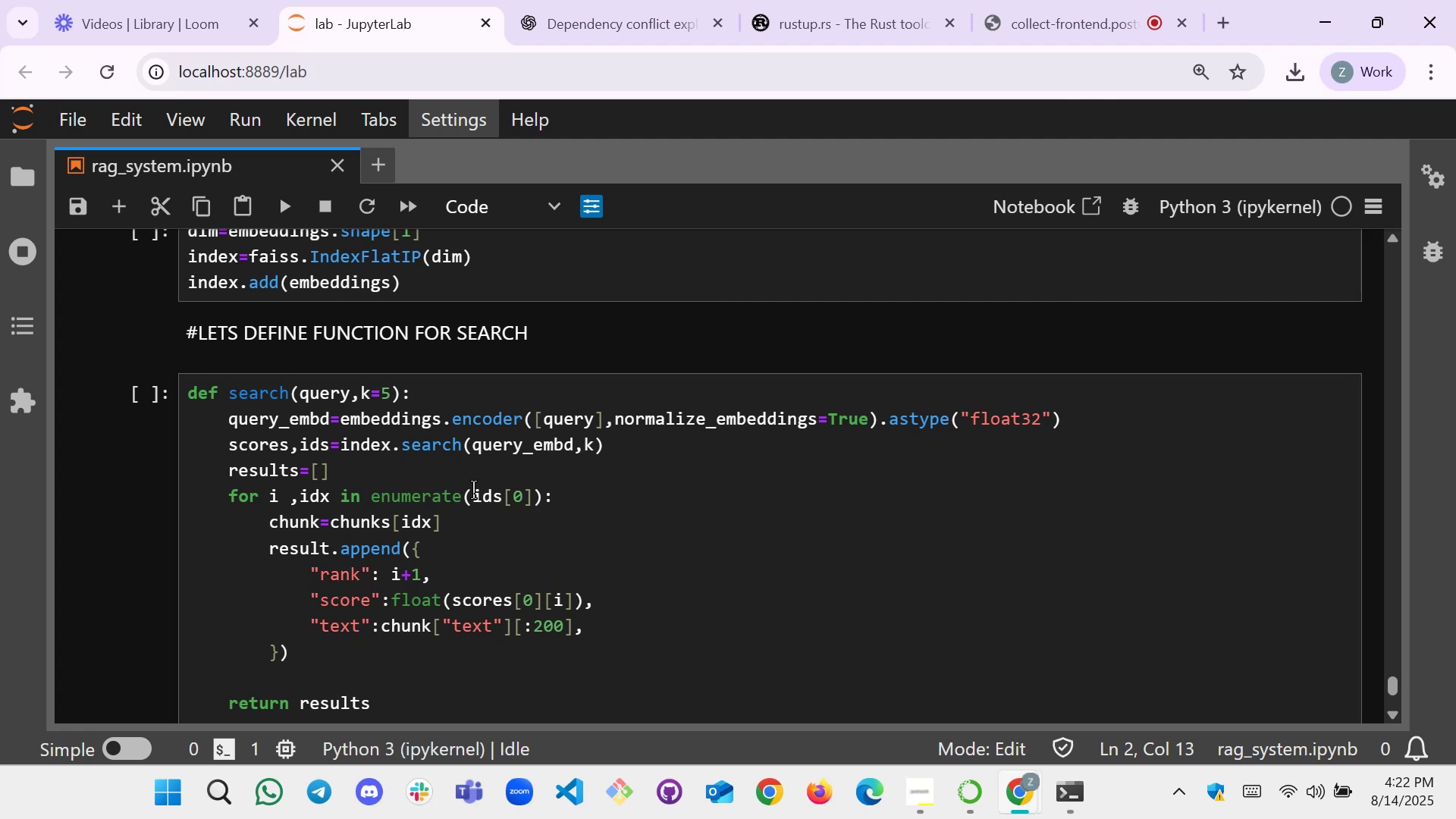 
wait(74.88)
 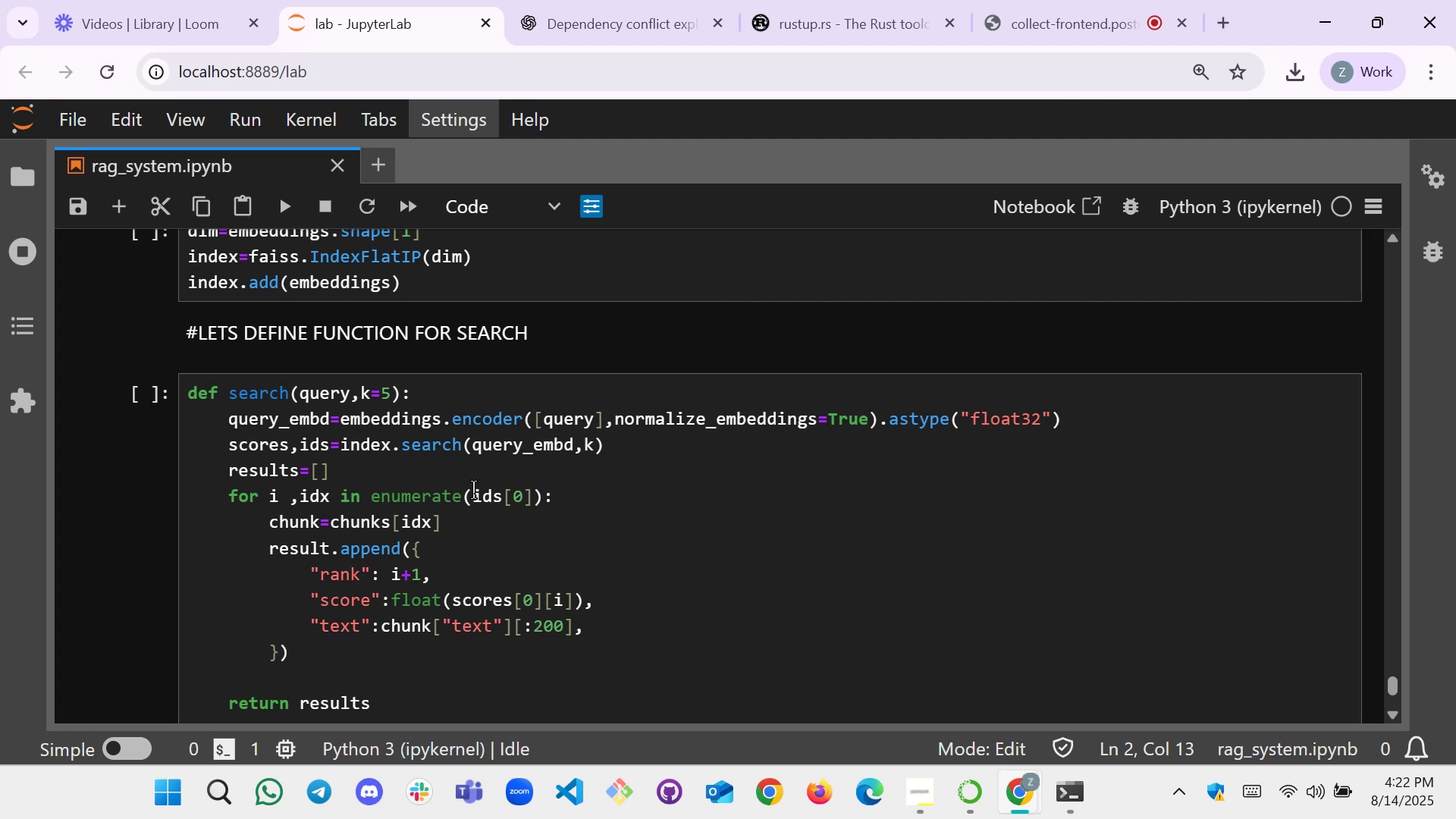 
scroll: coordinate [483, 613], scroll_direction: down, amount: 3.0
 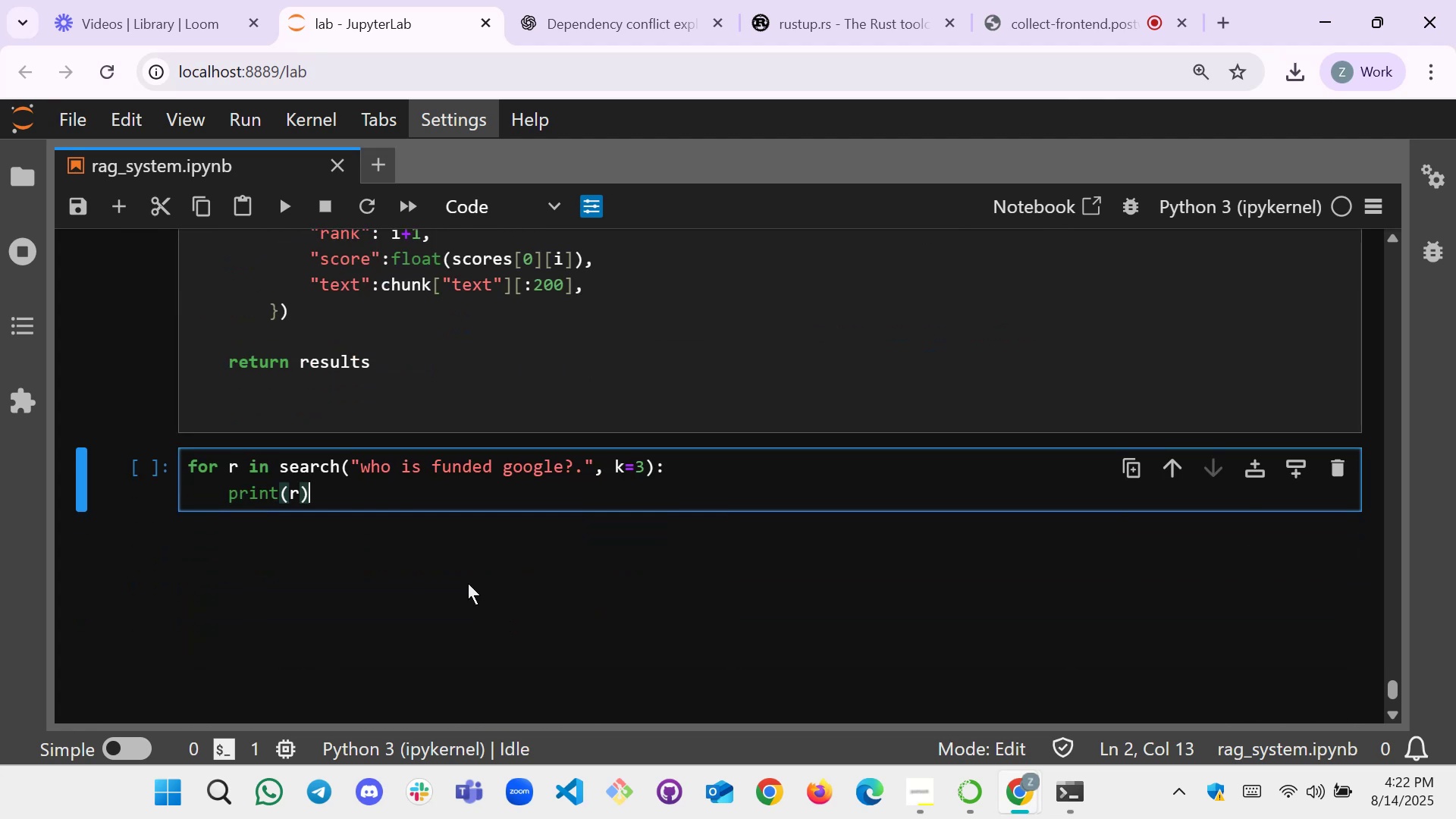 
scroll: coordinate [455, 541], scroll_direction: up, amount: 30.0
 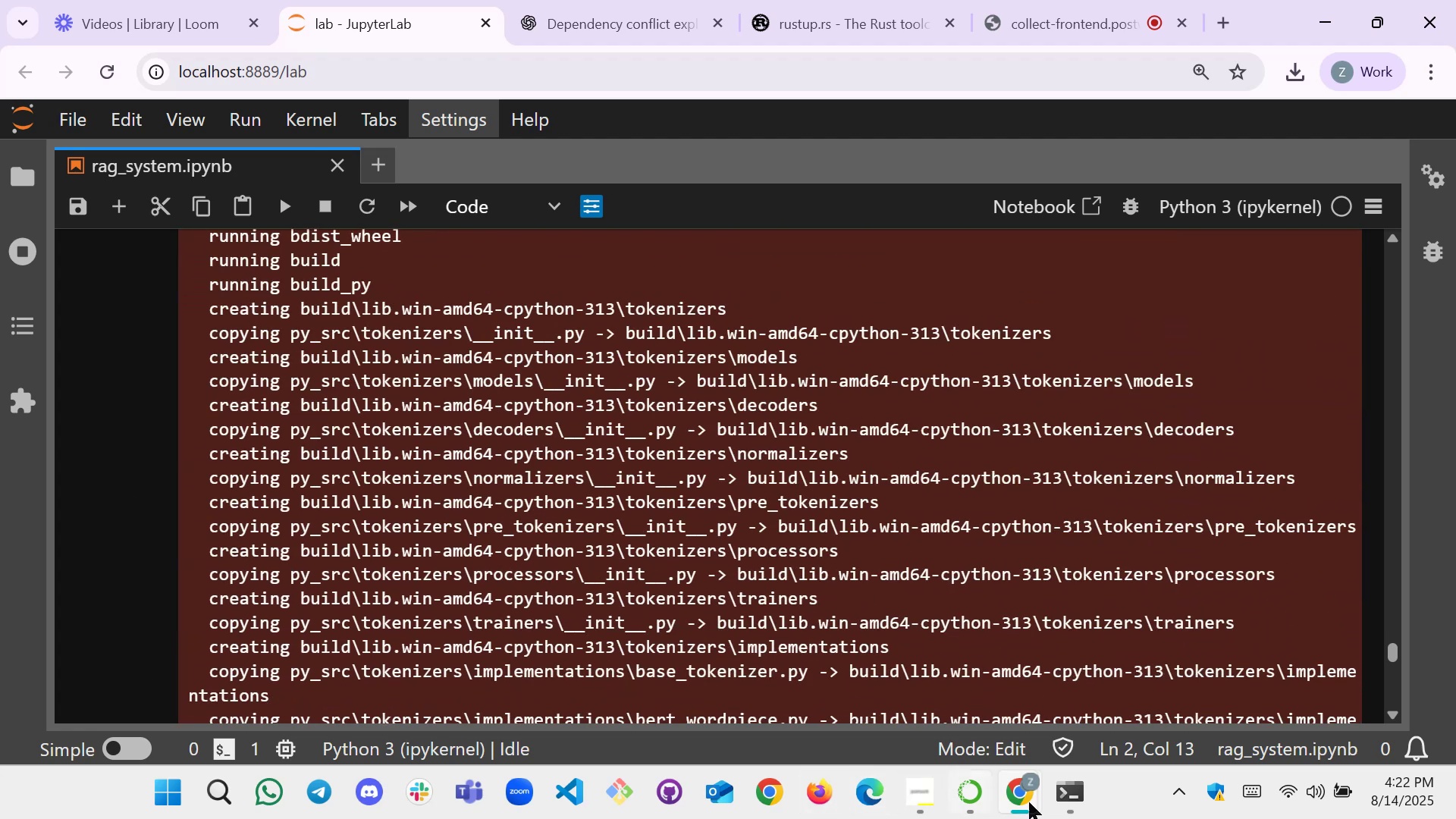 
left_click([1078, 798])
 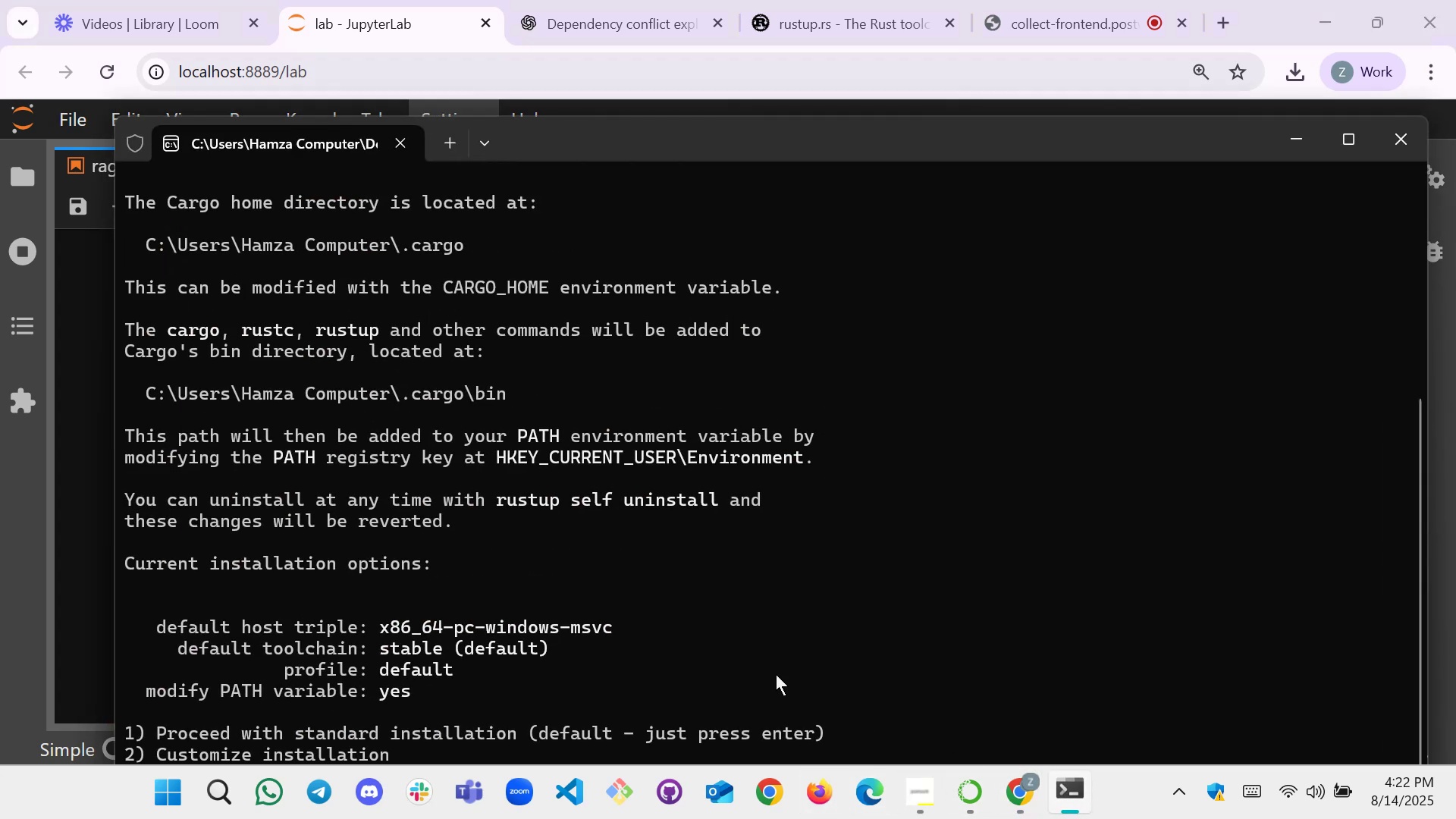 
scroll: coordinate [508, 717], scroll_direction: down, amount: 5.0
 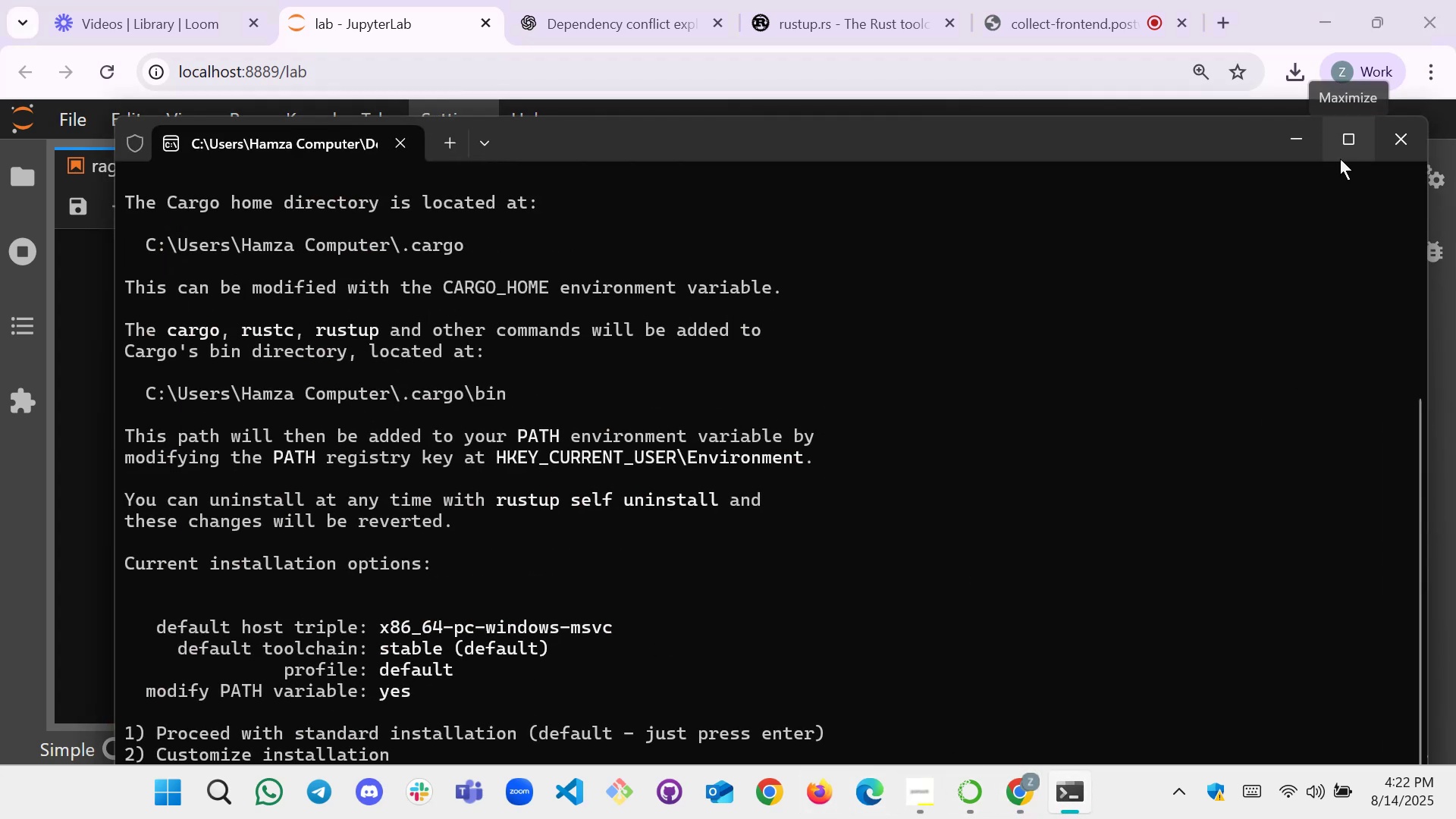 
left_click_drag(start_coordinate=[1153, 141], to_coordinate=[1146, 58])
 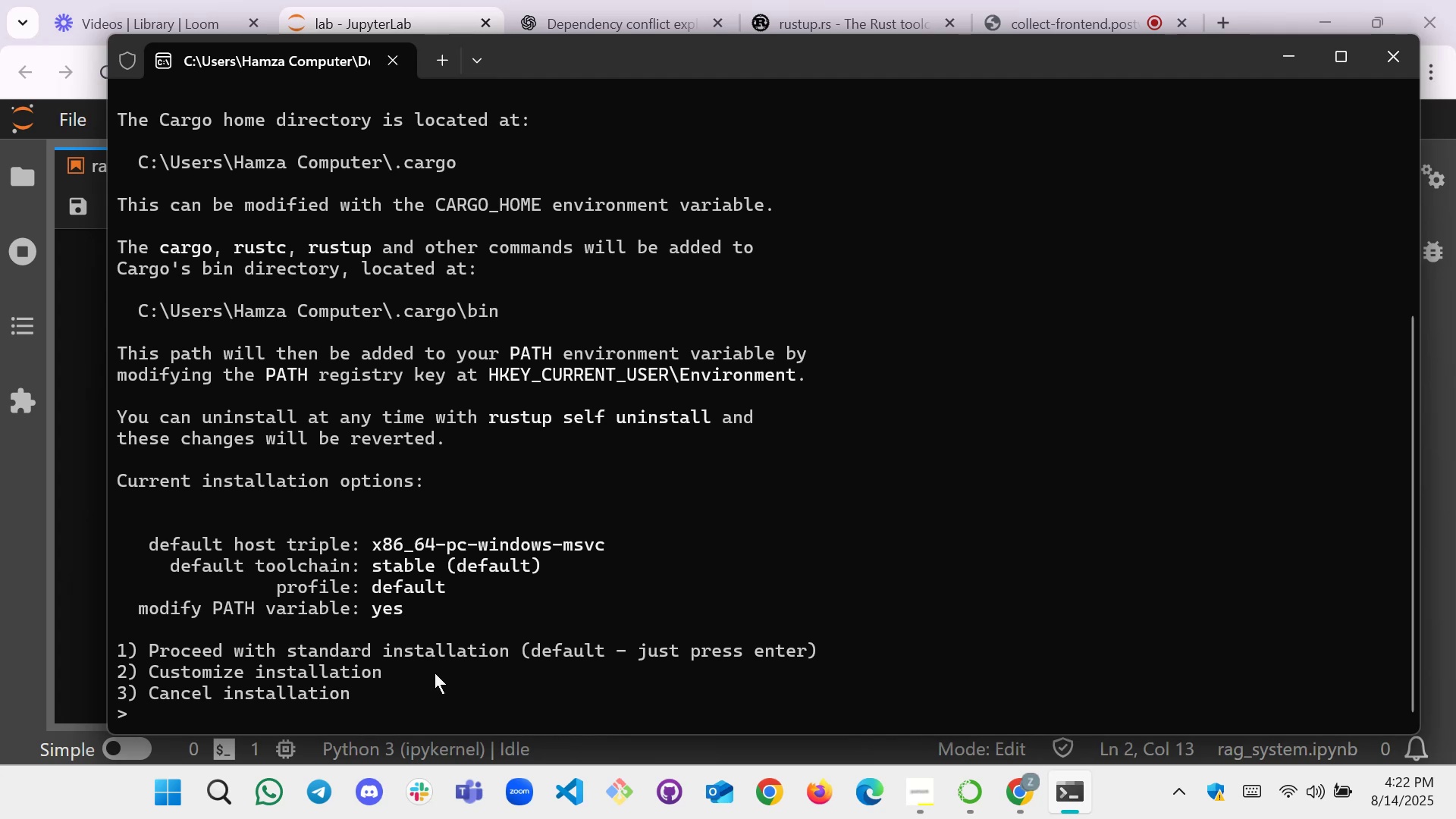 
key(Enter)
 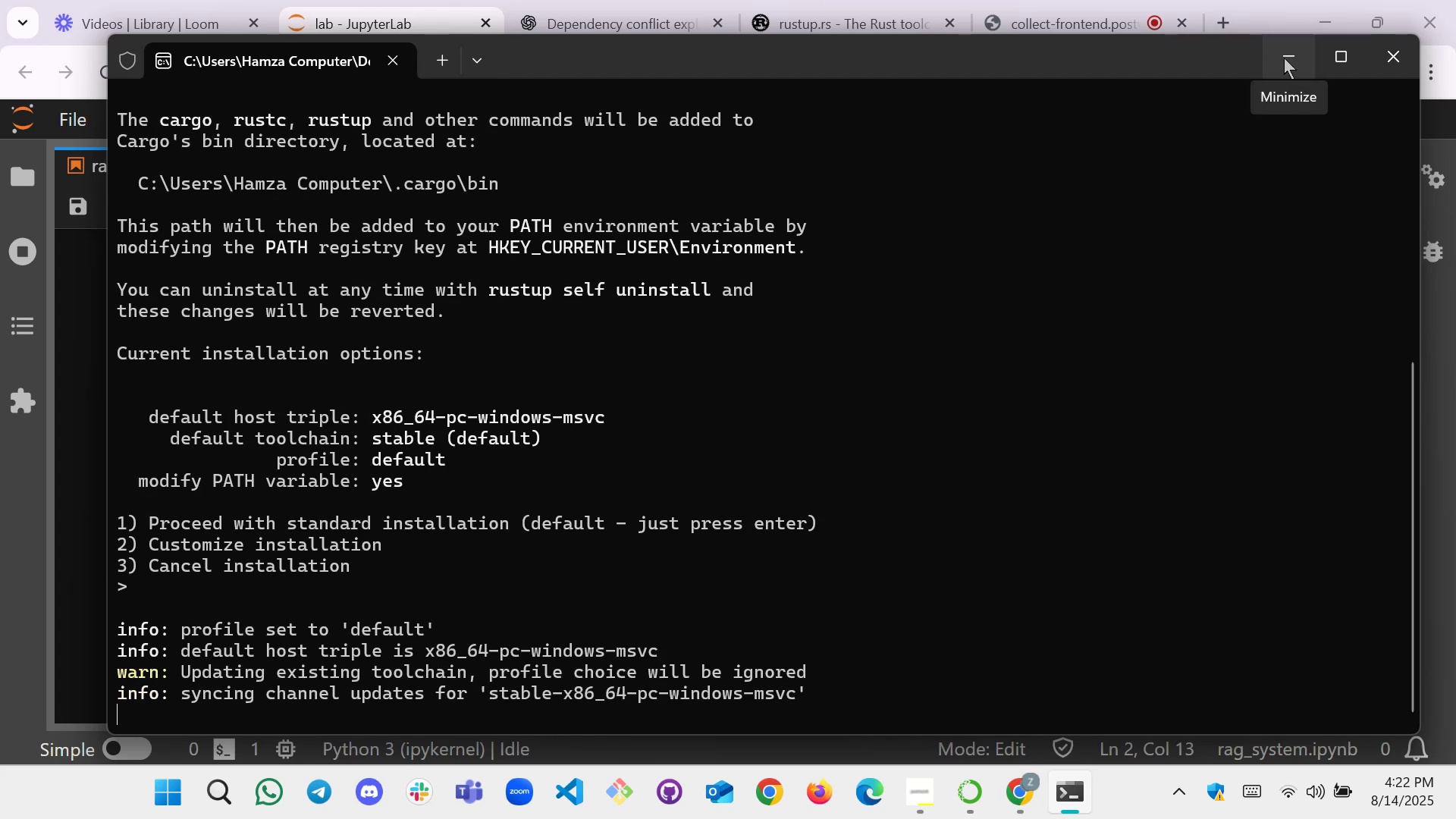 
left_click([1292, 42])
 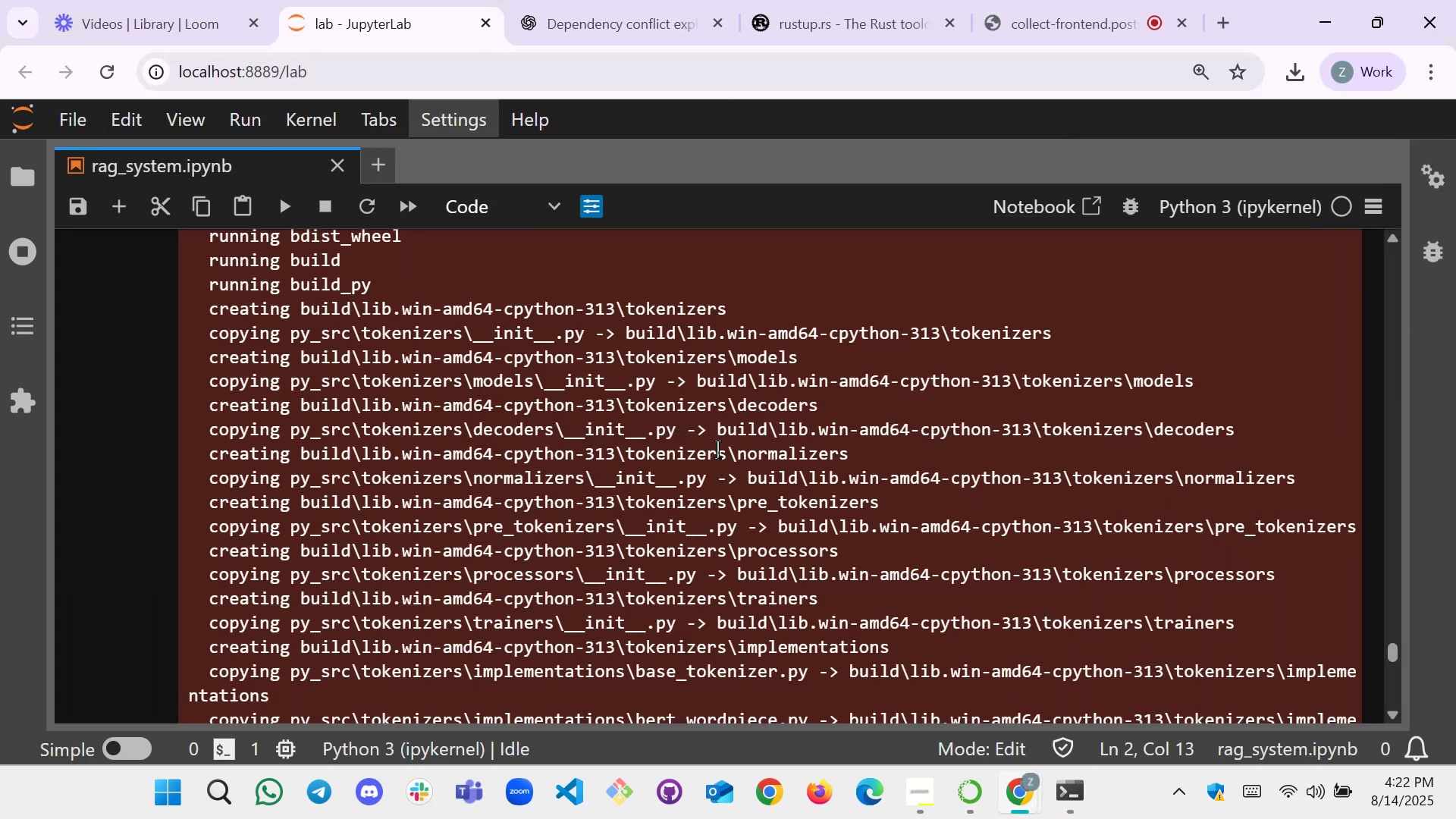 
scroll: coordinate [499, 483], scroll_direction: down, amount: 28.0
 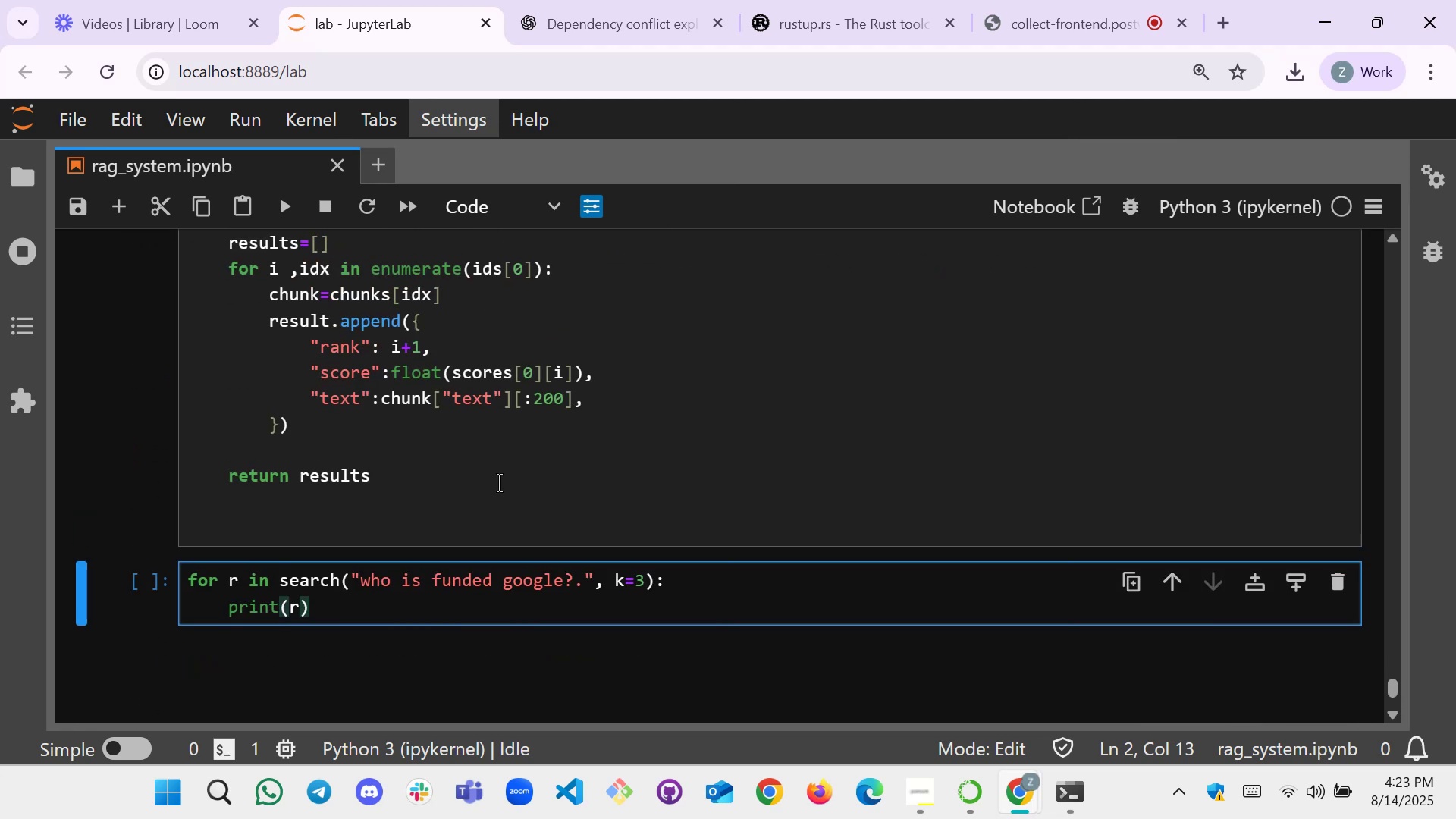 
scroll: coordinate [499, 483], scroll_direction: up, amount: 4.0
 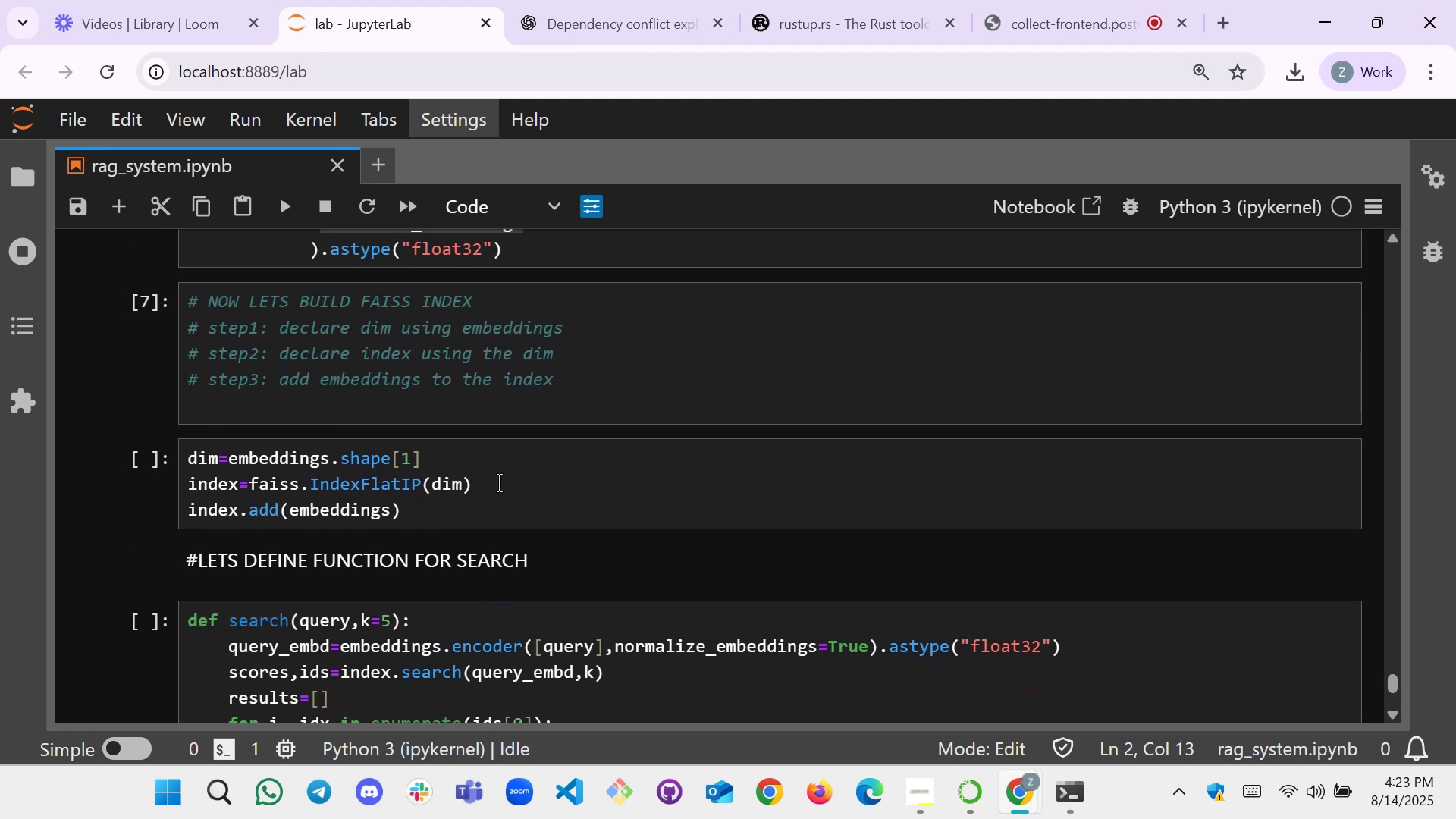 
scroll: coordinate [499, 483], scroll_direction: down, amount: 4.0
 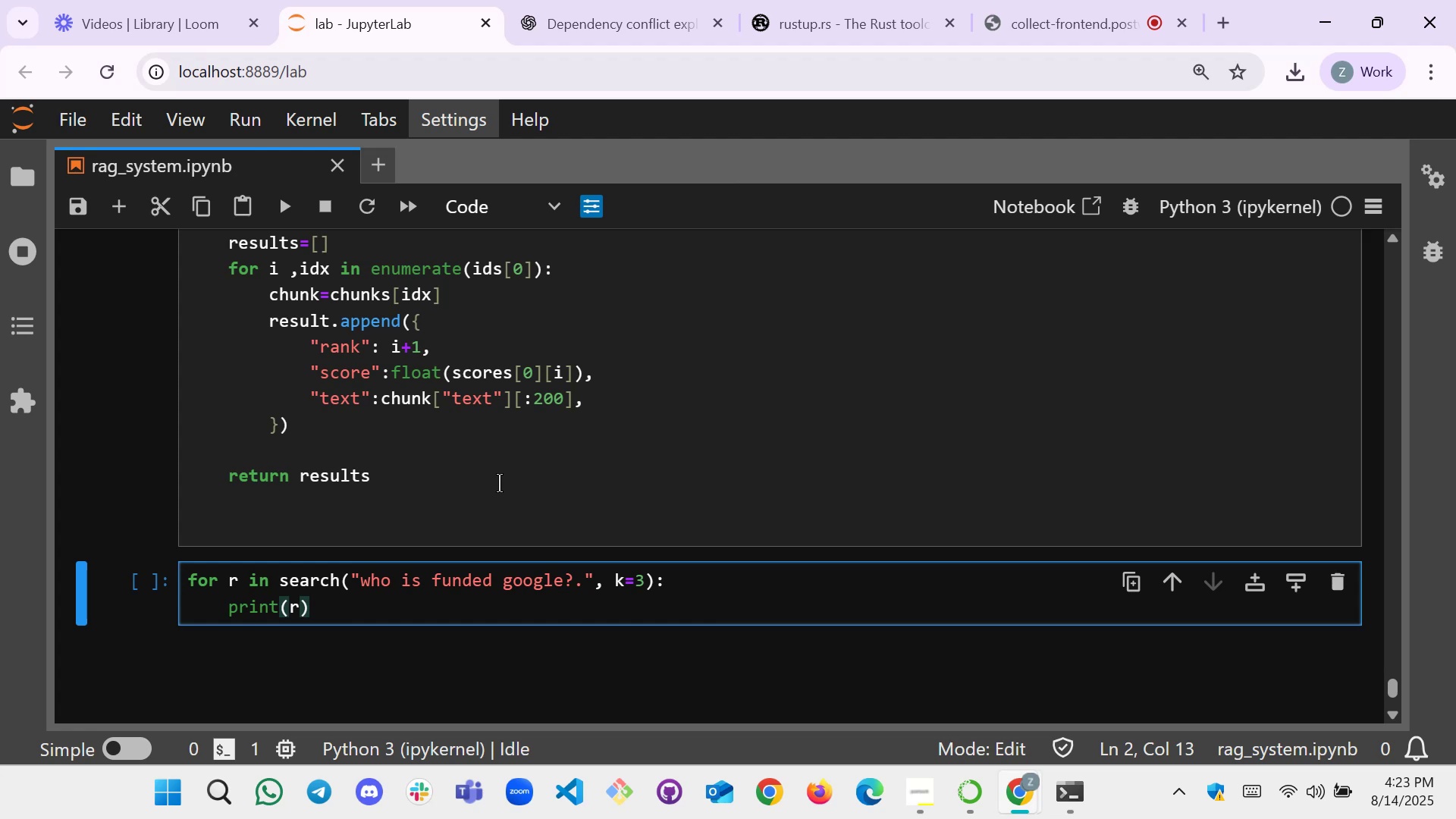 
wait(6.22)
 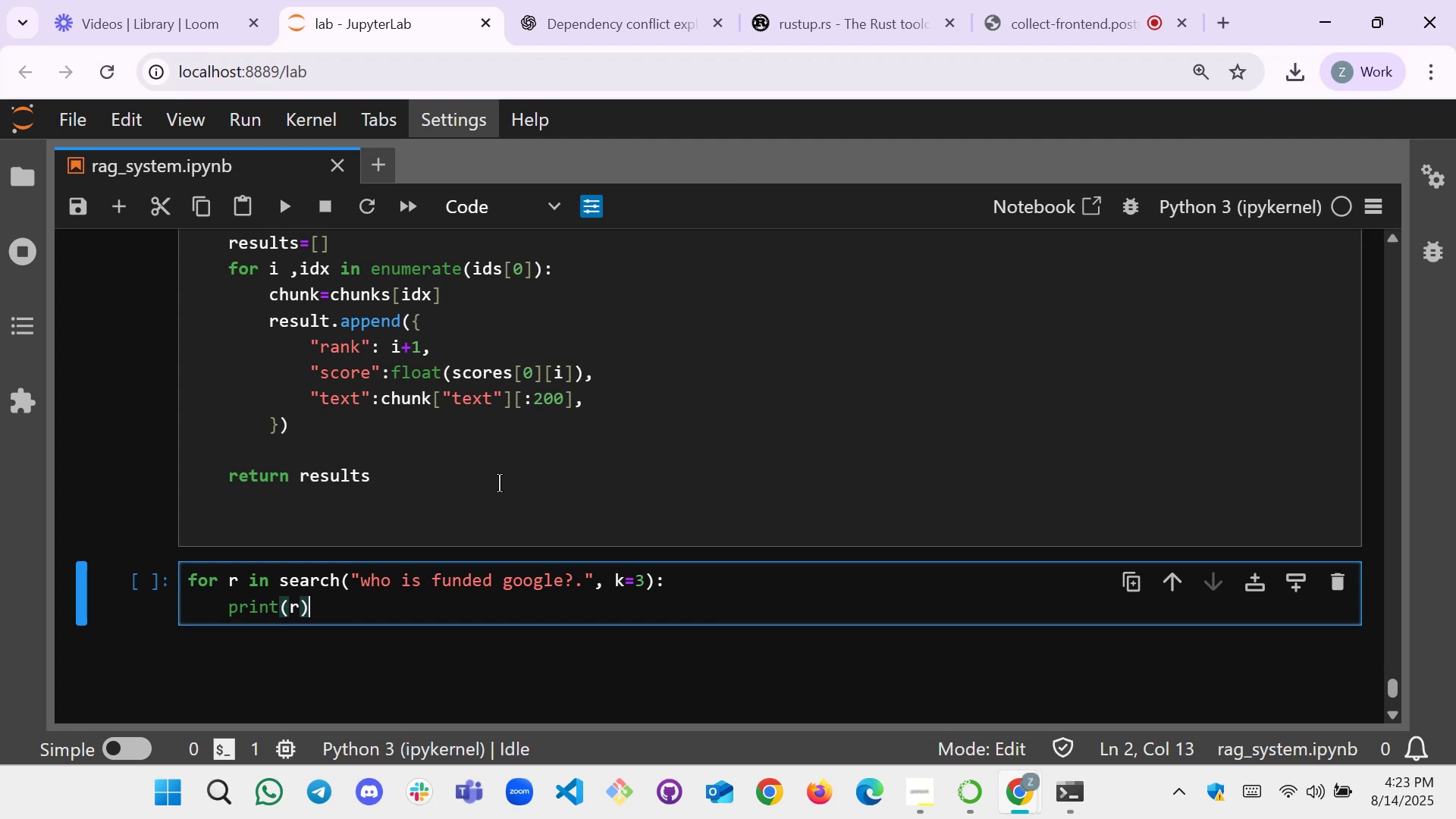 
scroll: coordinate [435, 592], scroll_direction: none, amount: 0.0
 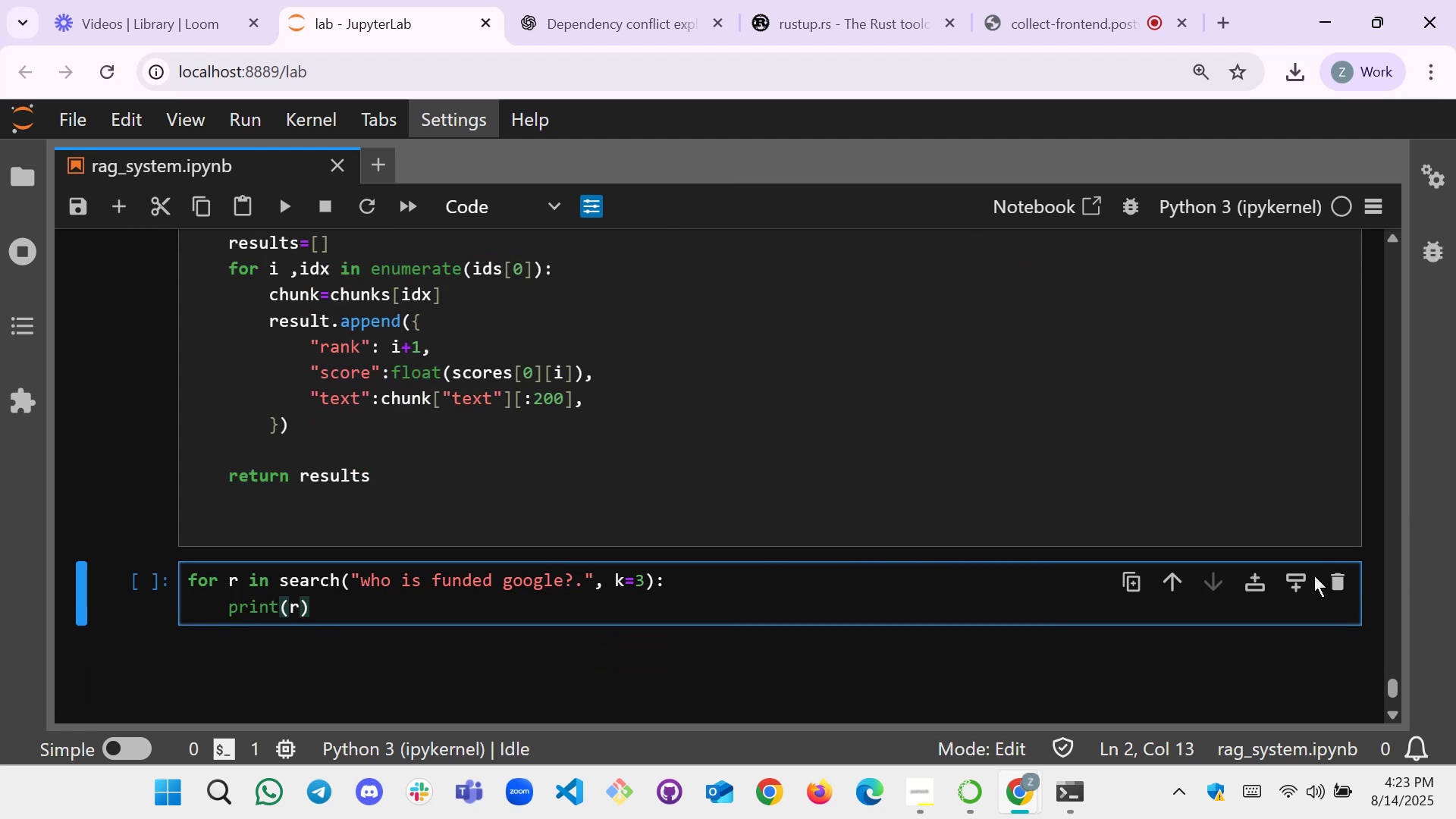 
left_click([1298, 580])
 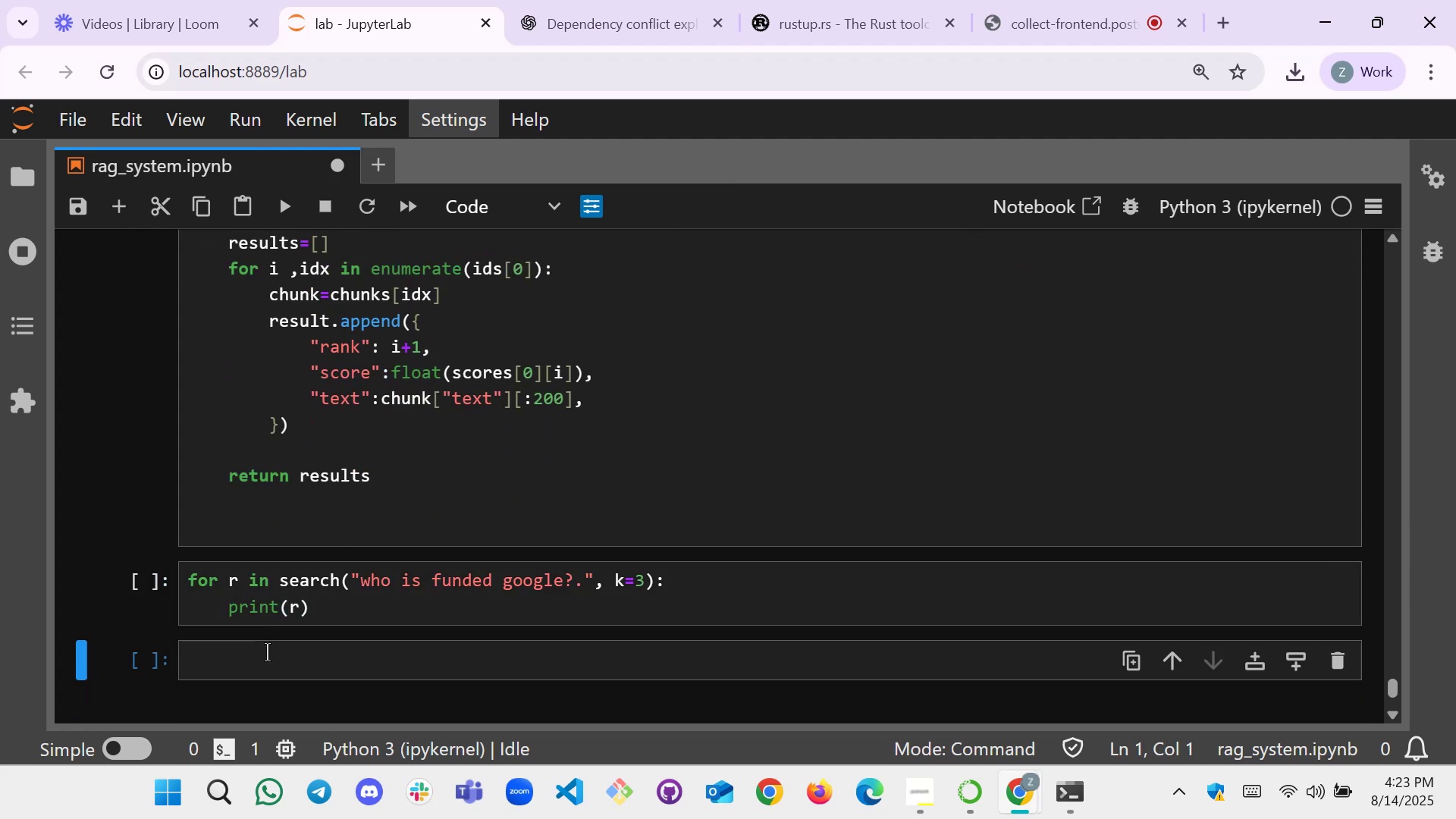 
left_click([267, 653])
 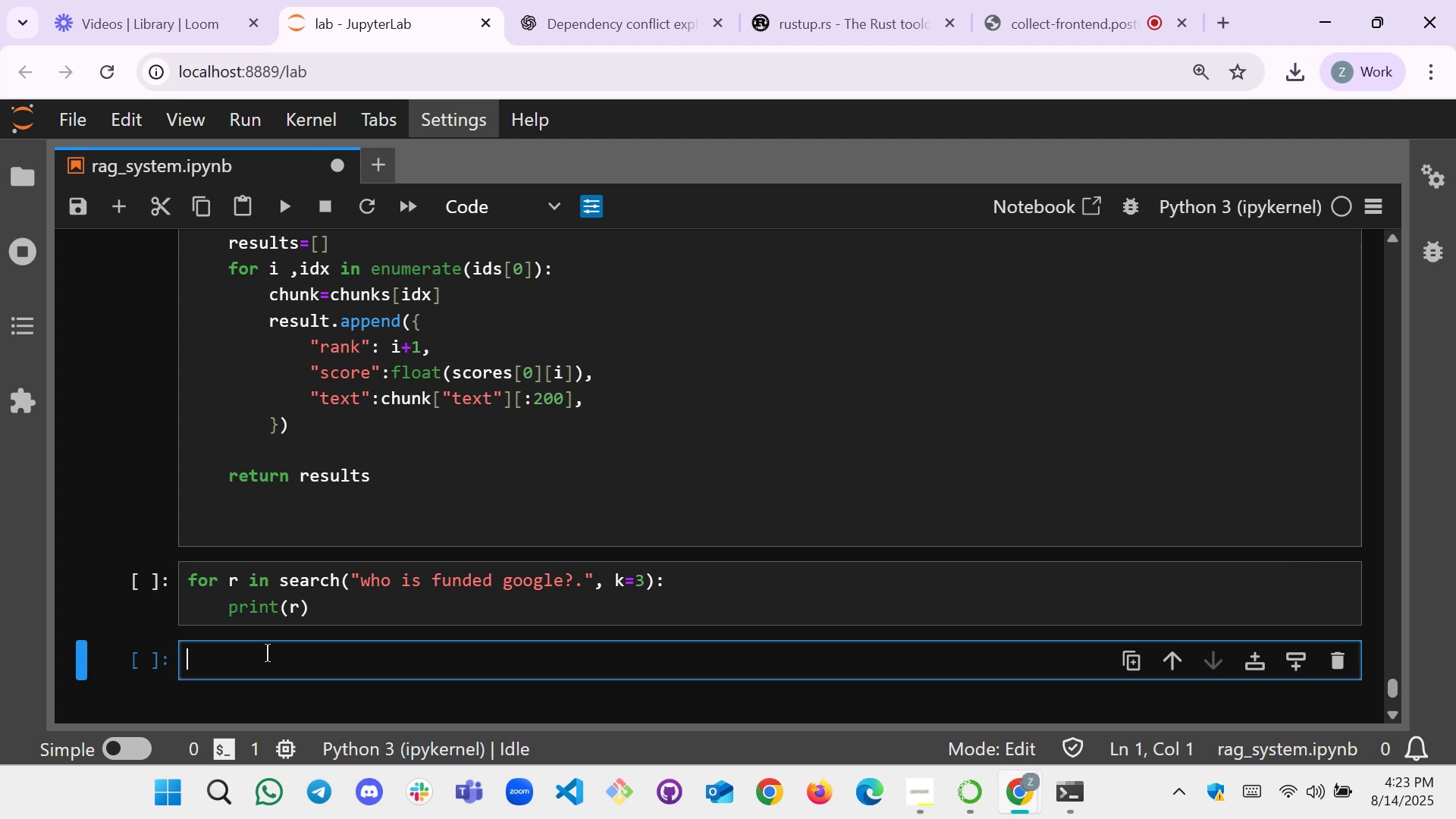 
wait(9.02)
 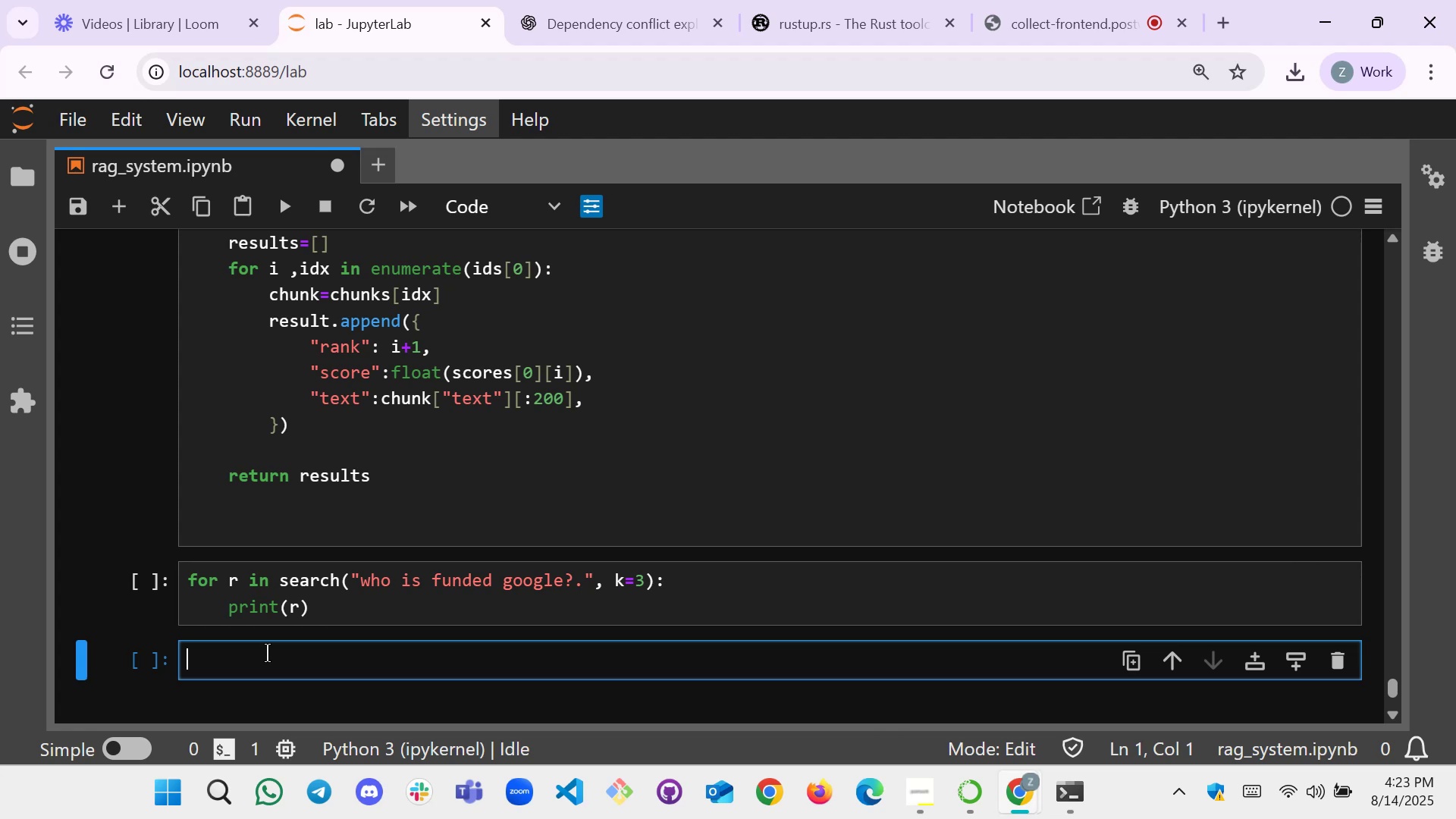 
scroll: coordinate [576, 502], scroll_direction: up, amount: 2.0
 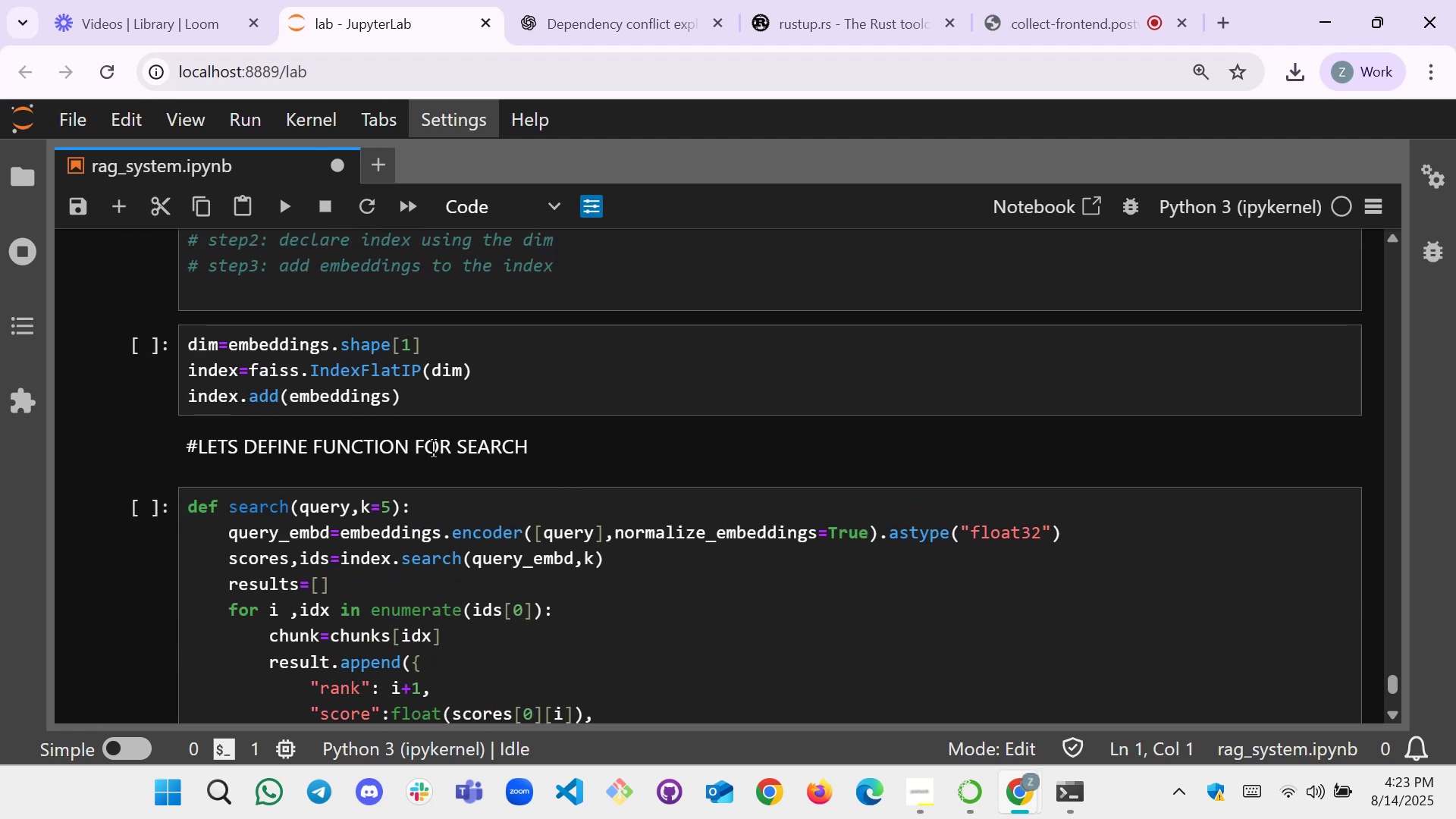 
scroll: coordinate [390, 457], scroll_direction: down, amount: 1.0
 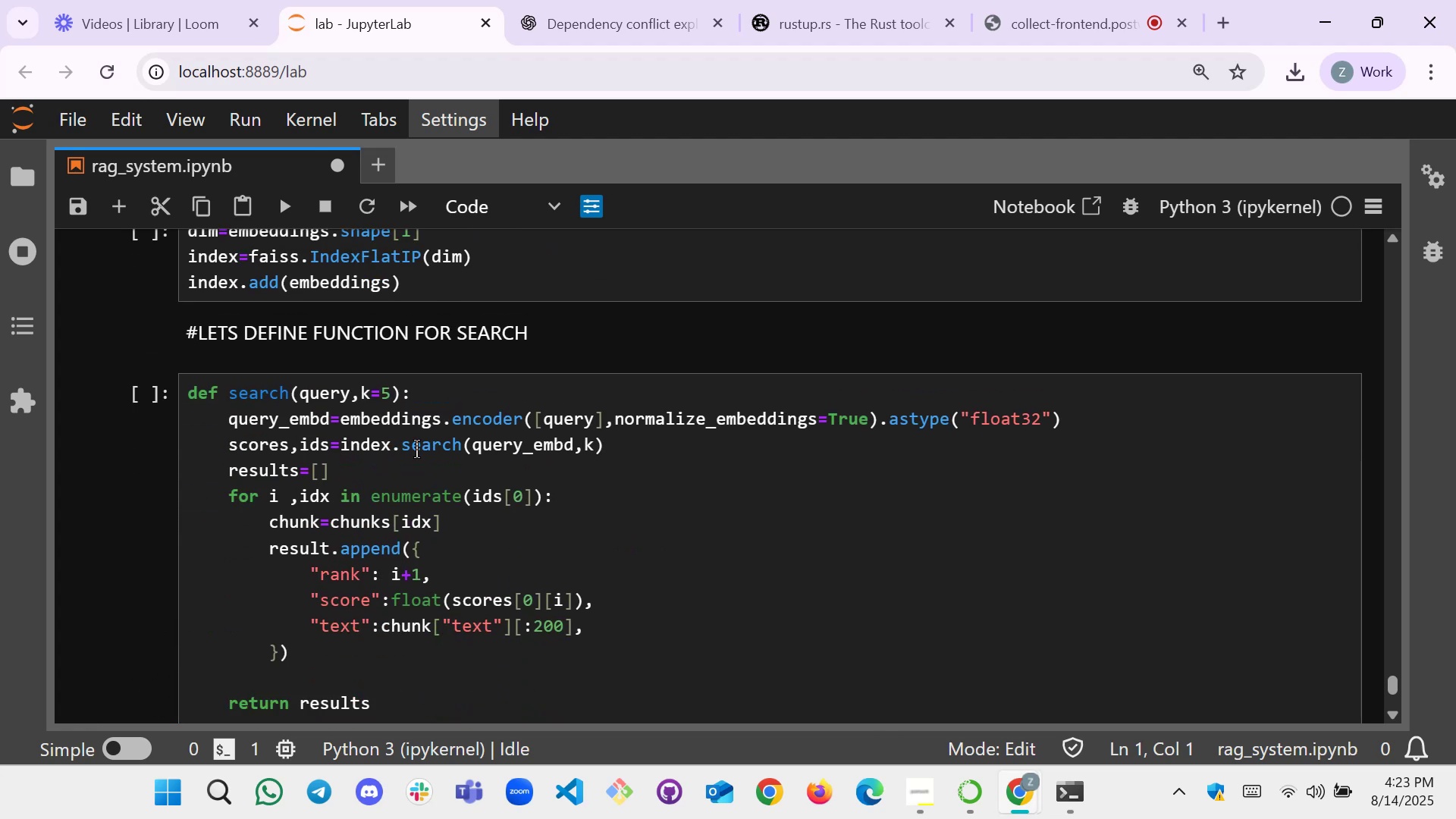 
scroll: coordinate [456, 415], scroll_direction: up, amount: 14.0
 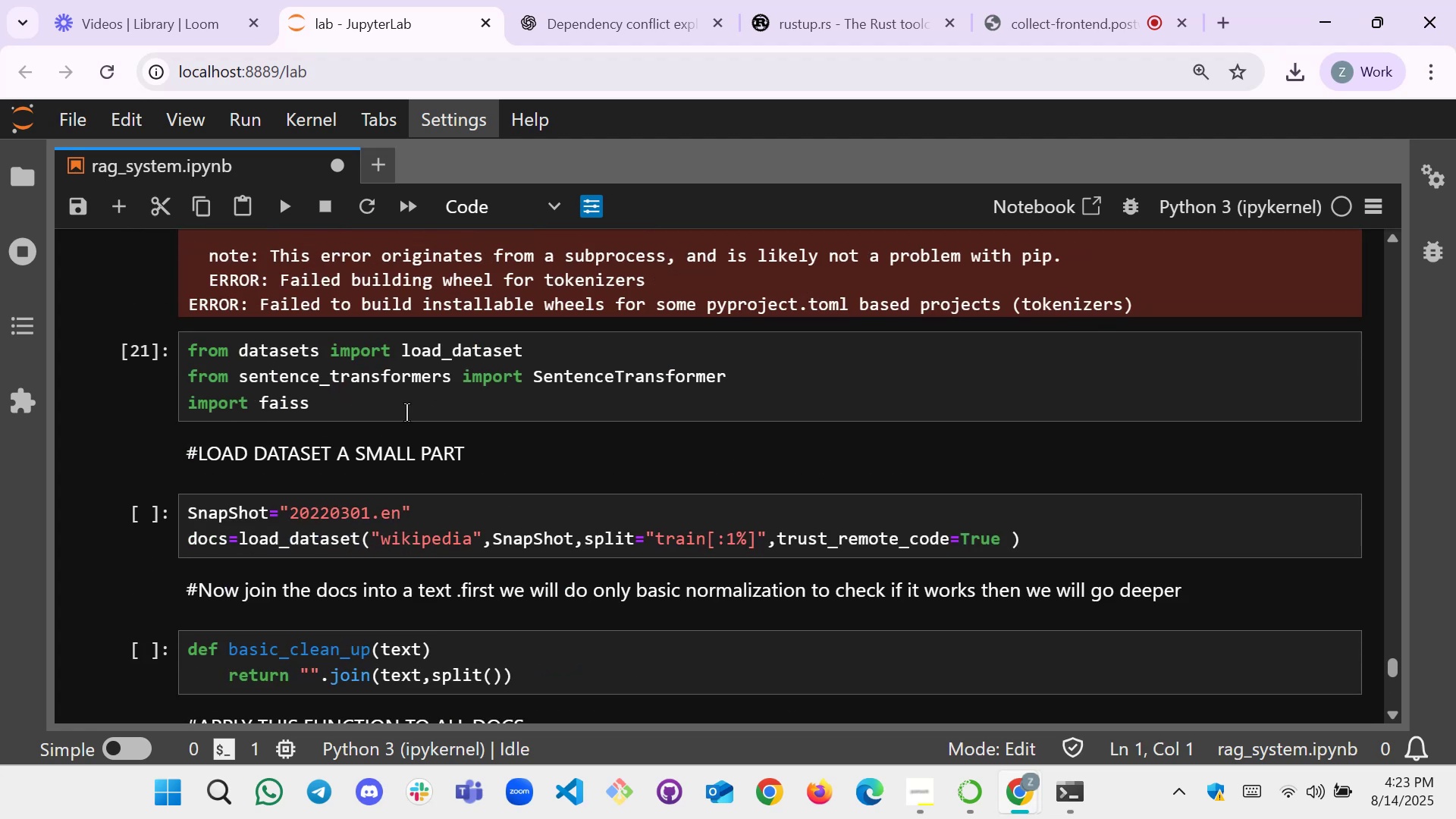 
scroll: coordinate [398, 413], scroll_direction: down, amount: 18.0
 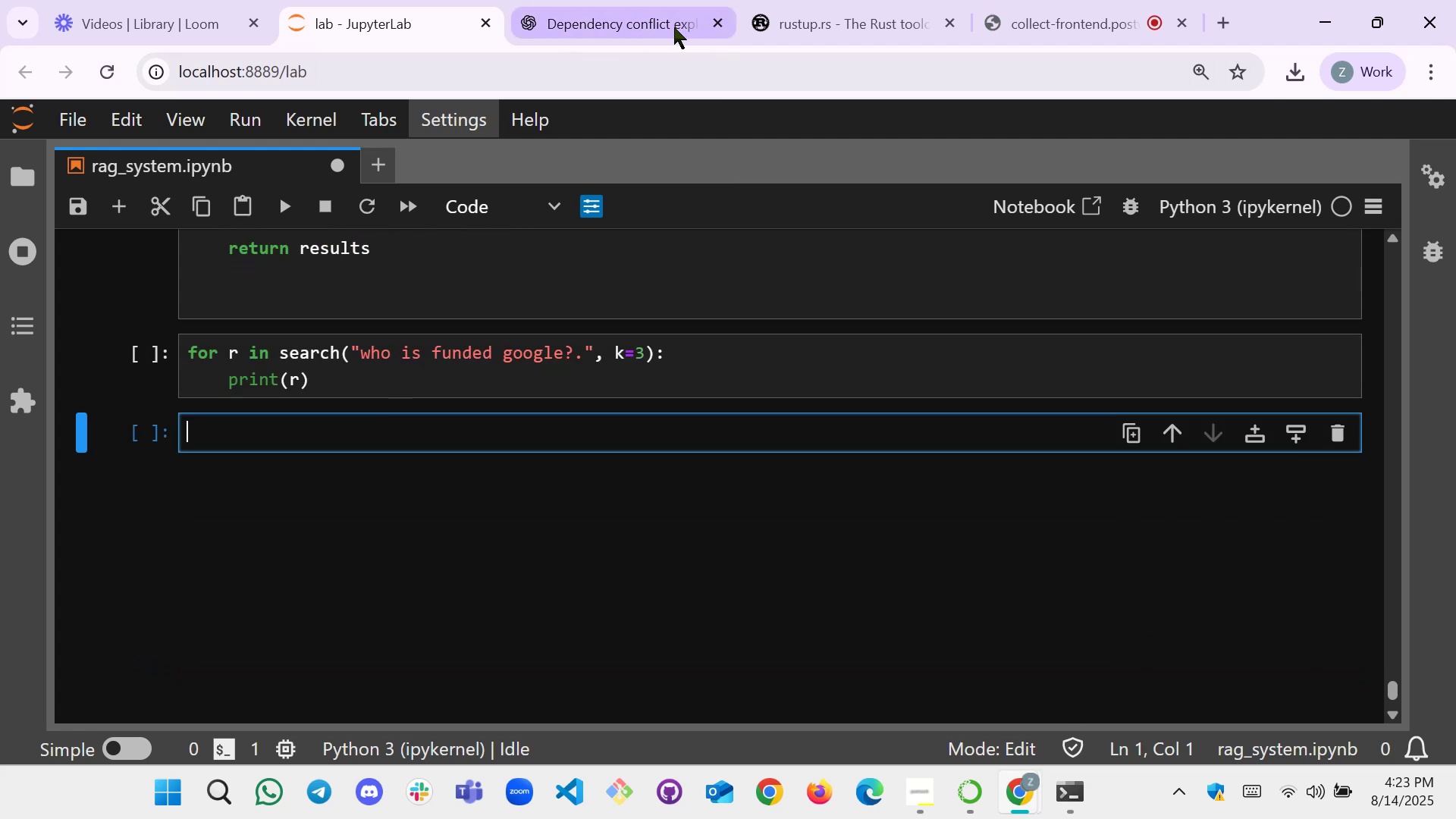 
left_click([948, 27])
 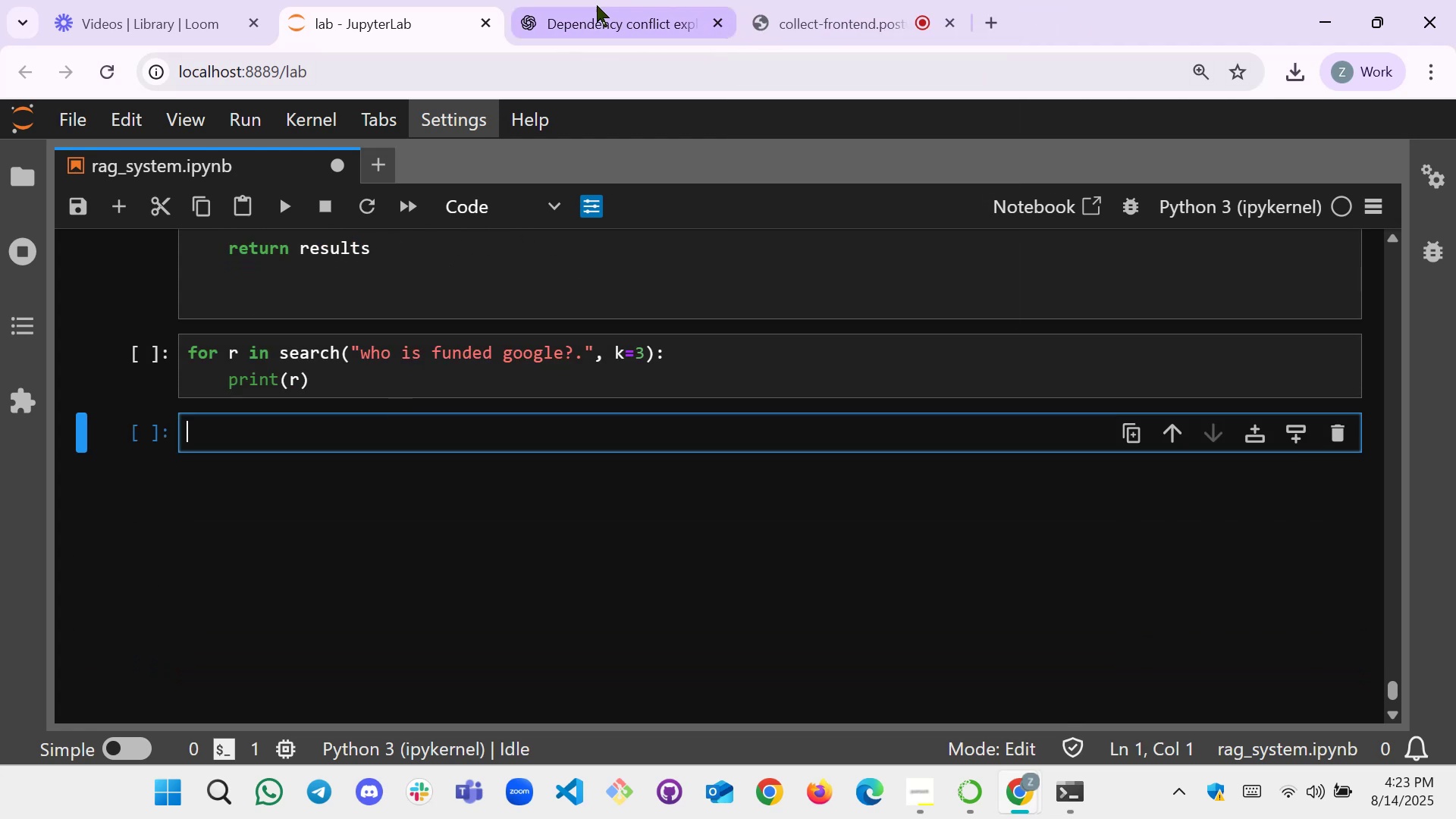 
double_click([597, 5])
 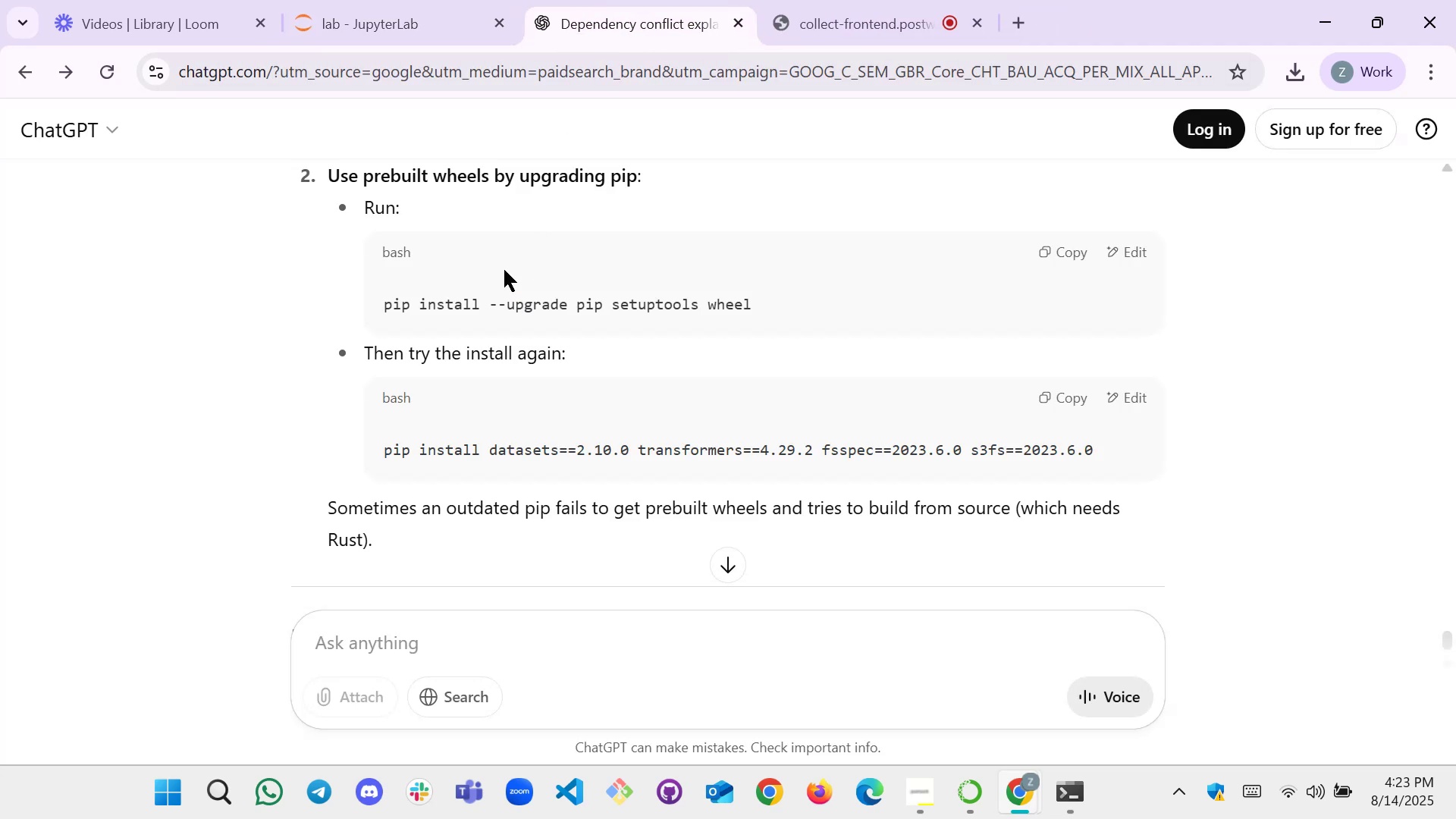 
scroll: coordinate [459, 479], scroll_direction: down, amount: 3.0
 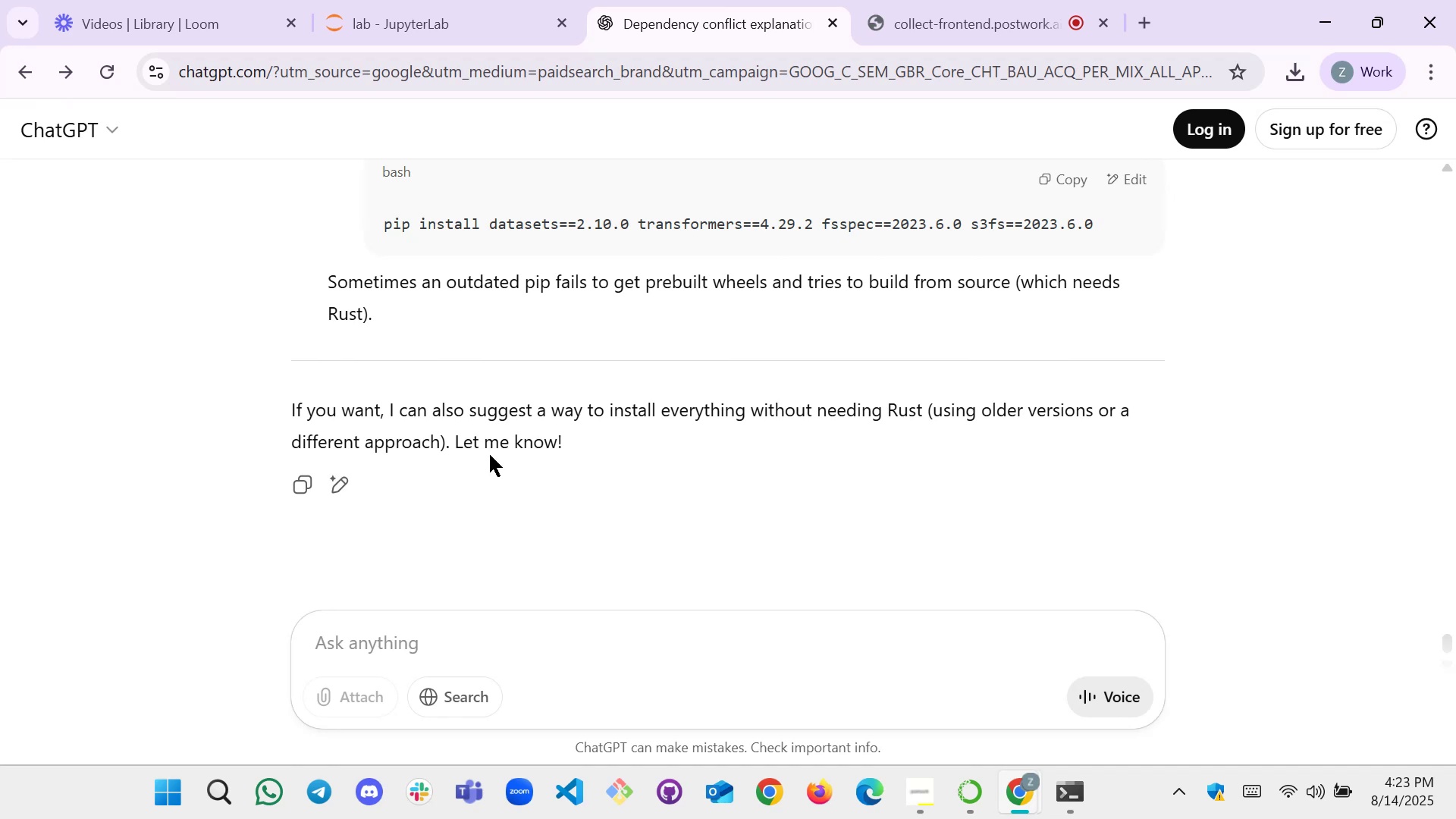 
wait(8.75)
 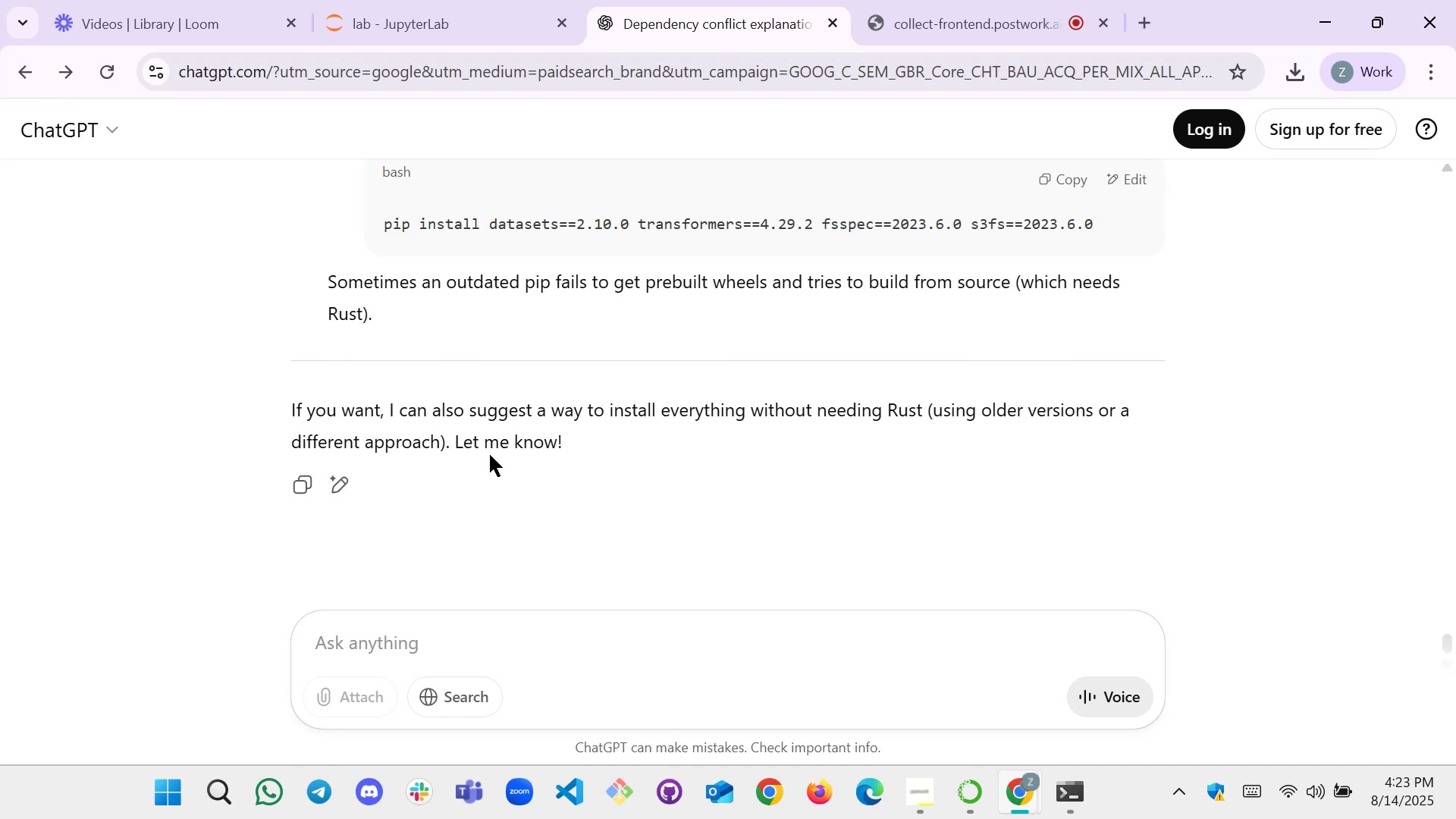 
scroll: coordinate [741, 423], scroll_direction: up, amount: 3.0
 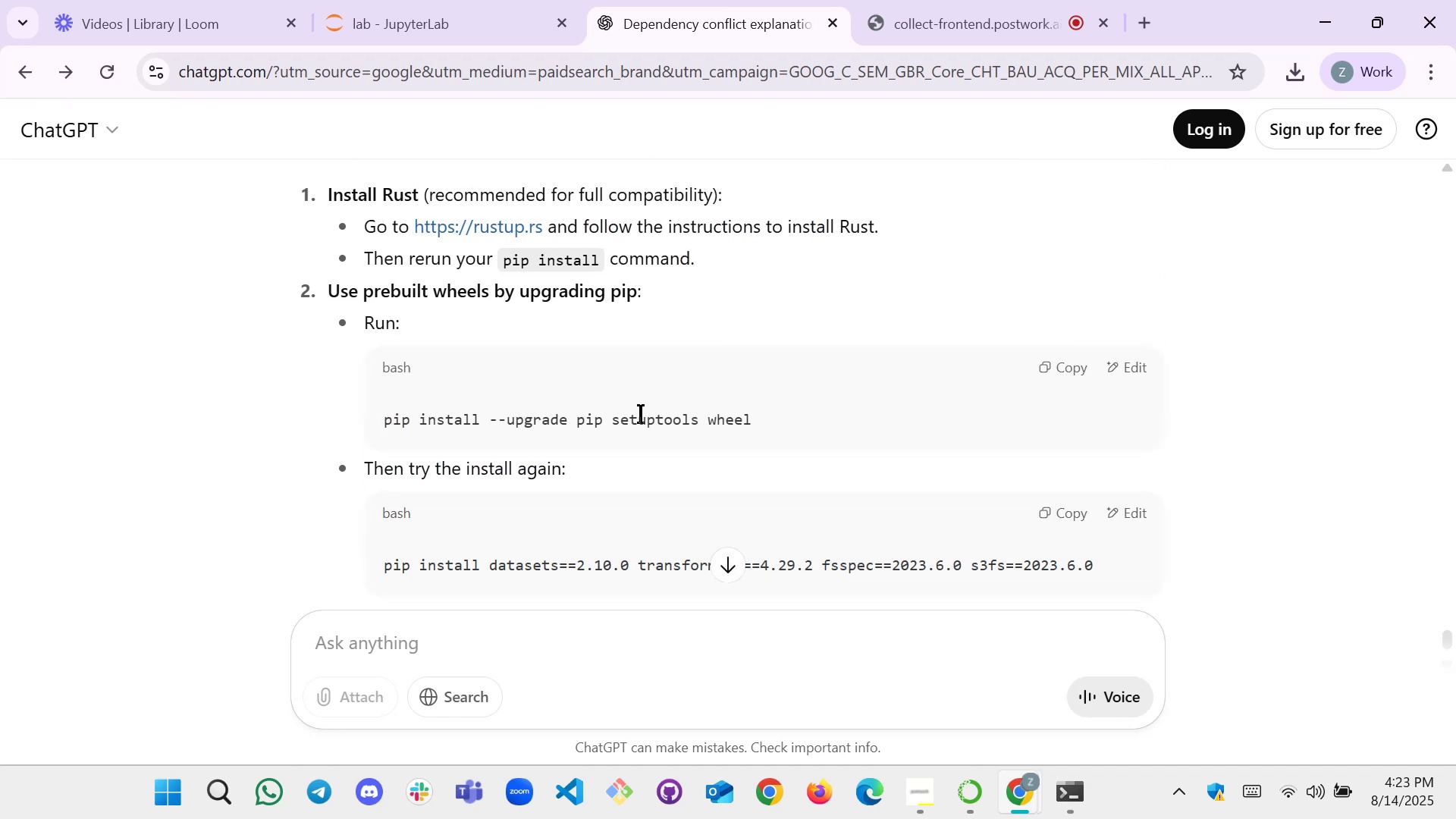 
scroll: coordinate [638, 419], scroll_direction: down, amount: 1.0
 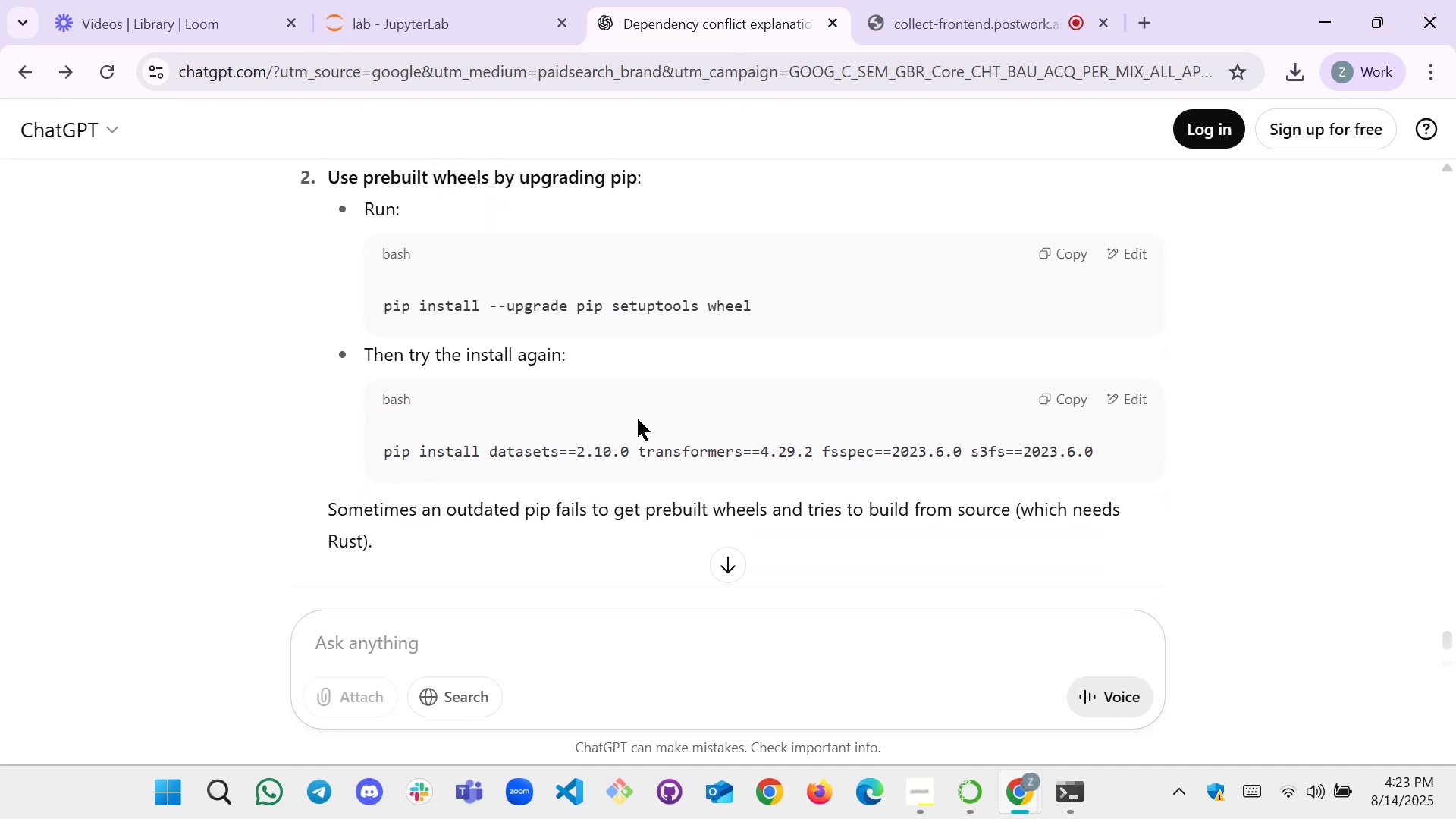 
scroll: coordinate [638, 419], scroll_direction: up, amount: 2.0
 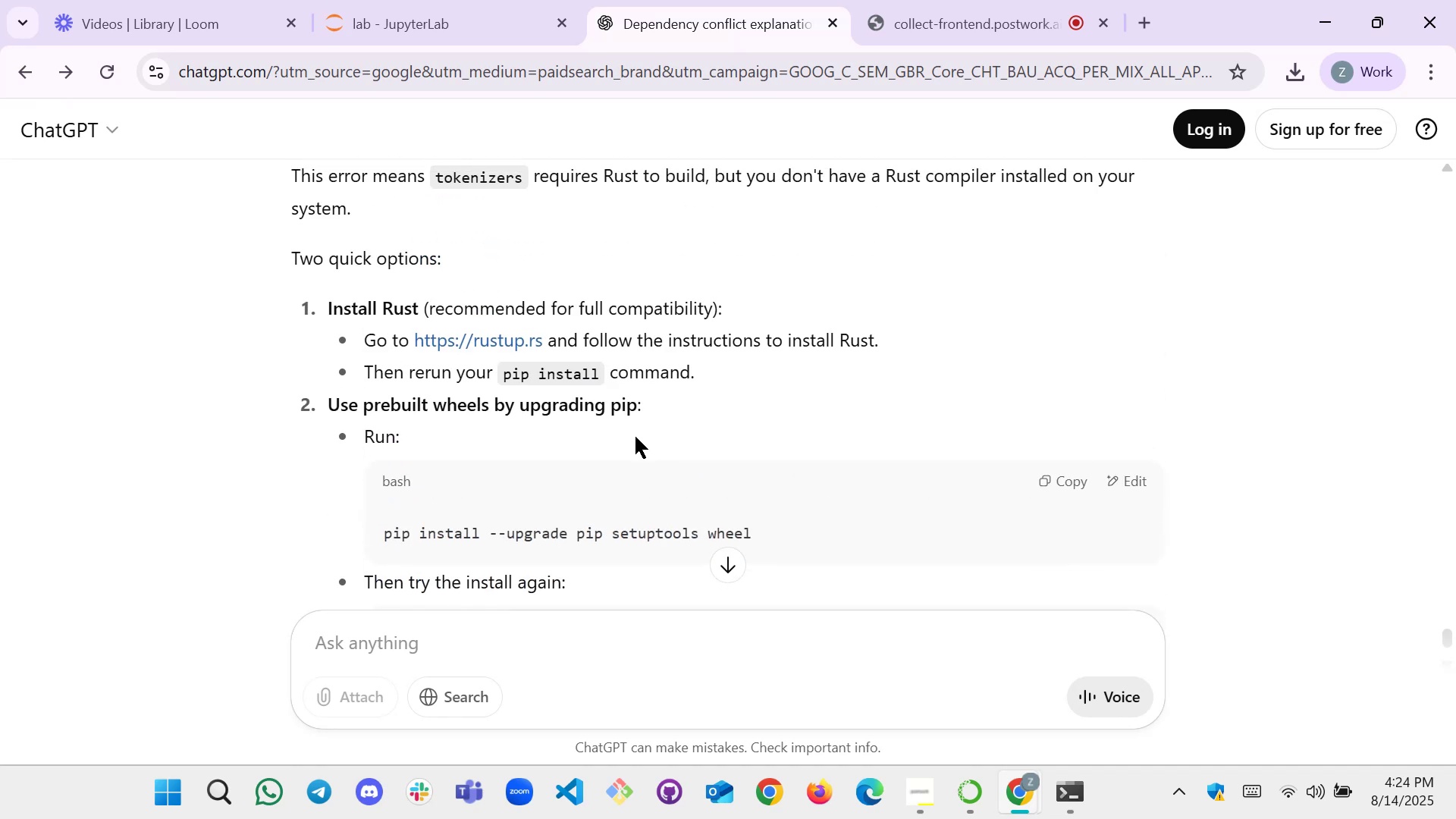 
scroll: coordinate [647, 435], scroll_direction: down, amount: 2.0
 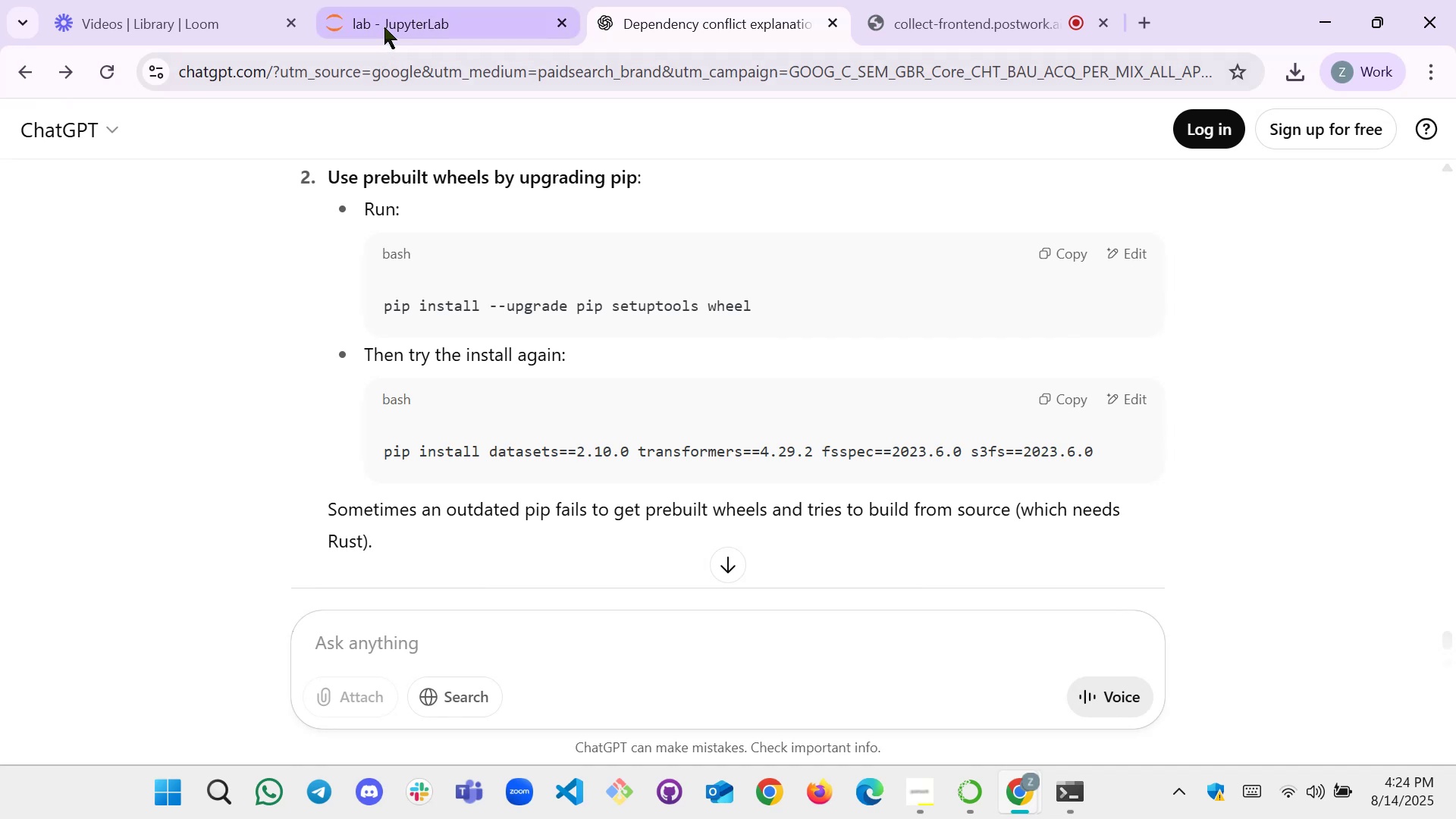 
left_click([396, 20])
 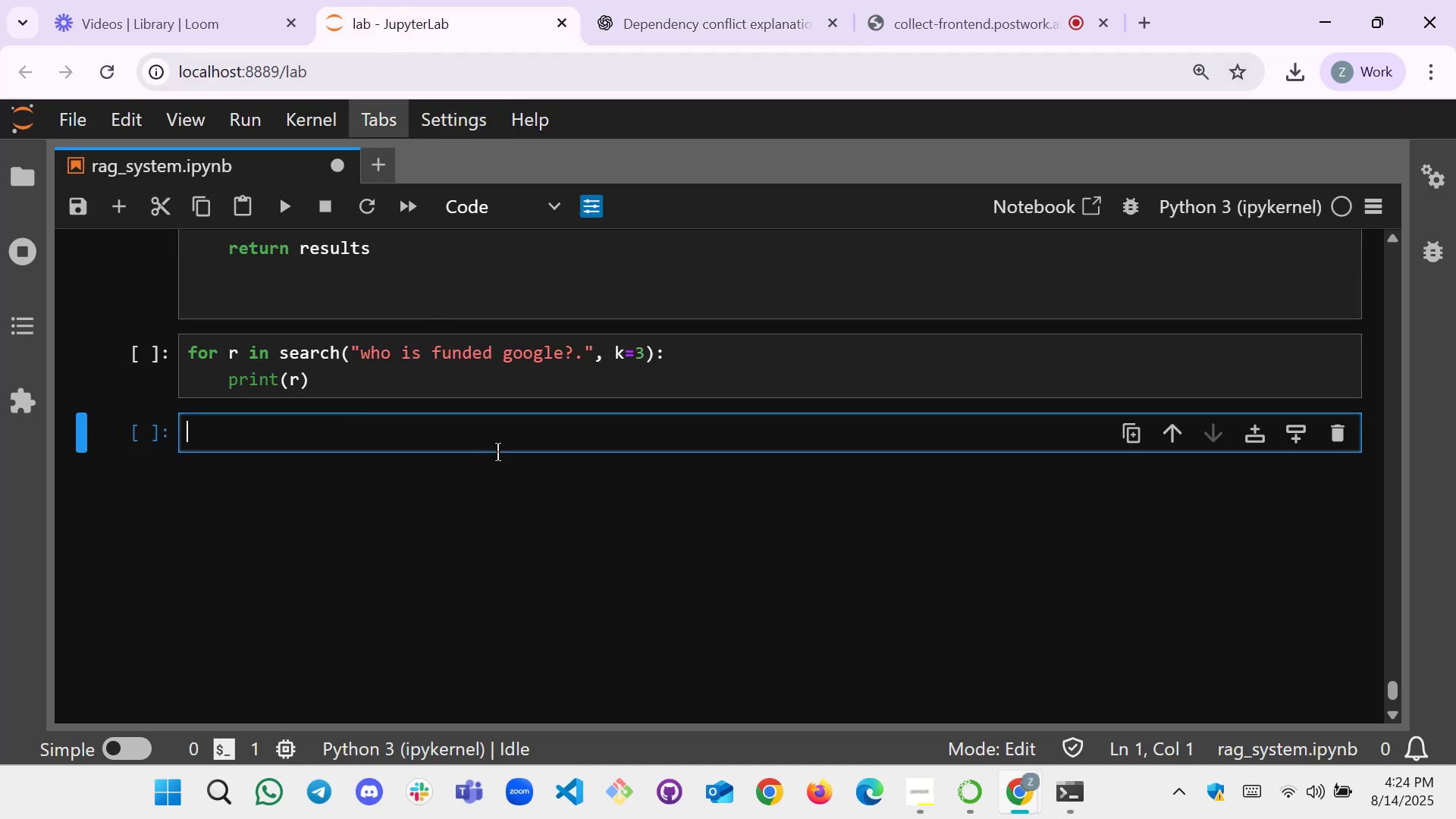 
scroll: coordinate [497, 452], scroll_direction: down, amount: 2.0
 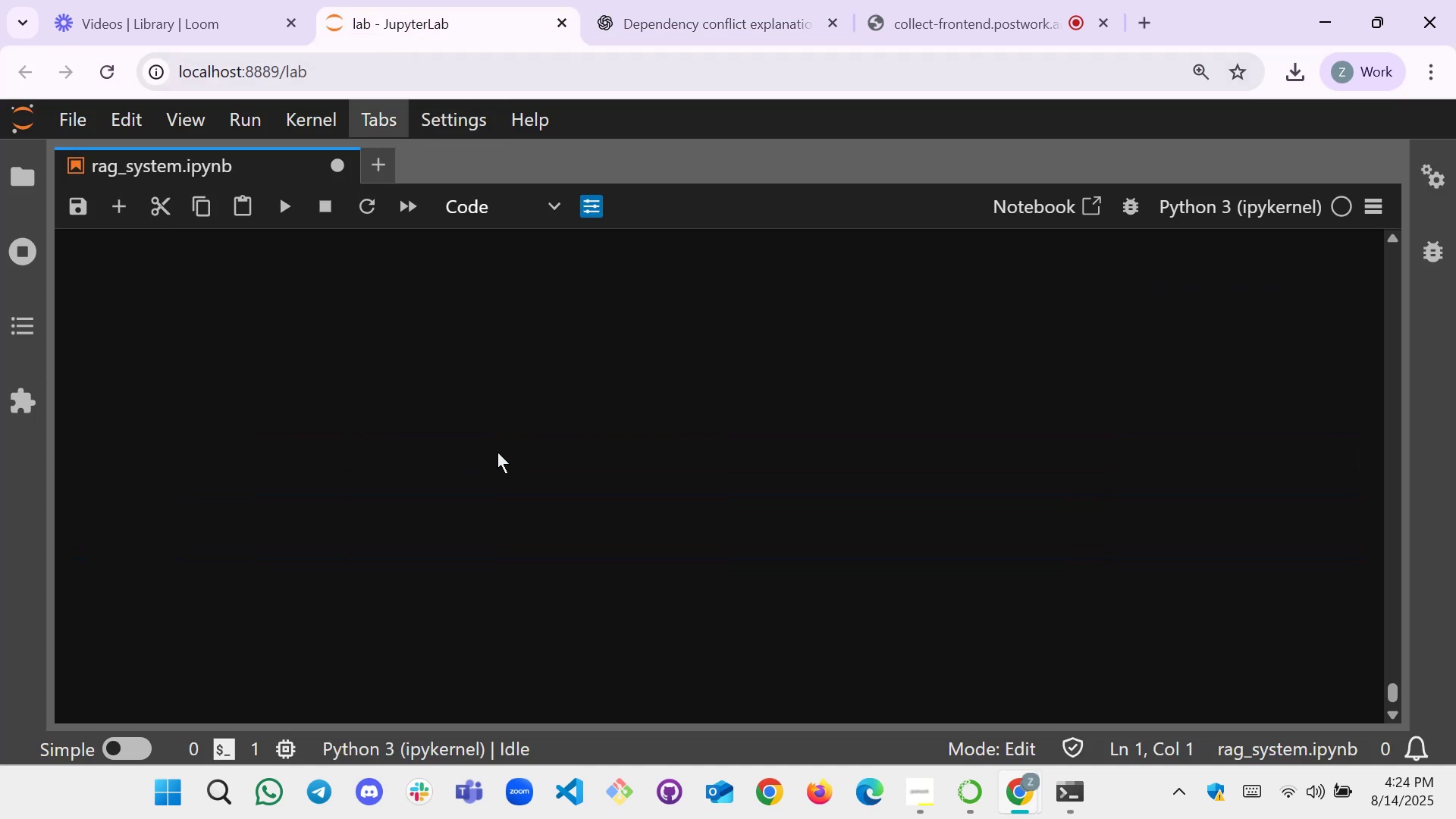 
scroll: coordinate [497, 452], scroll_direction: none, amount: 0.0
 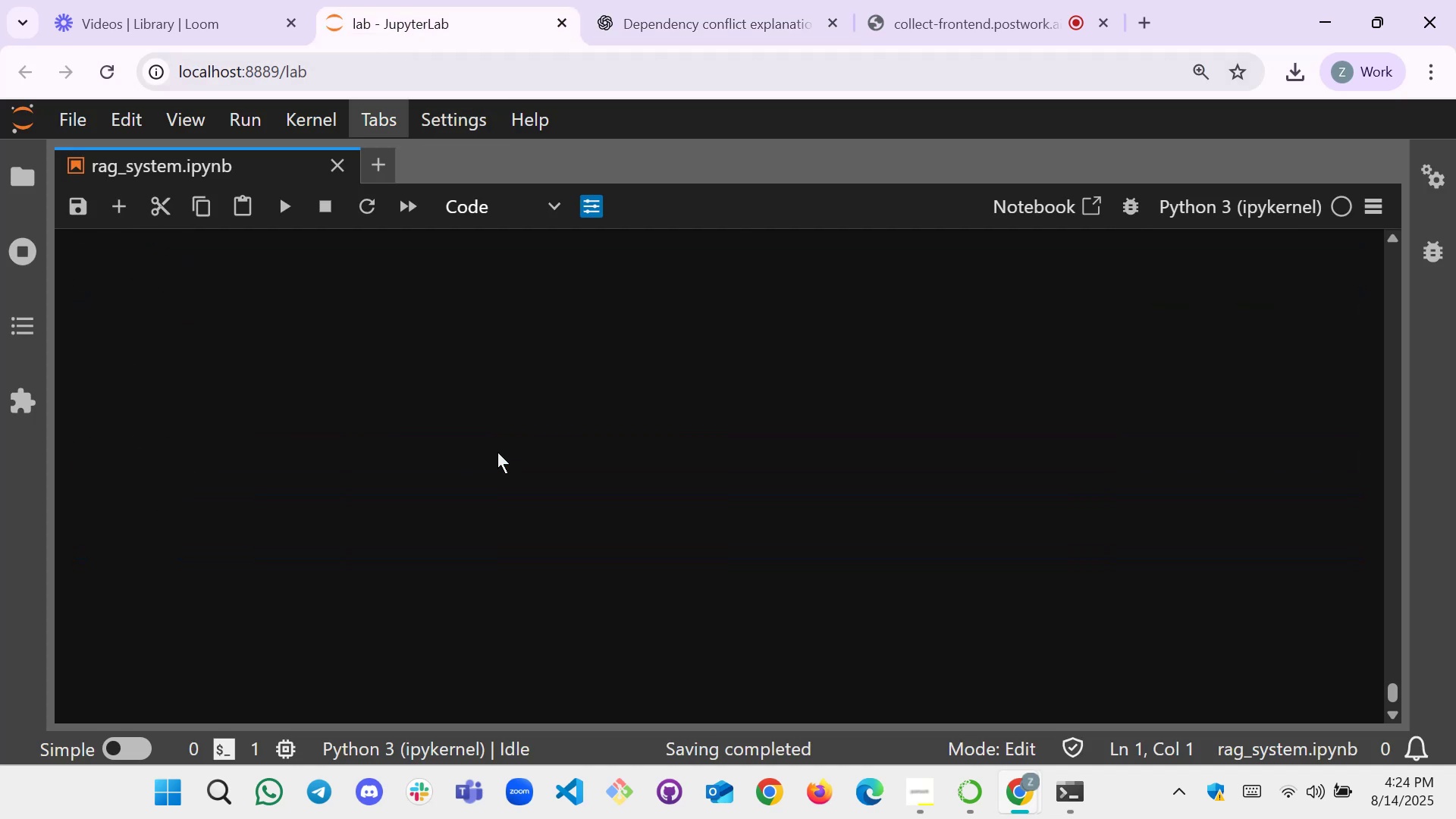 
scroll: coordinate [486, 475], scroll_direction: up, amount: 5.0
 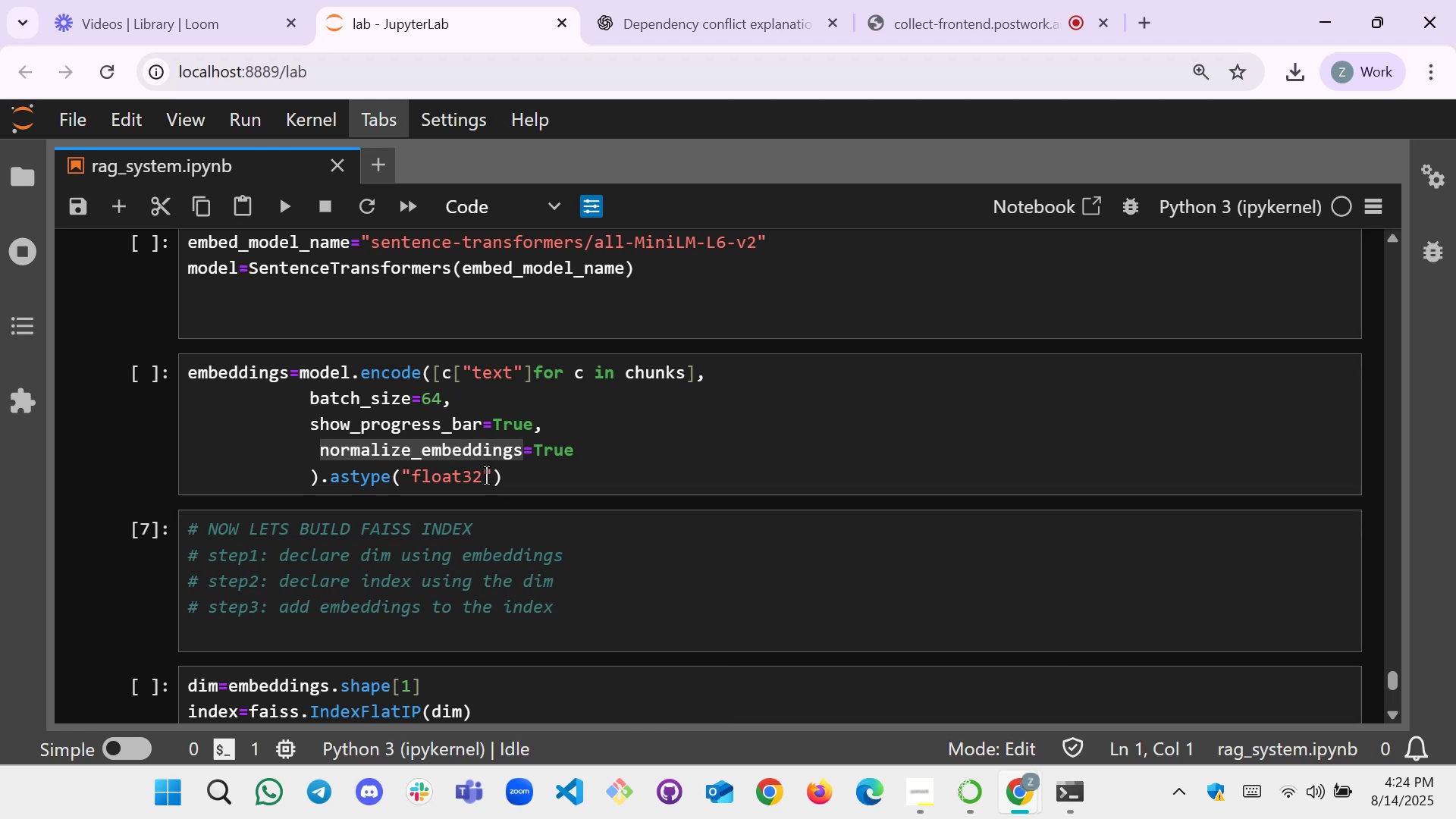 
wait(7.81)
 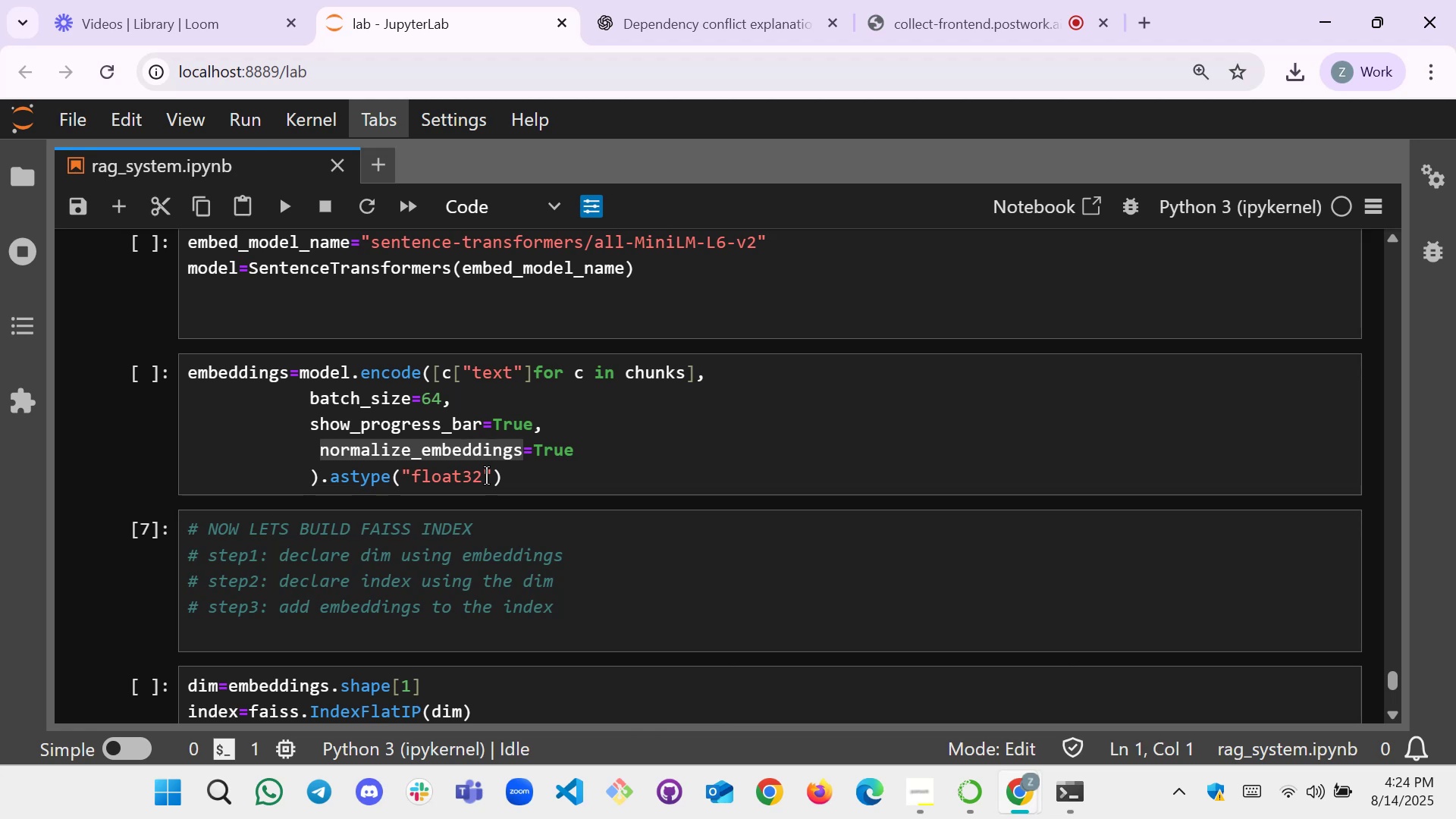 
scroll: coordinate [485, 560], scroll_direction: down, amount: 8.0
 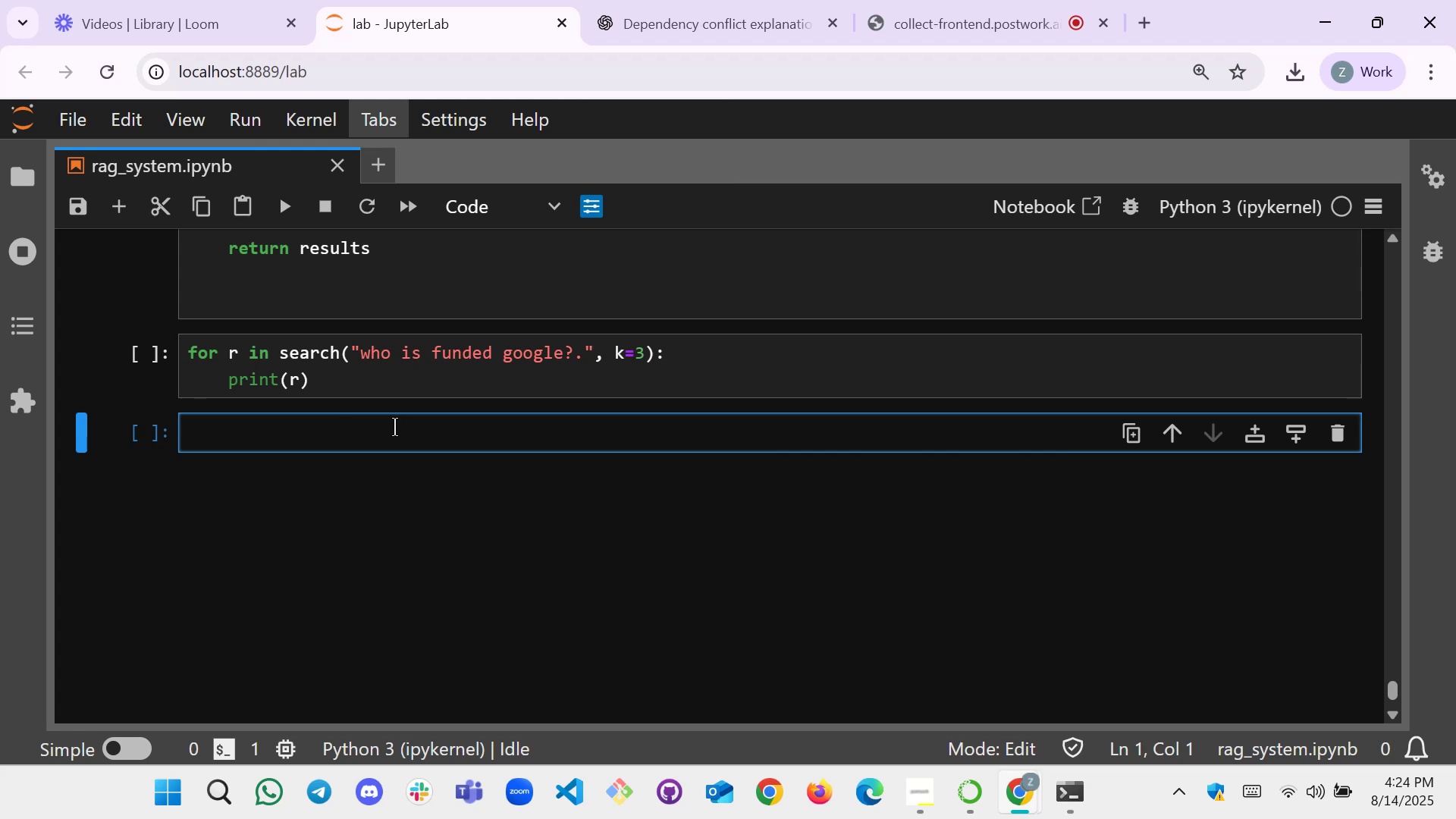 
wait(13.3)
 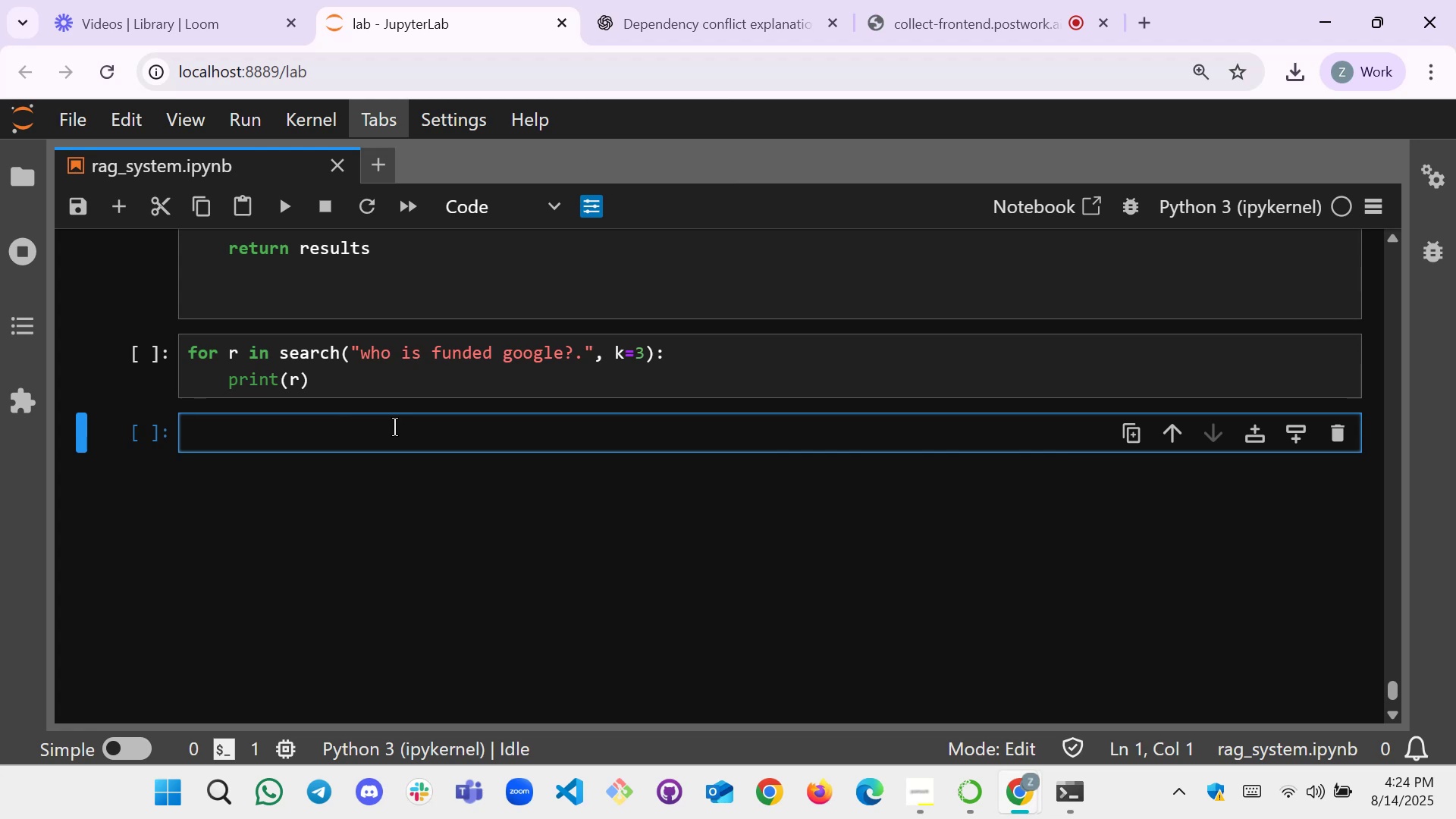 
left_click([371, 431])
 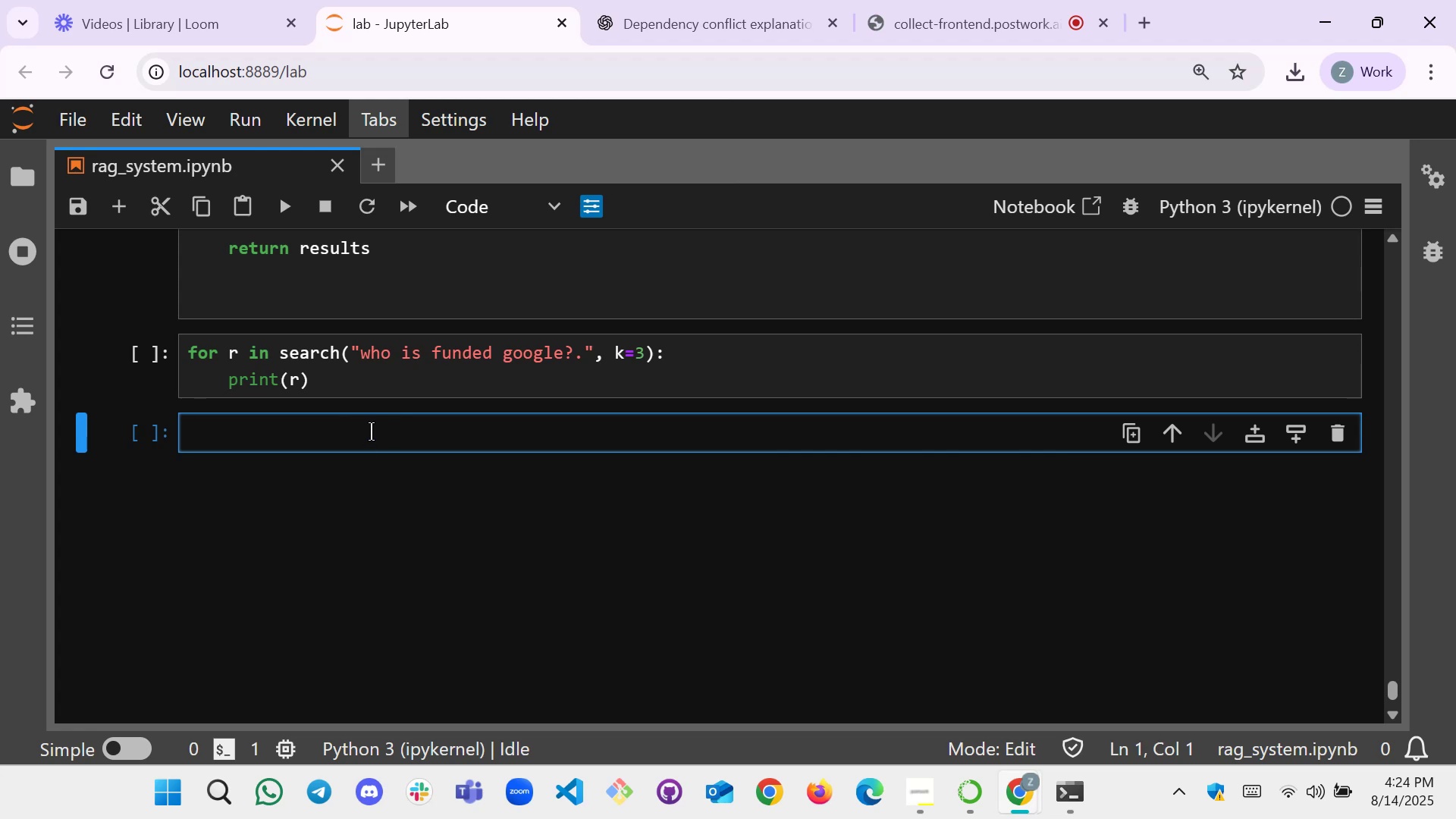 
type(#lets build slidn)
key(Backspace)
type(ing_winds)
key(Backspace)
type(ows function)
 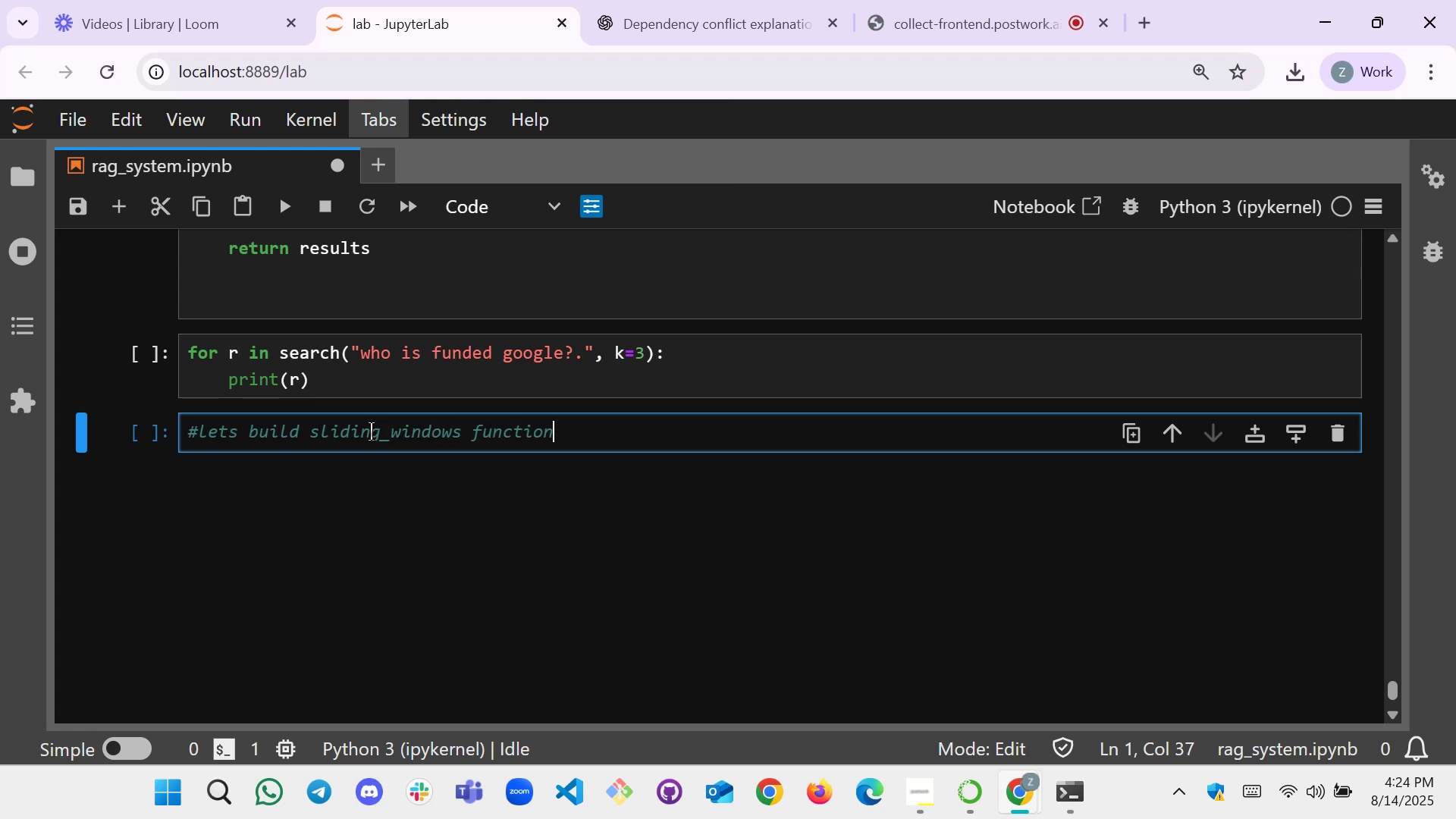 
left_click([521, 195])
 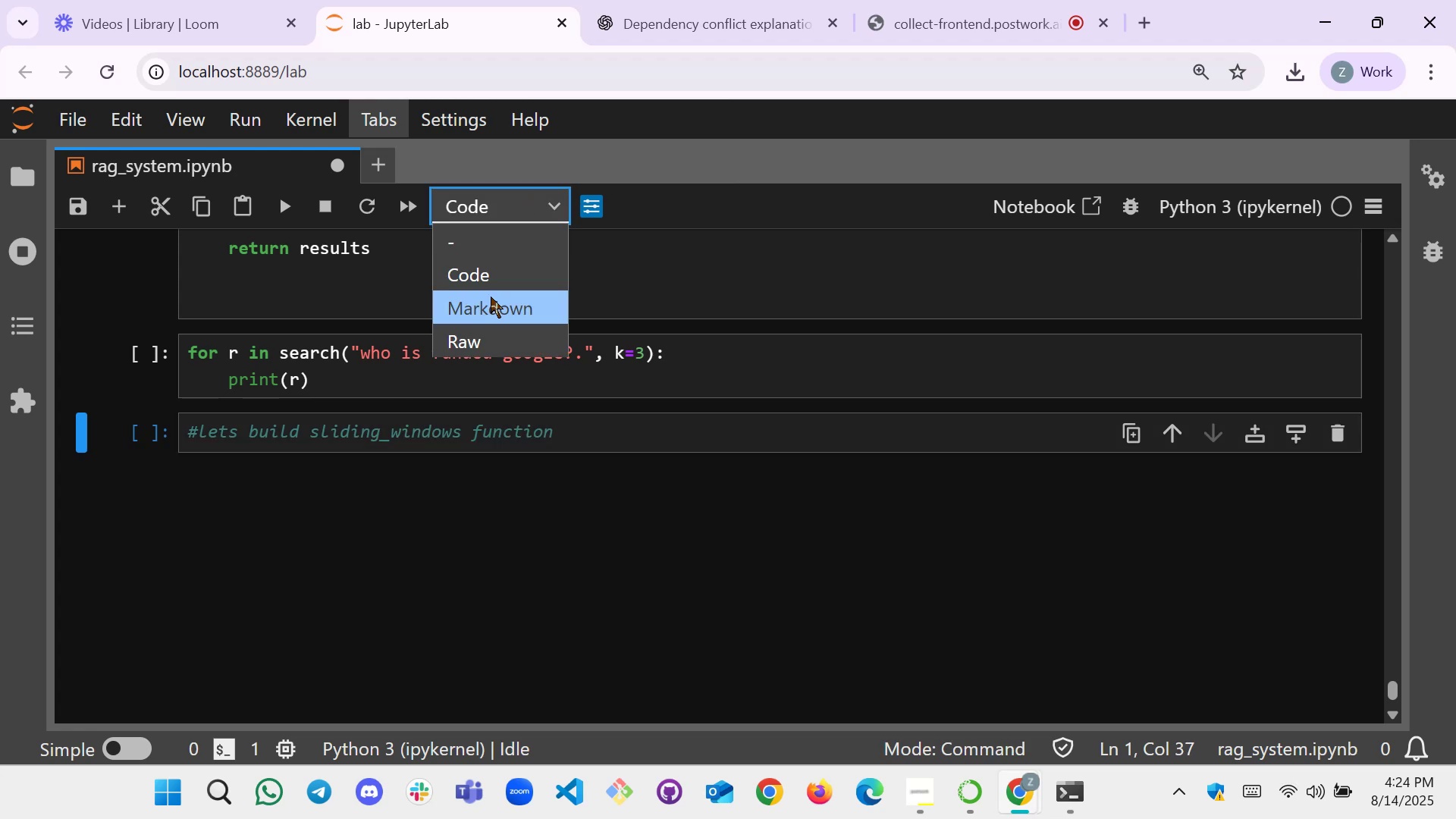 
left_click([488, 308])
 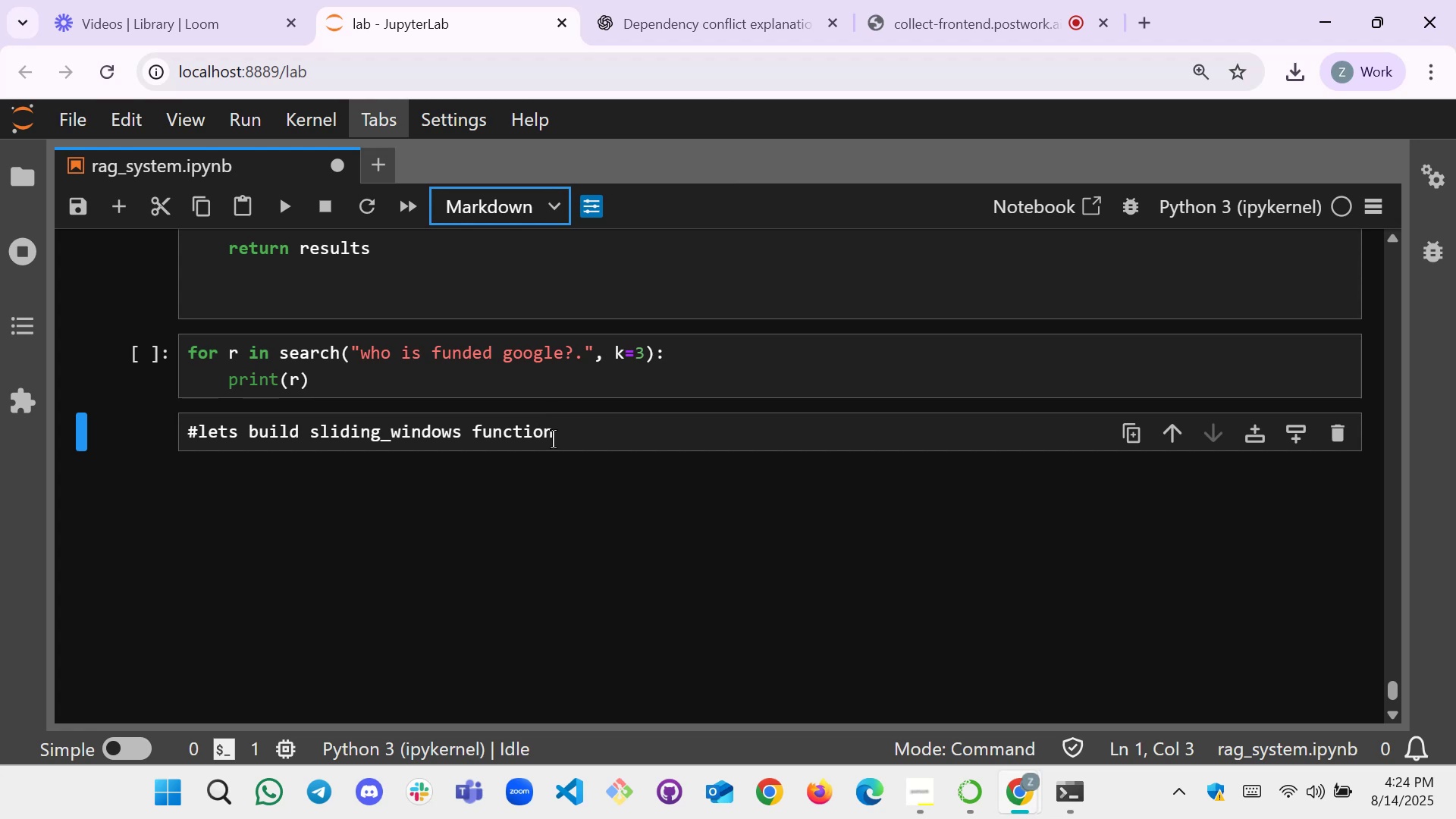 
left_click([582, 439])
 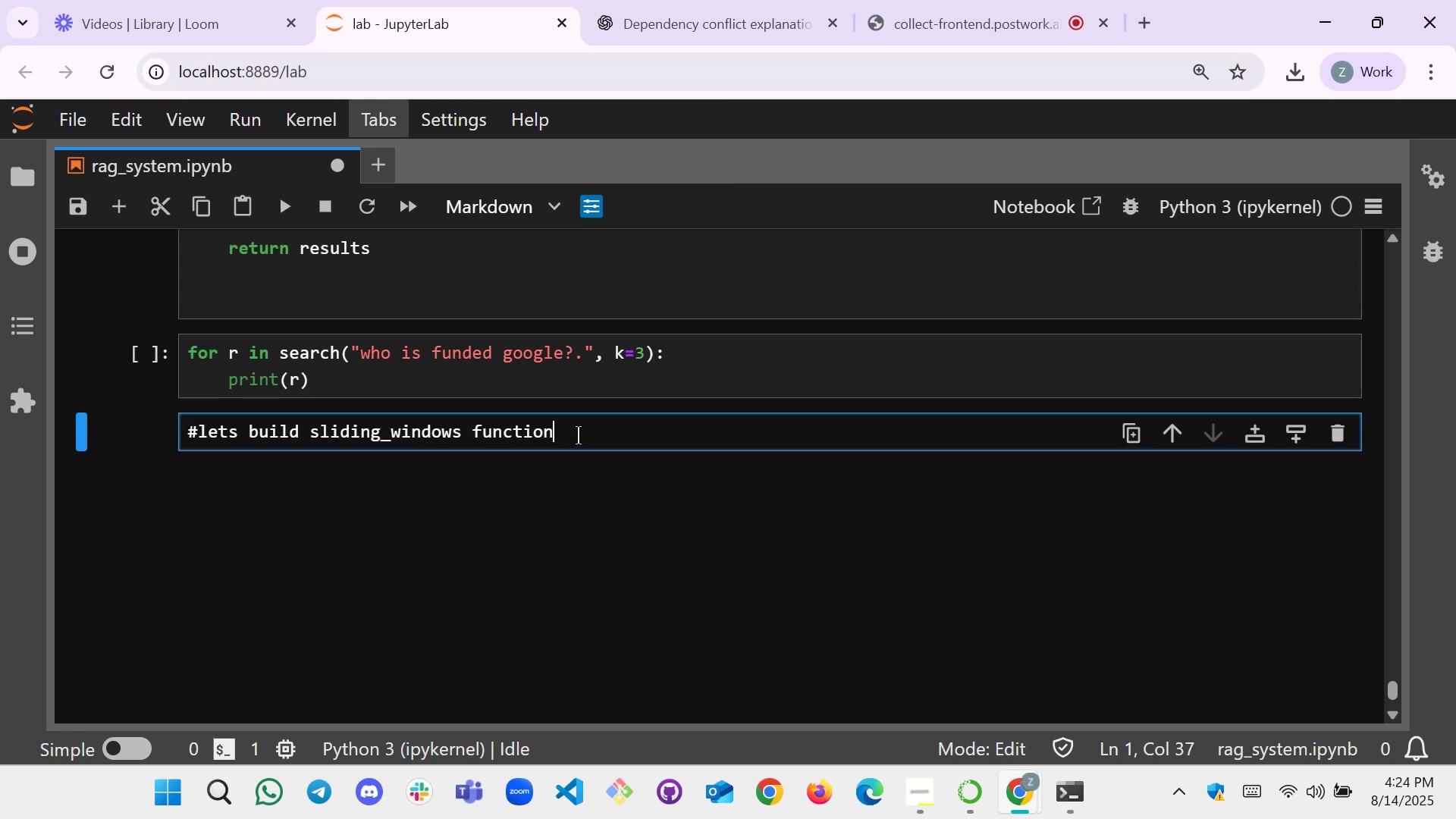 
left_click_drag(start_coordinate=[567, 428], to_coordinate=[161, 430])
 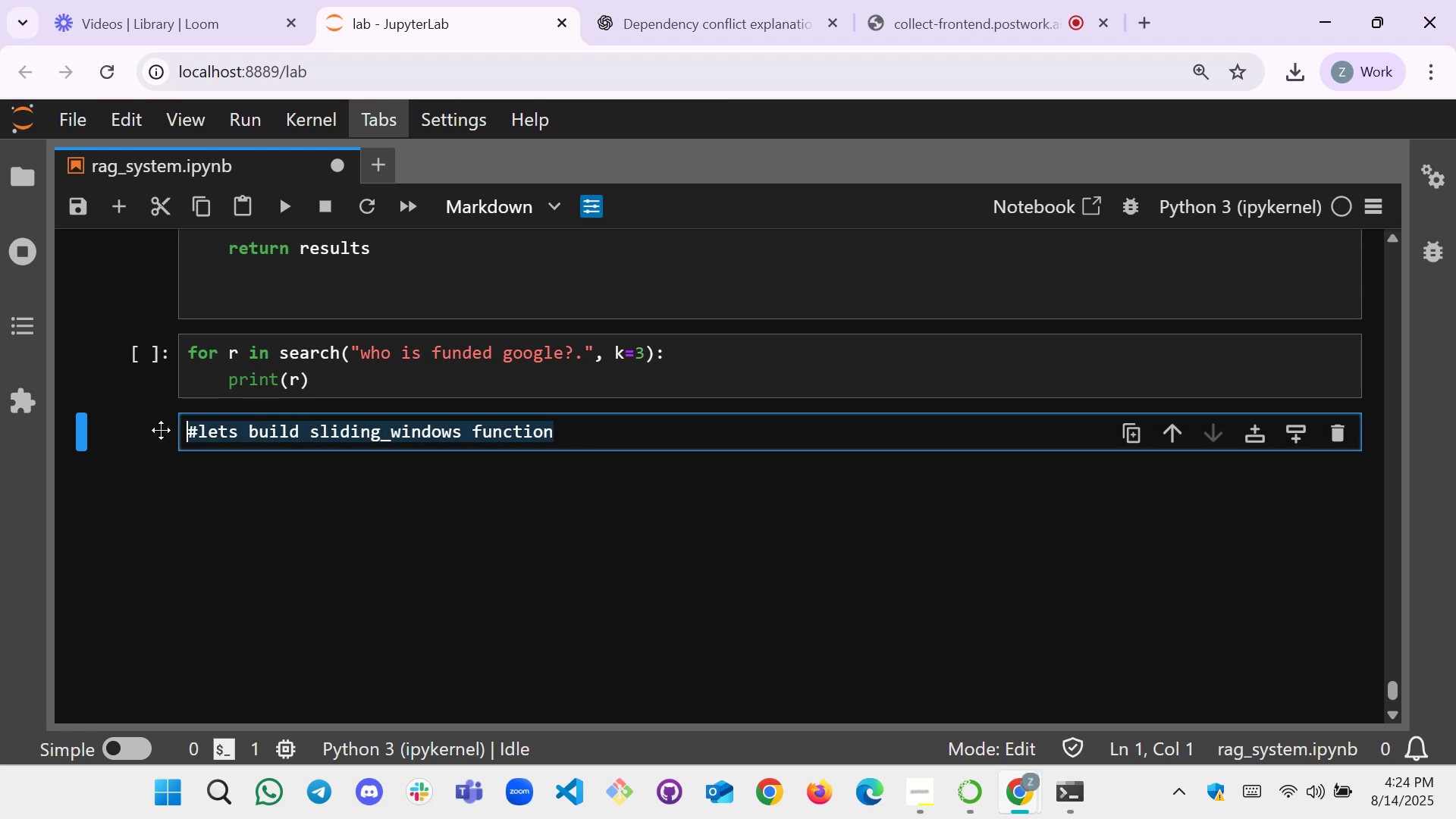 
key(Backspace)
type(#ler)
key(Backspace)
key(Backspace)
key(Backspace)
type(LETS BUILD SLIDING WINDOWS FUNCTIONS)
 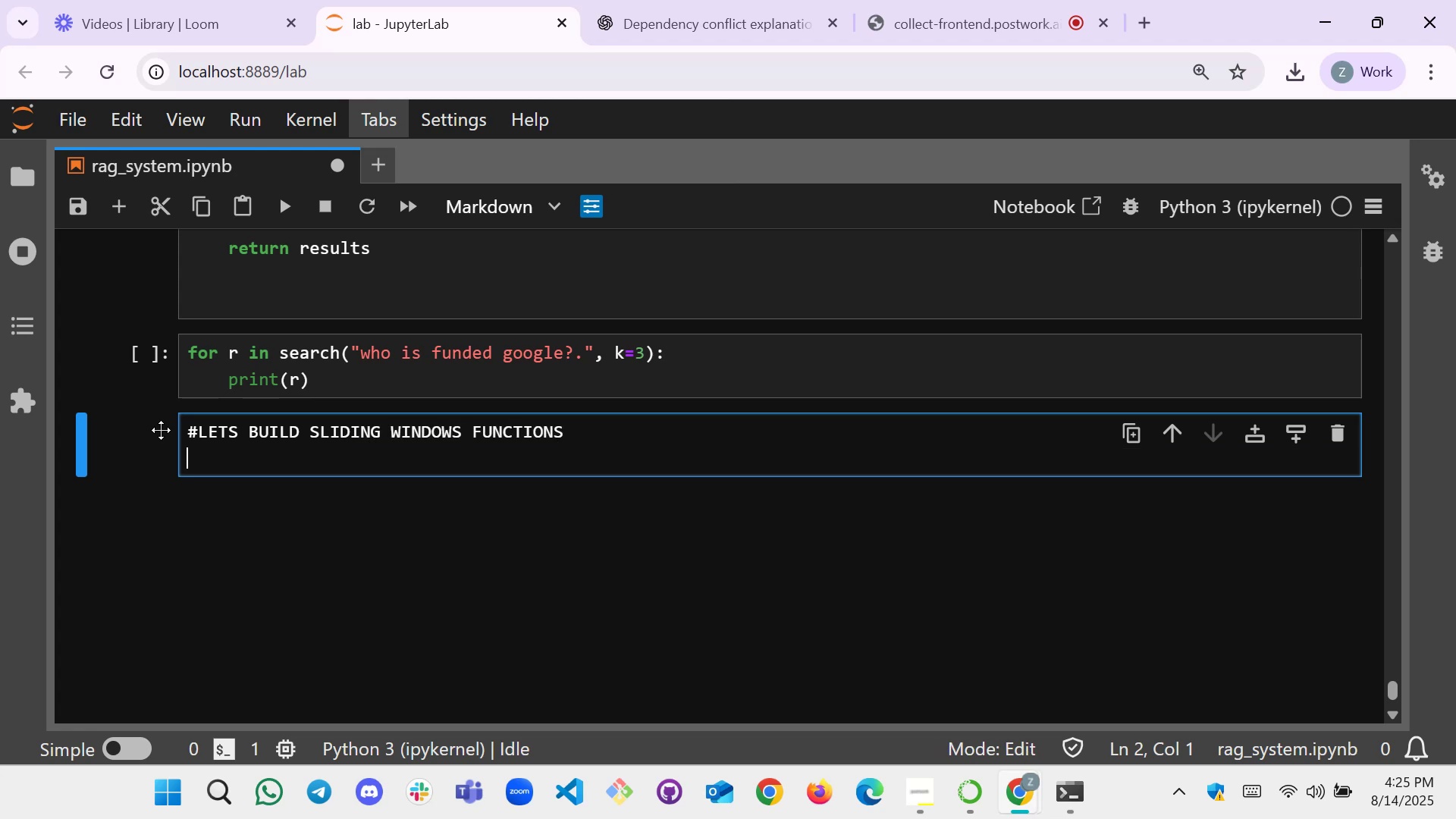 
 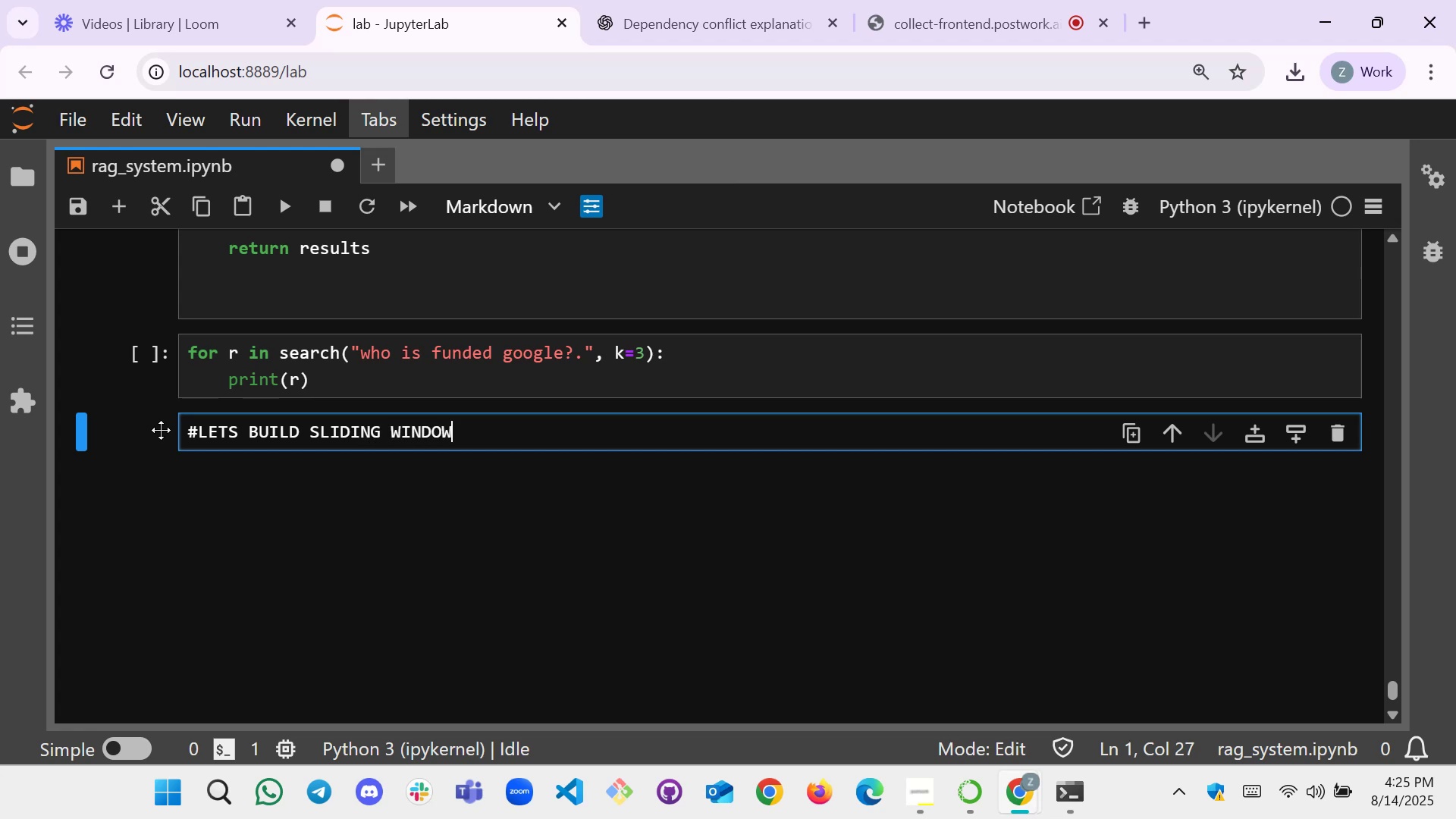 
key(Enter)
 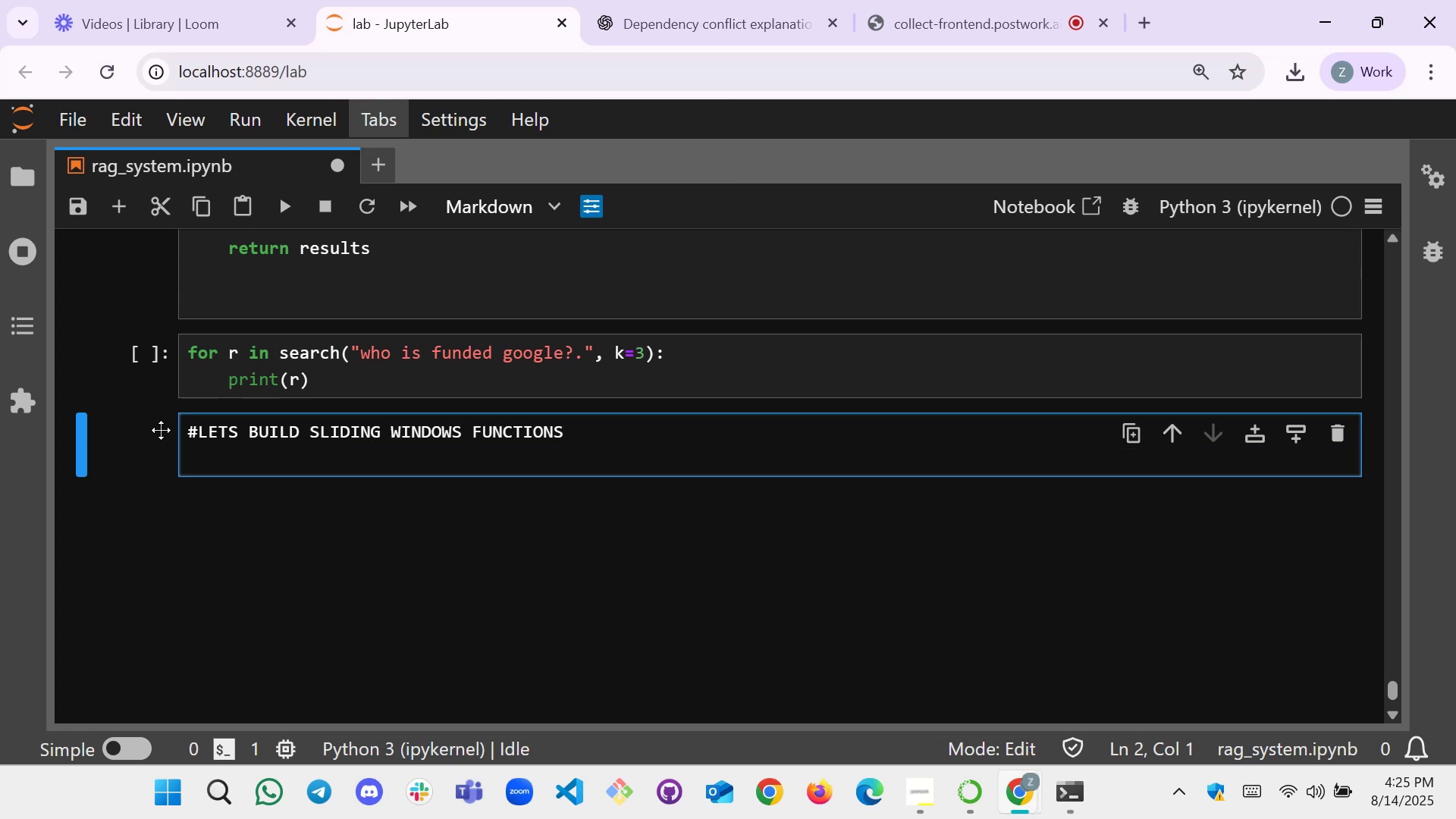 
key(Shift+ShiftRight)
 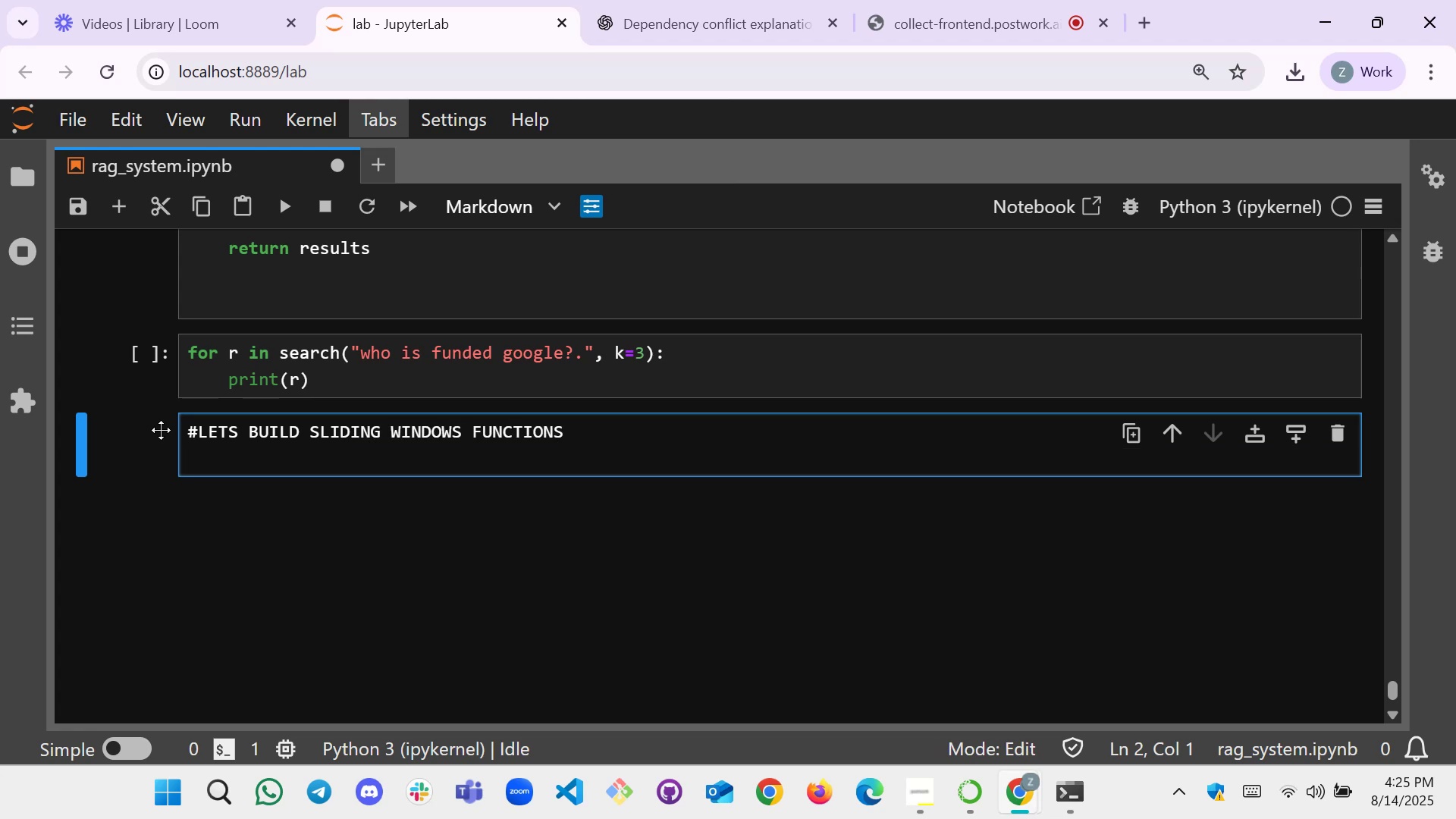 
key(Shift+Enter)
 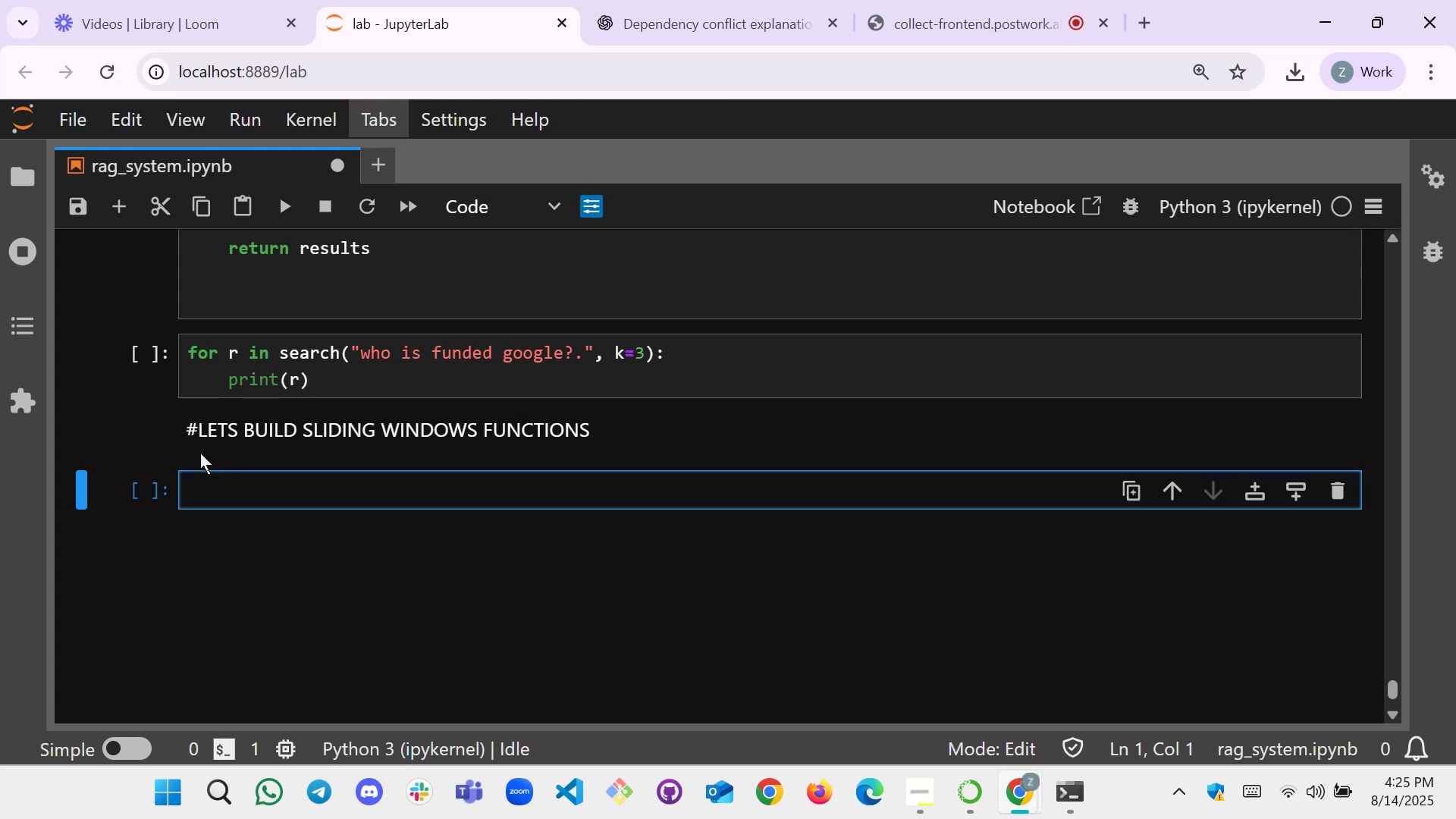 
left_click([220, 477])
 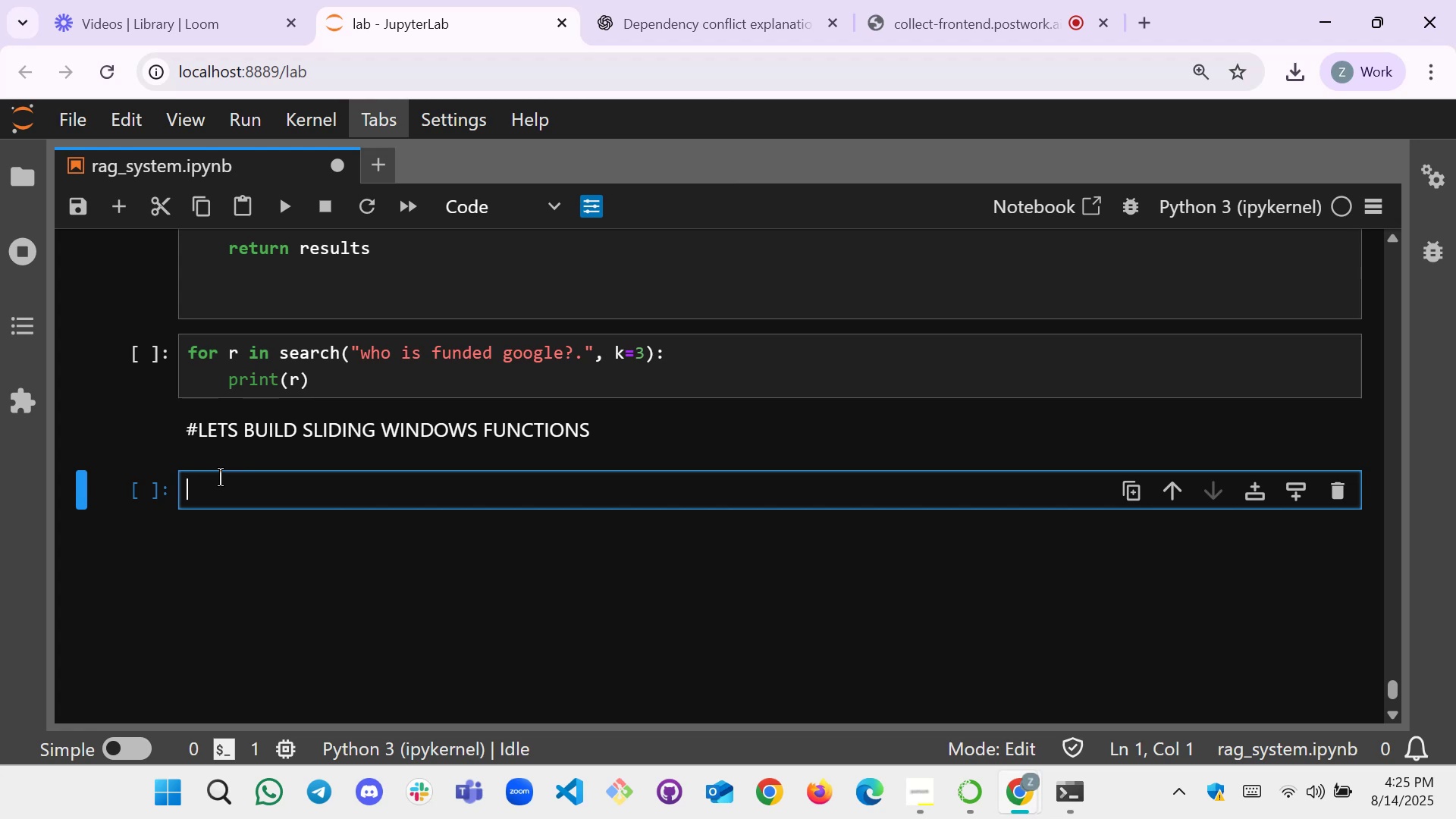 
type(DEF )
key(Tab)
 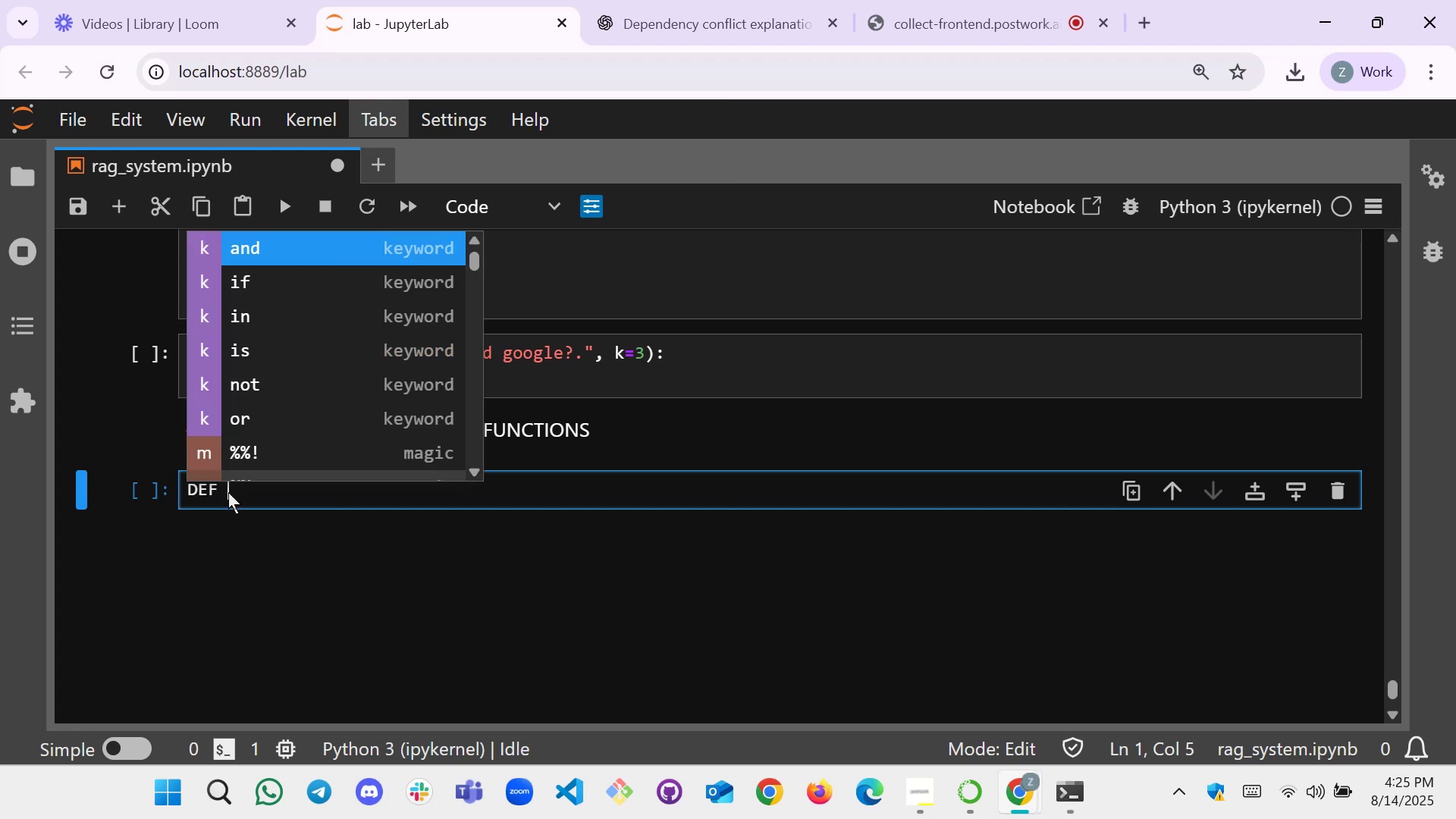 
double_click([257, 497])
 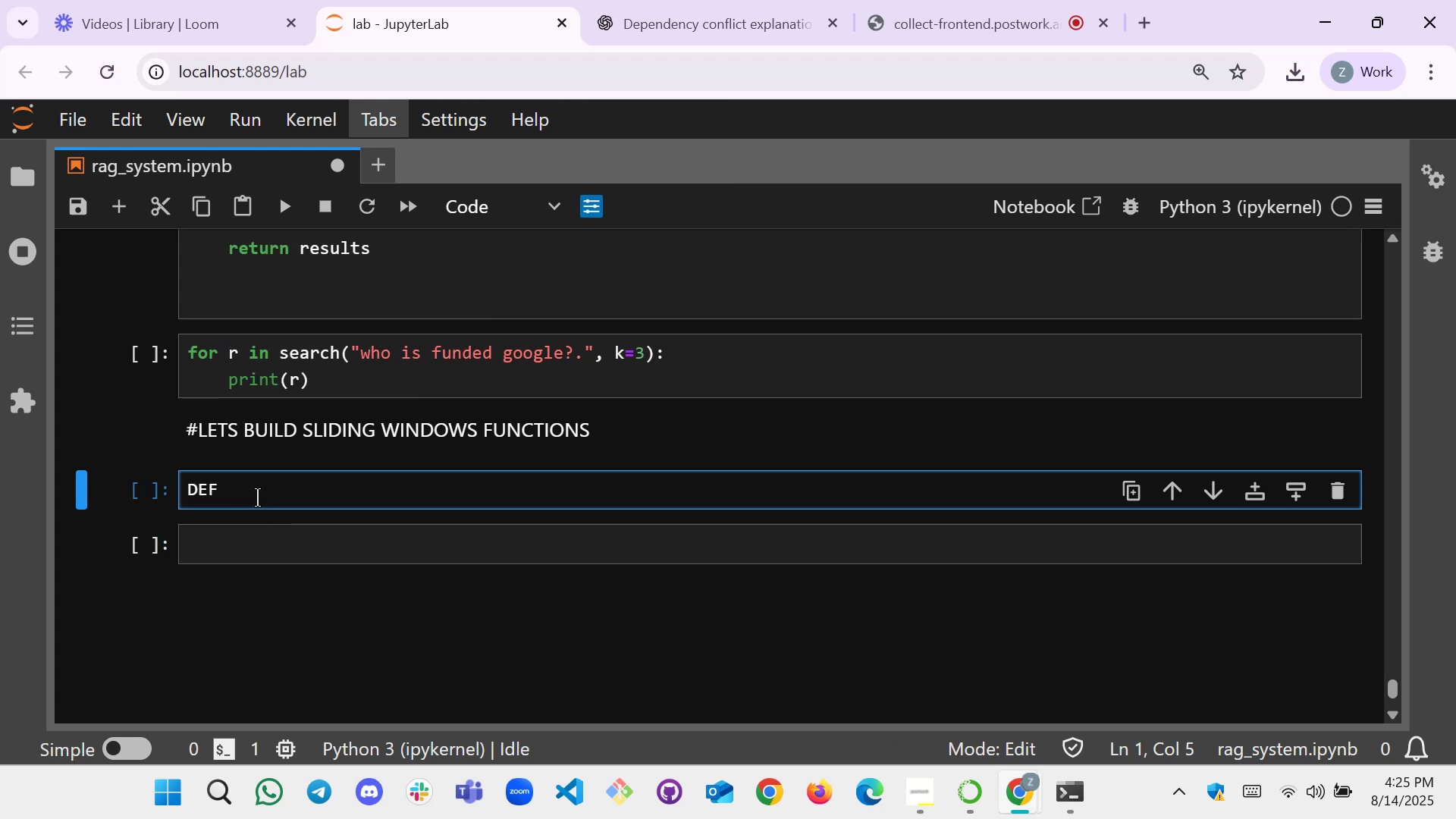 
key(Backspace)
key(Backspace)
key(Backspace)
key(Backspace)
key(Backspace)
type(def sliding )
key(Backspace)
type(_windows())
 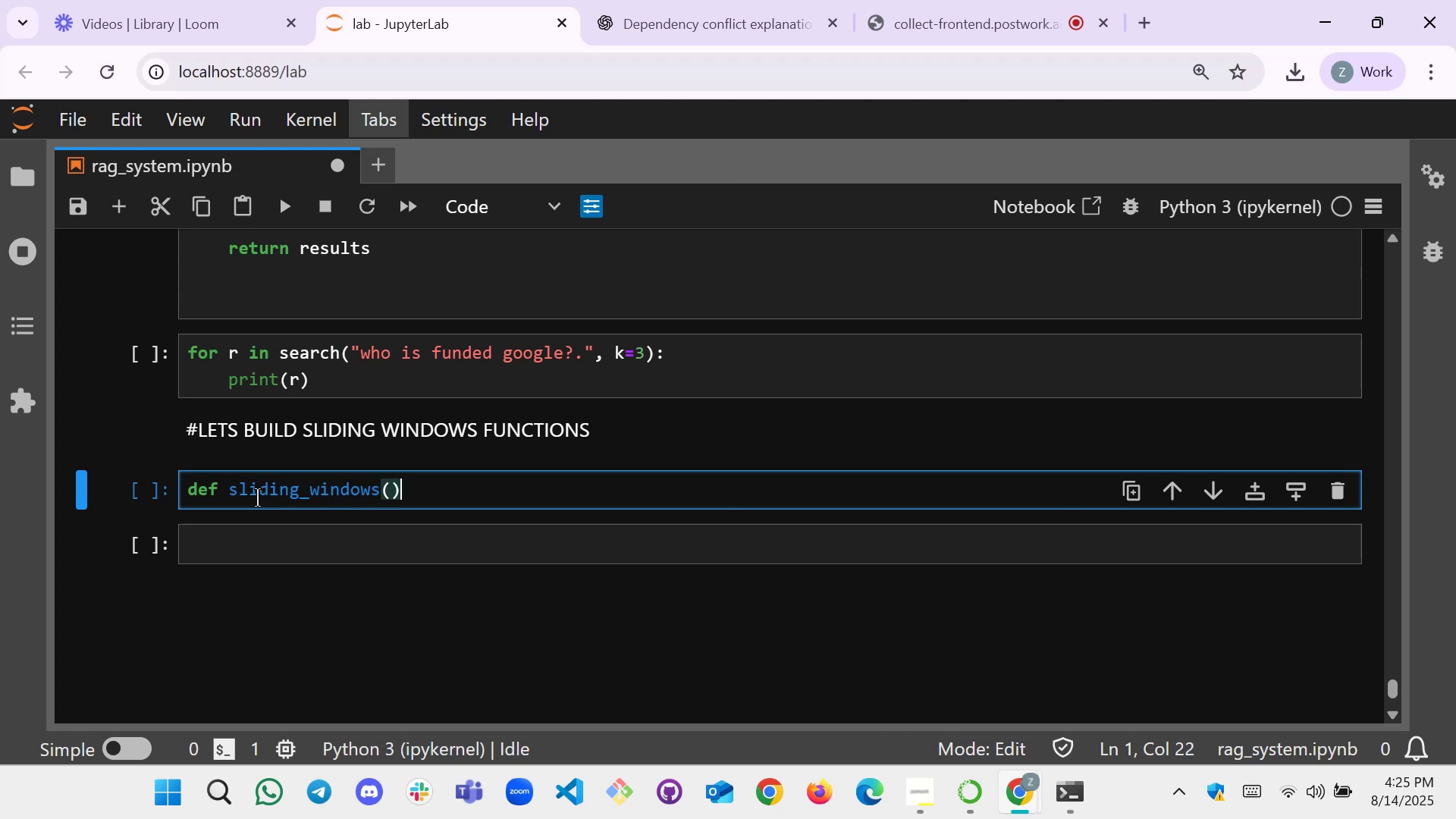 
key(ArrowLeft)
 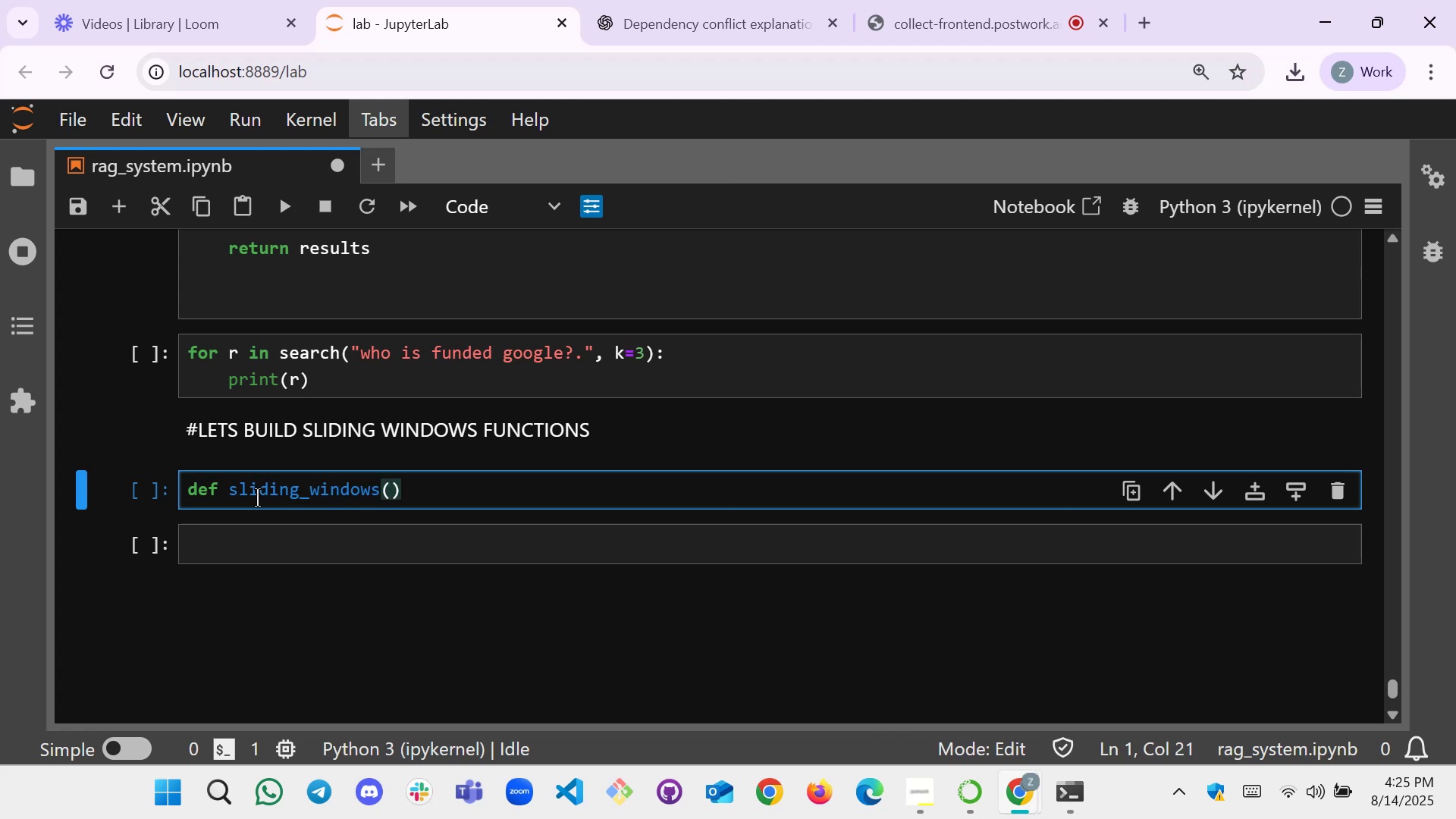 
type(text,windw)
key(Backspace)
type(ow_size=200,overlap=50)
 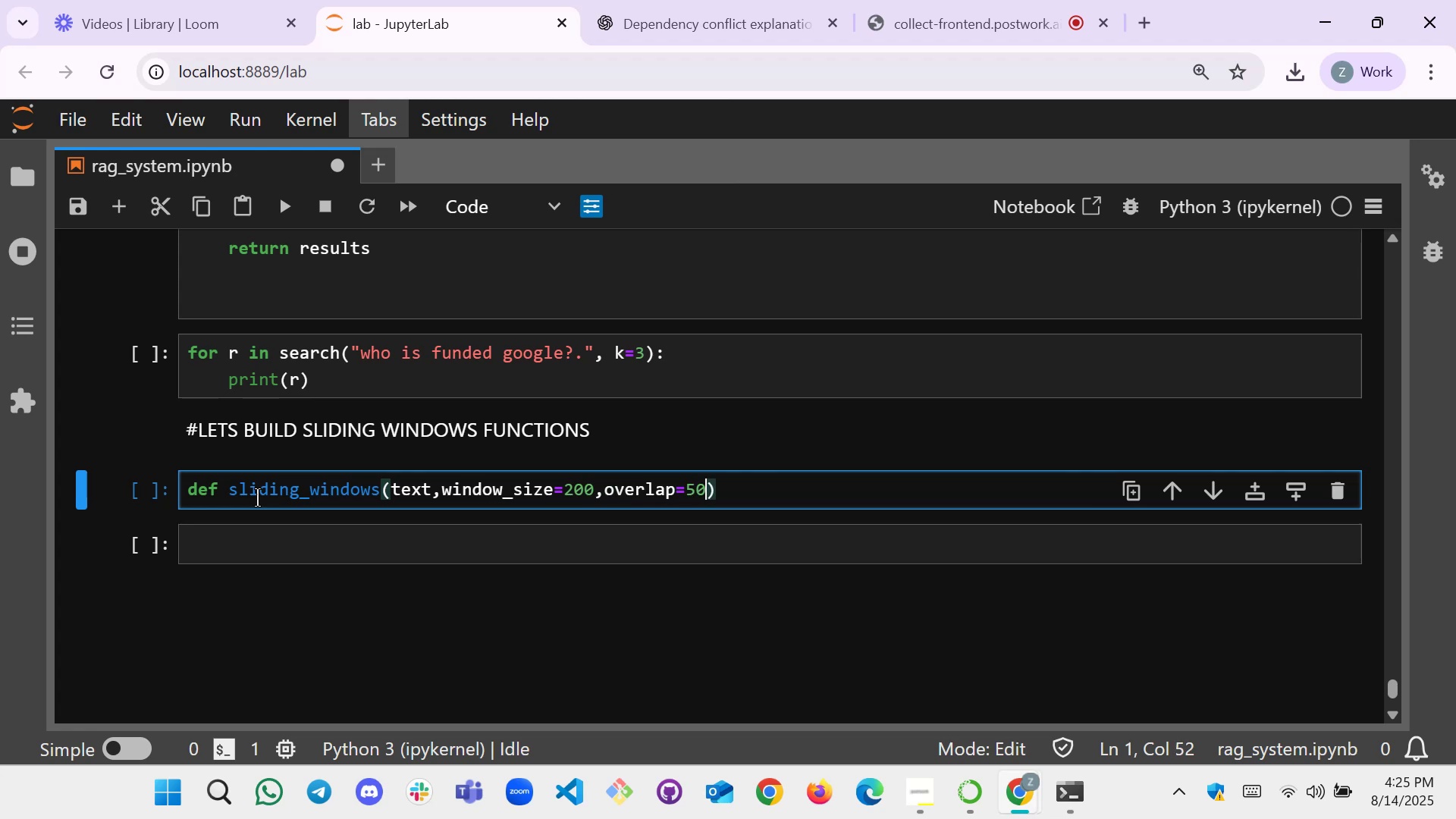 
key(ArrowRight)
 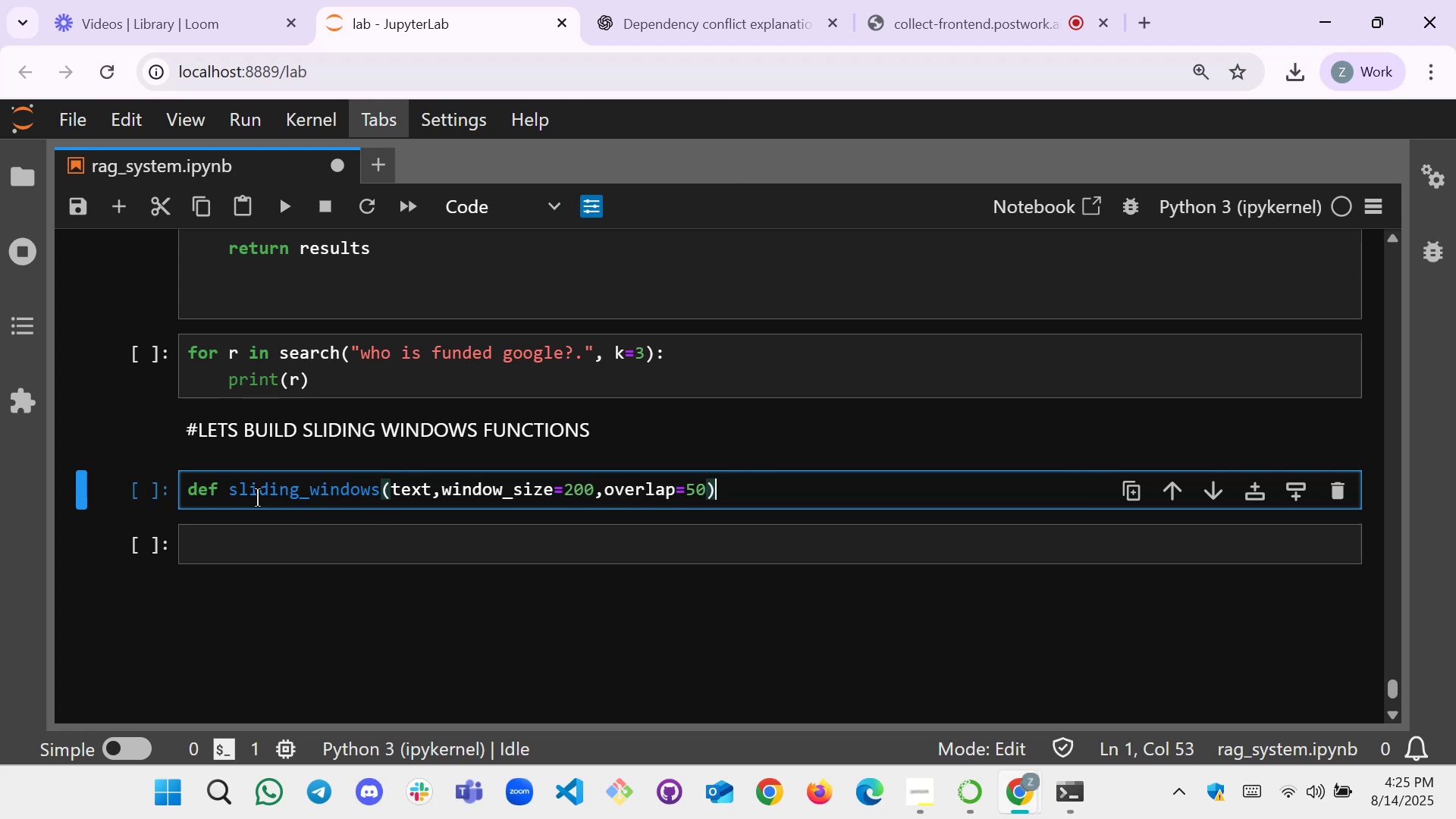 
key(Shift+Semicolon)
 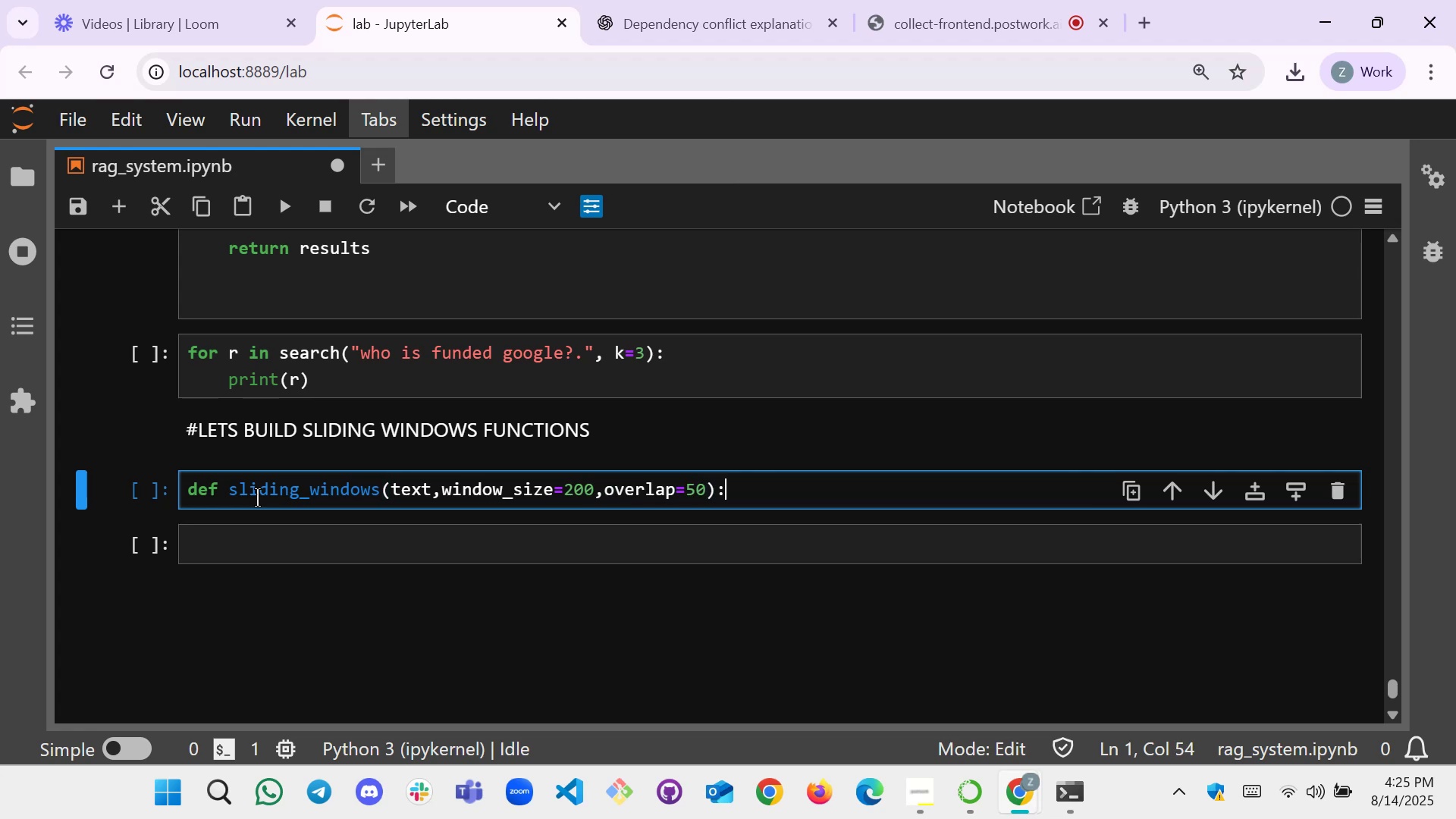 
key(Enter)
 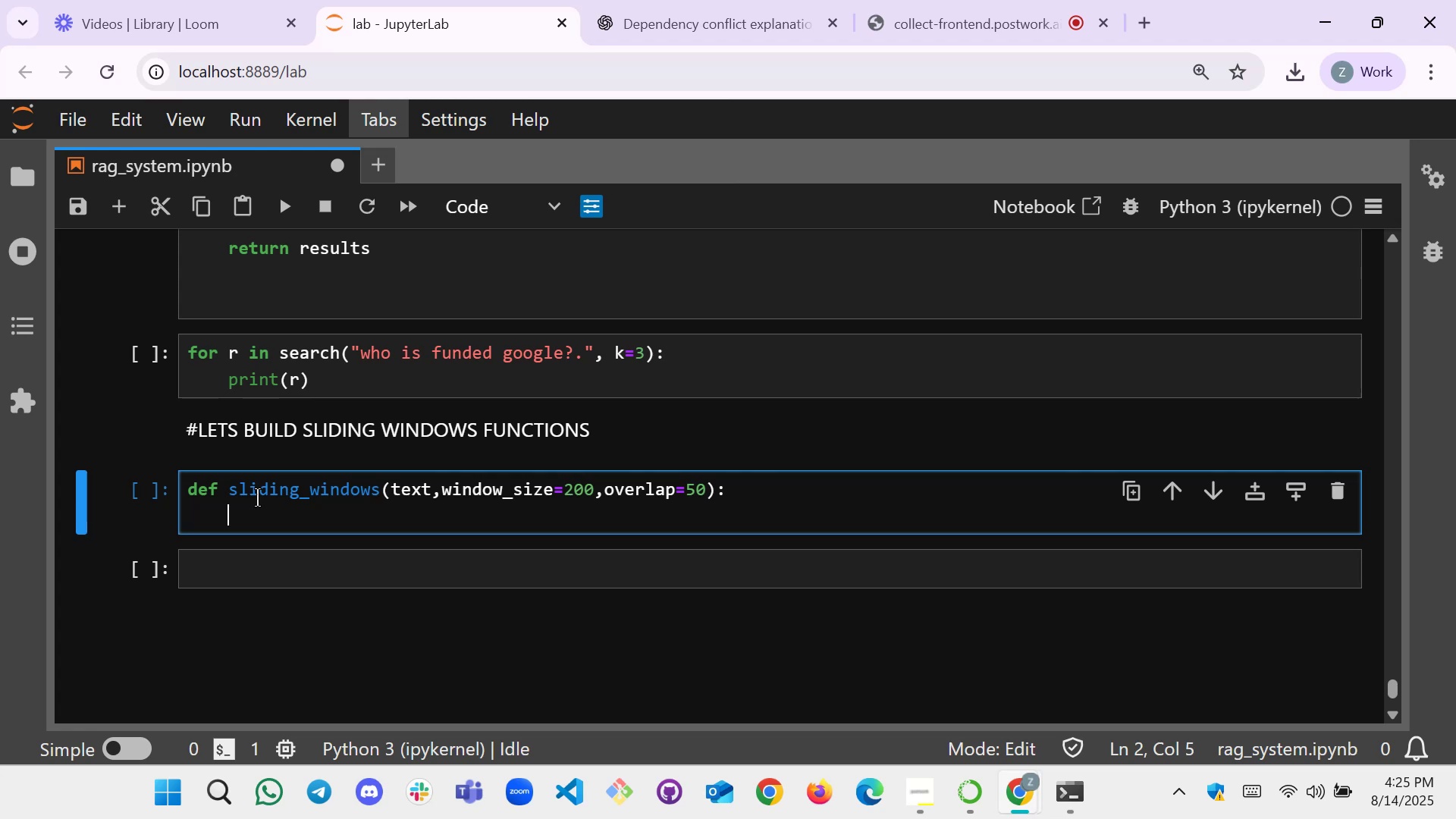 
type(chunks;)
key(Backspace)
type(=[])
 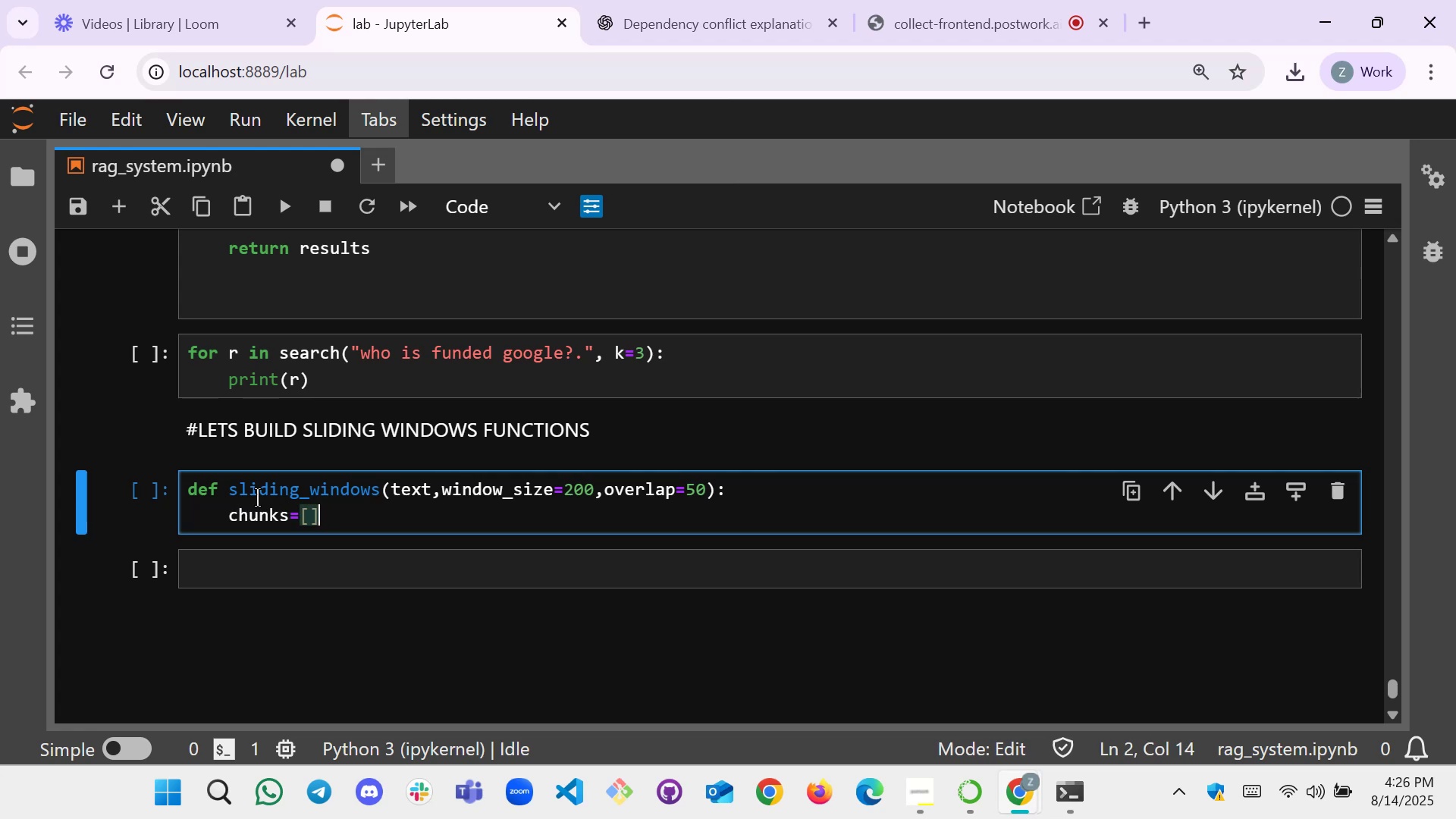 
key(Enter)
 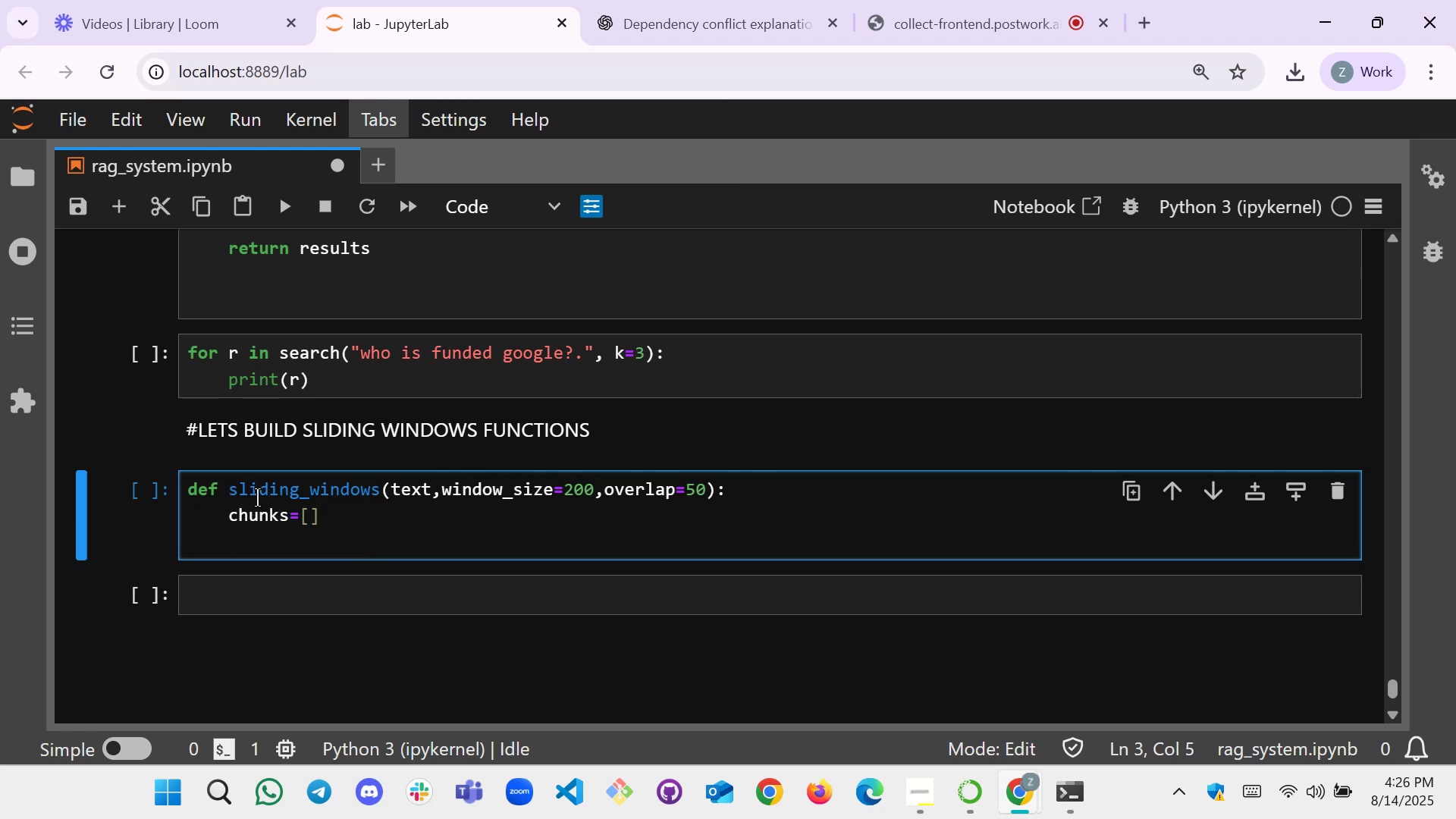 
type(start=)
 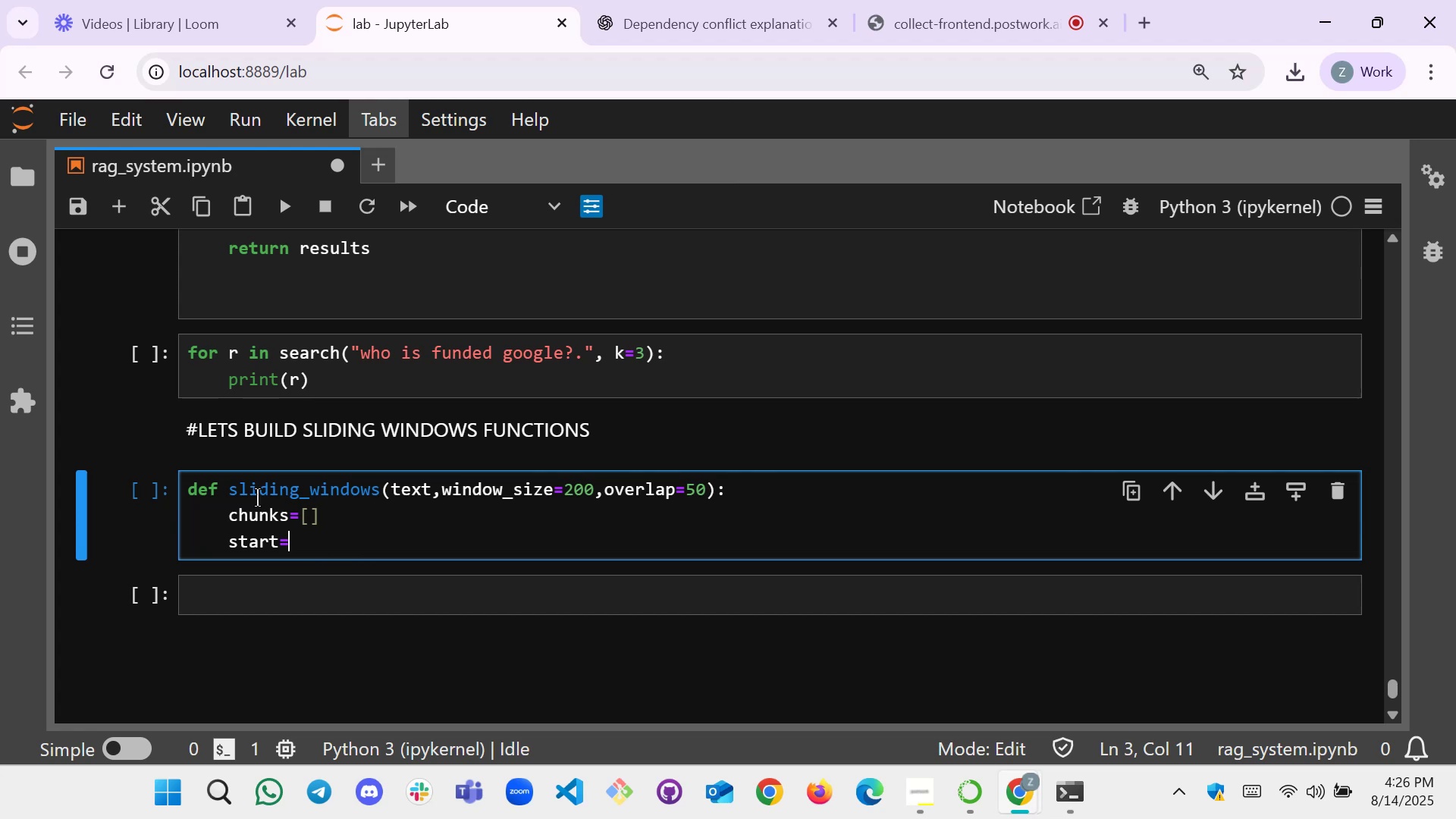 
key(Shift+ShiftLeft)
 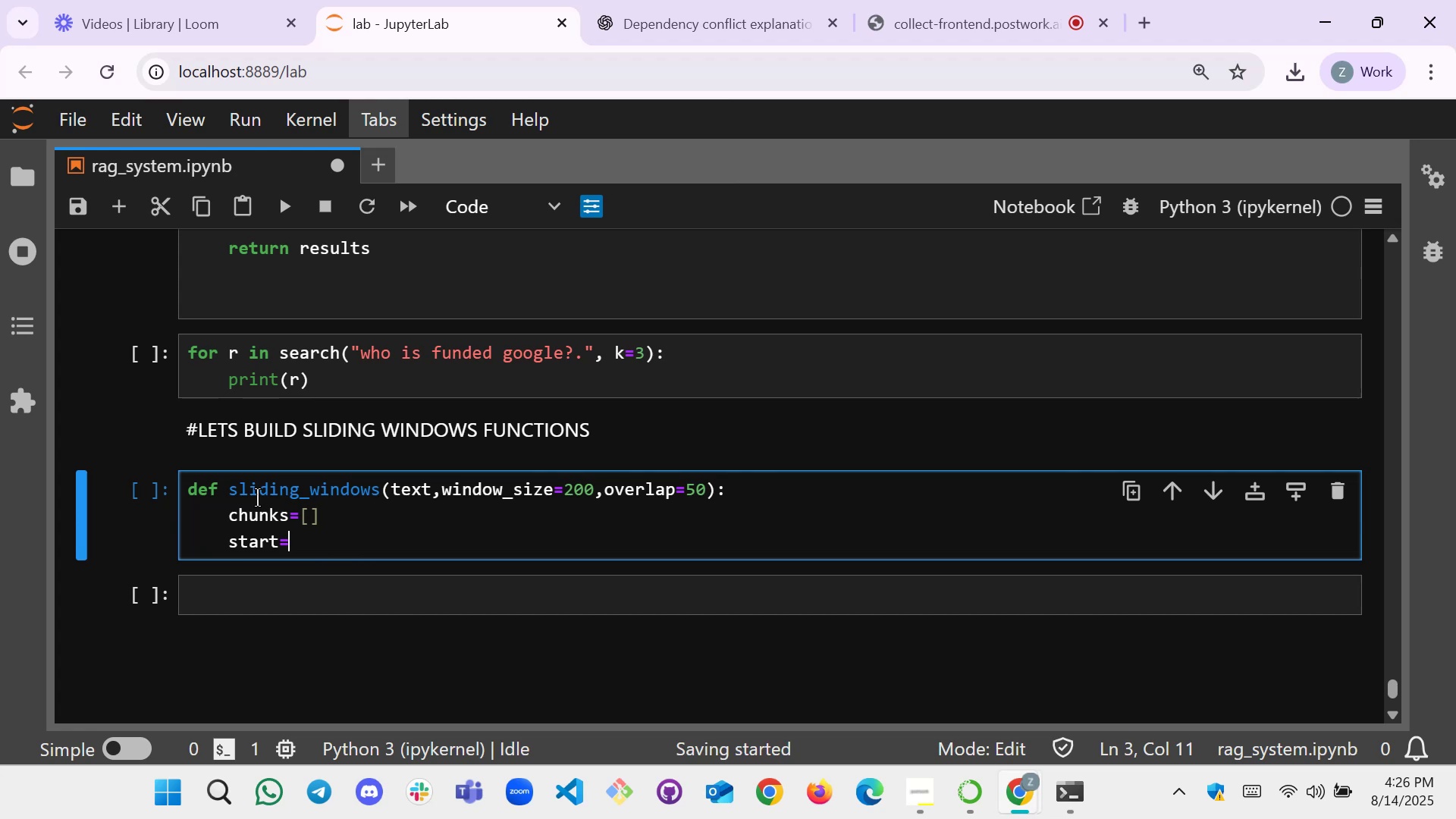 
key(Shift+0)
 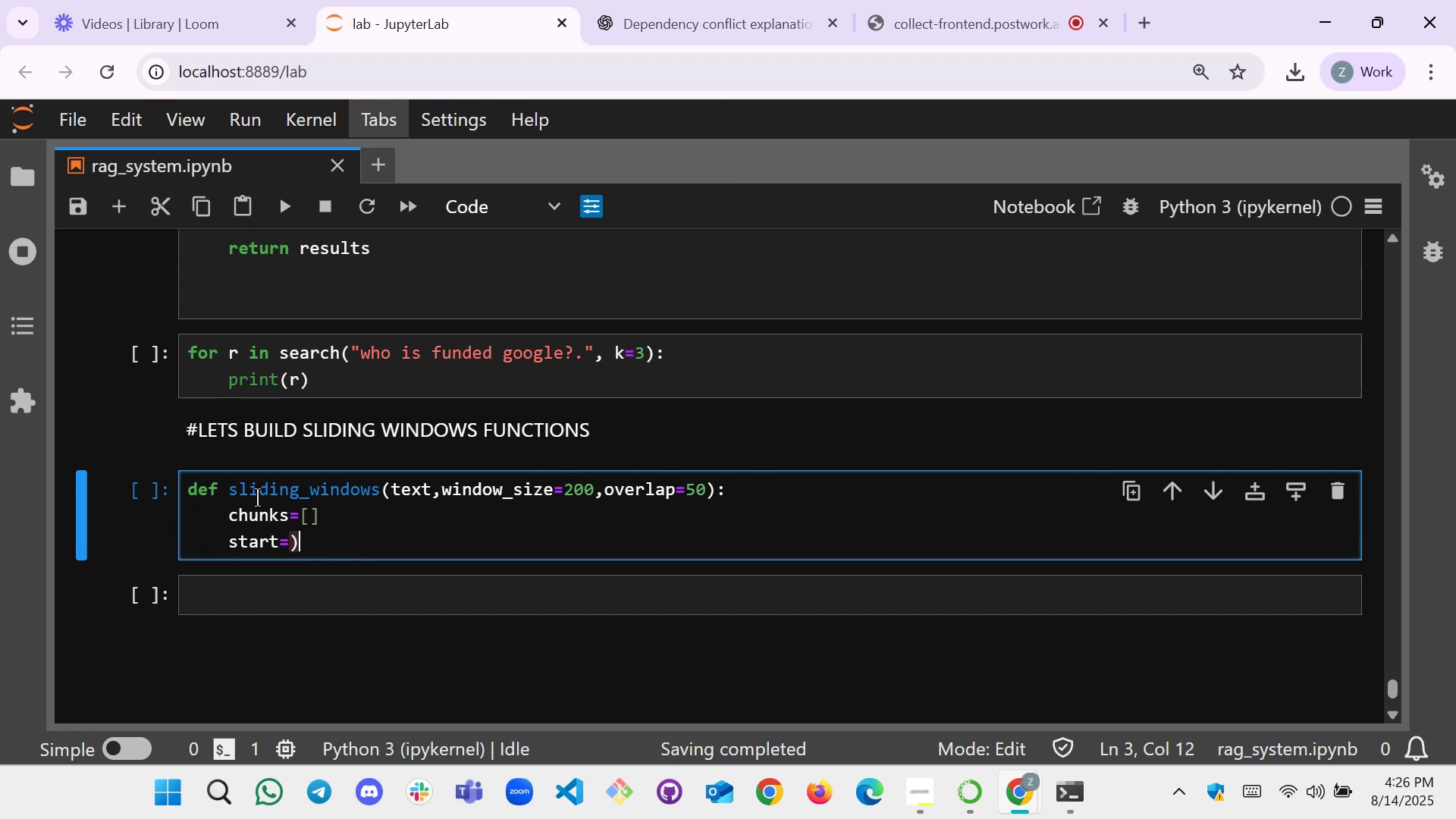 
key(Backspace)
 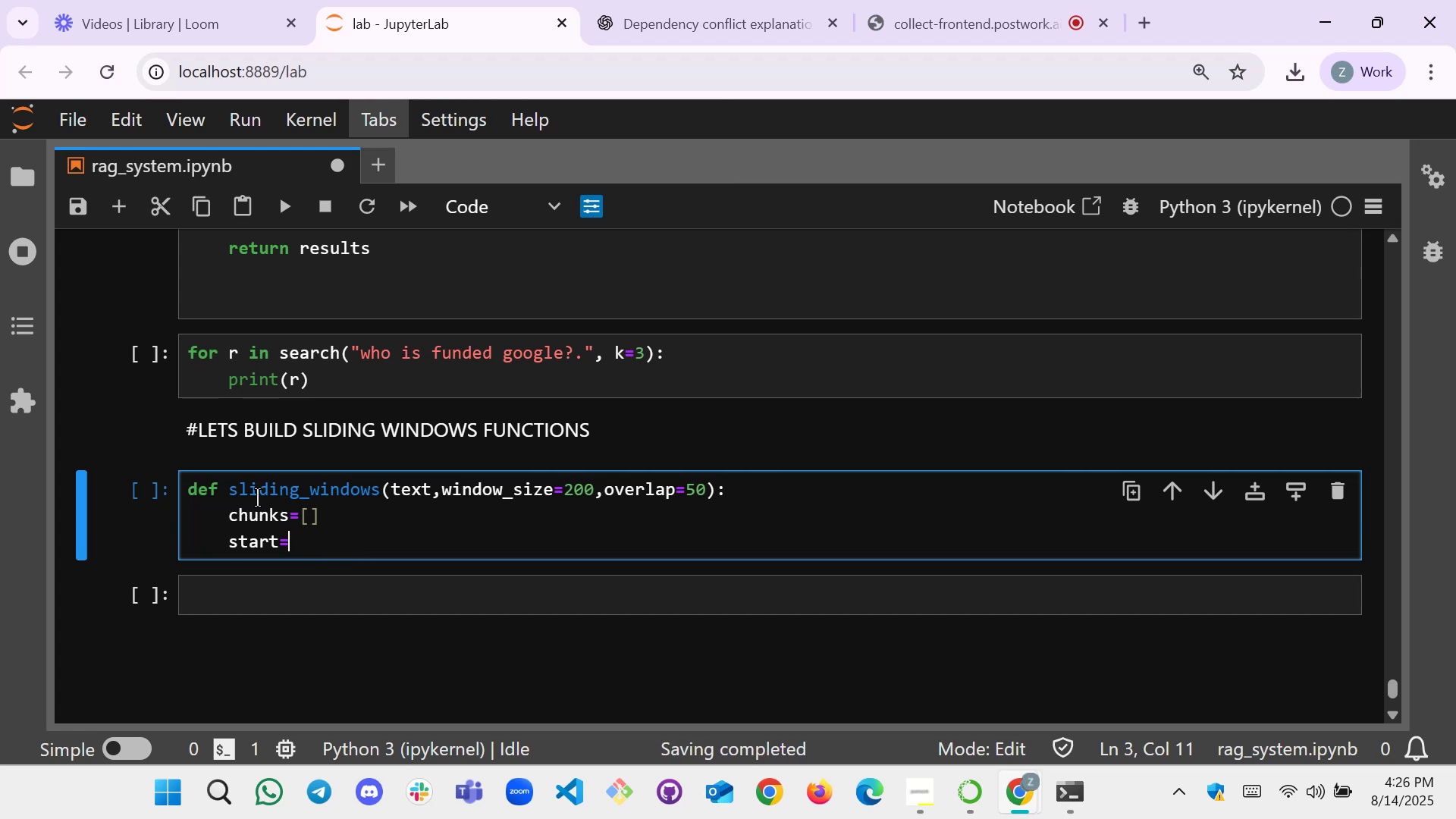 
key(0)
 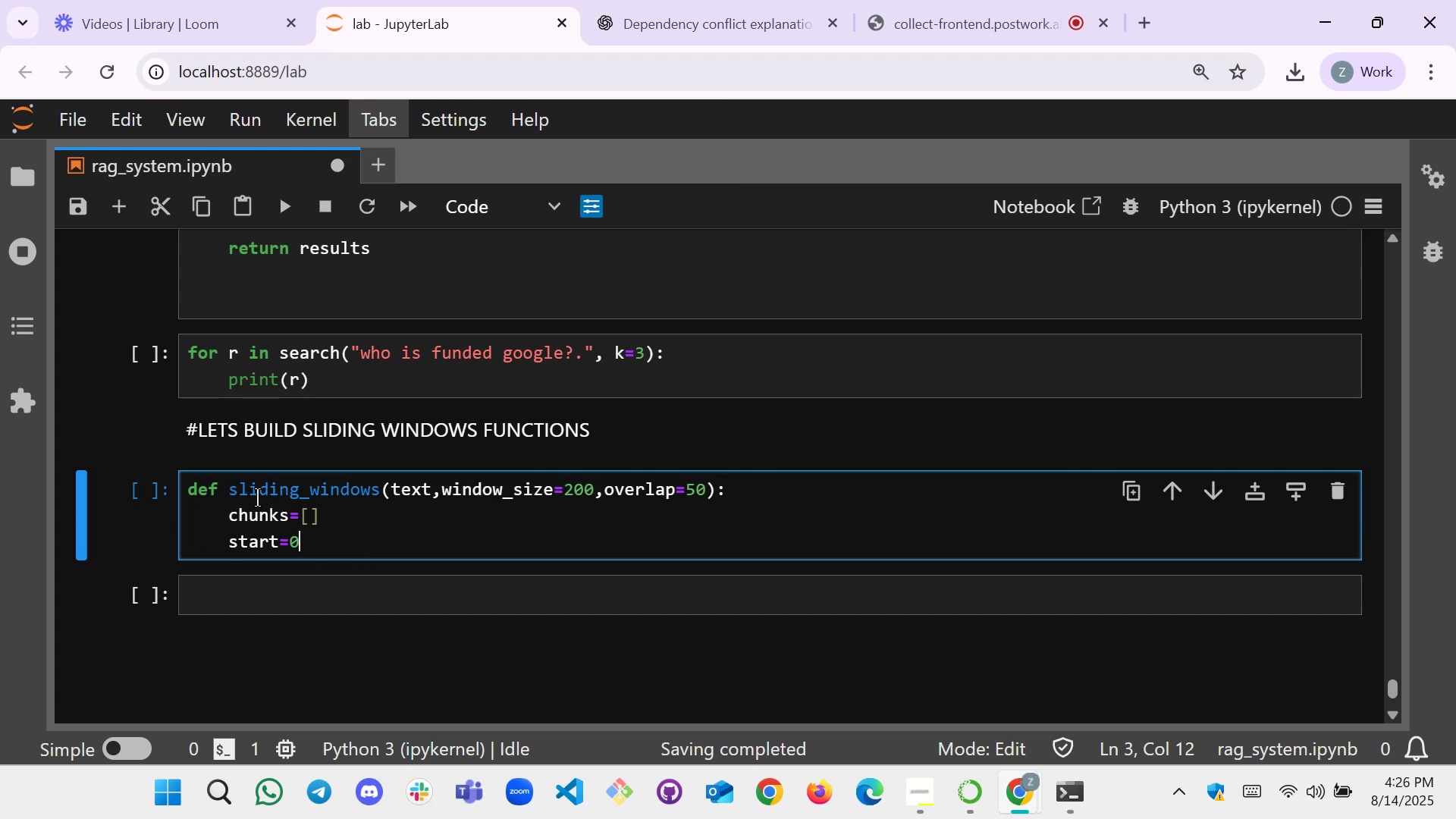 
key(Enter)
 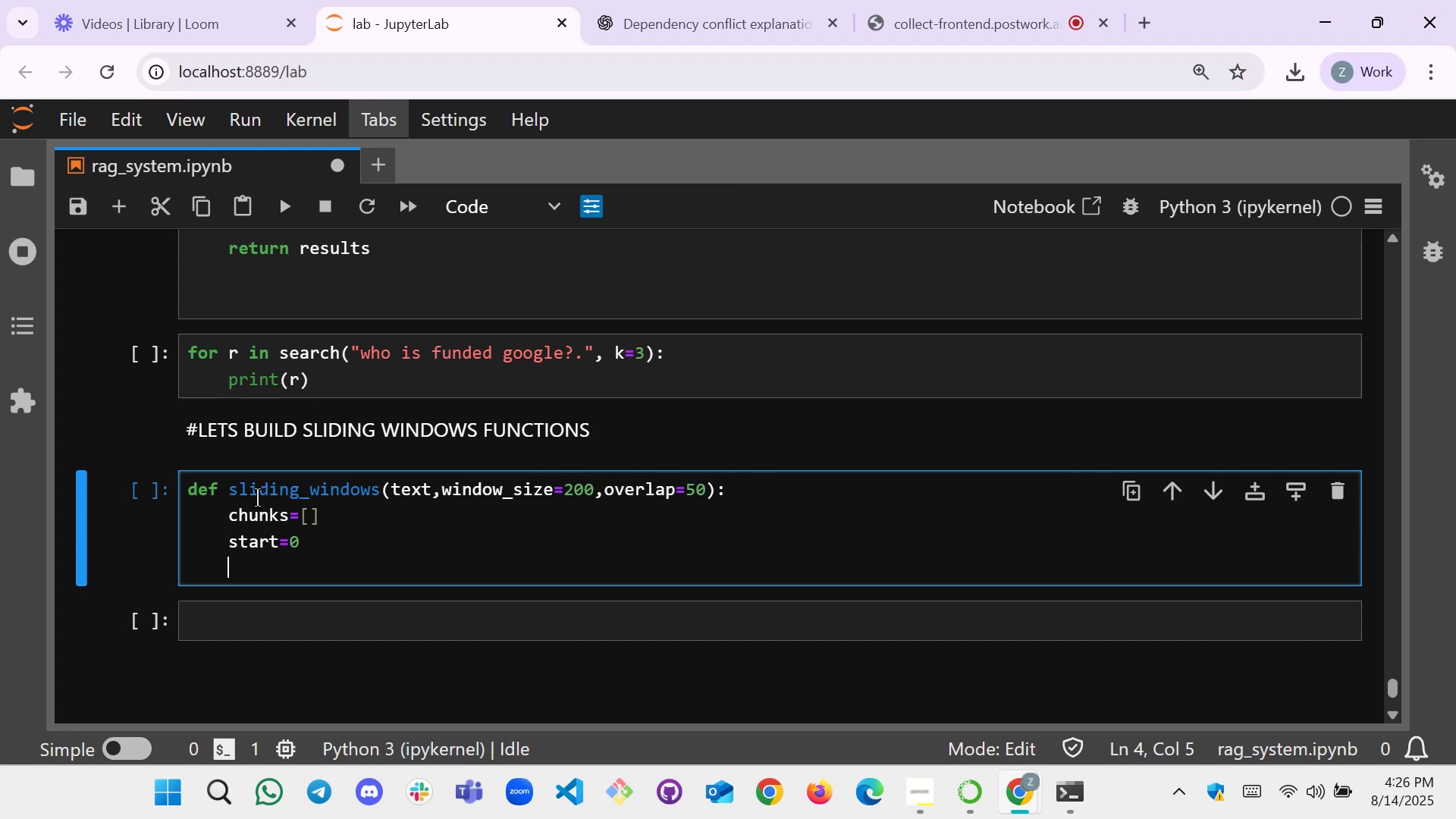 
type(whiel)
key(Backspace)
key(Backspace)
type(le start<len))
key(Backspace)
type(())
 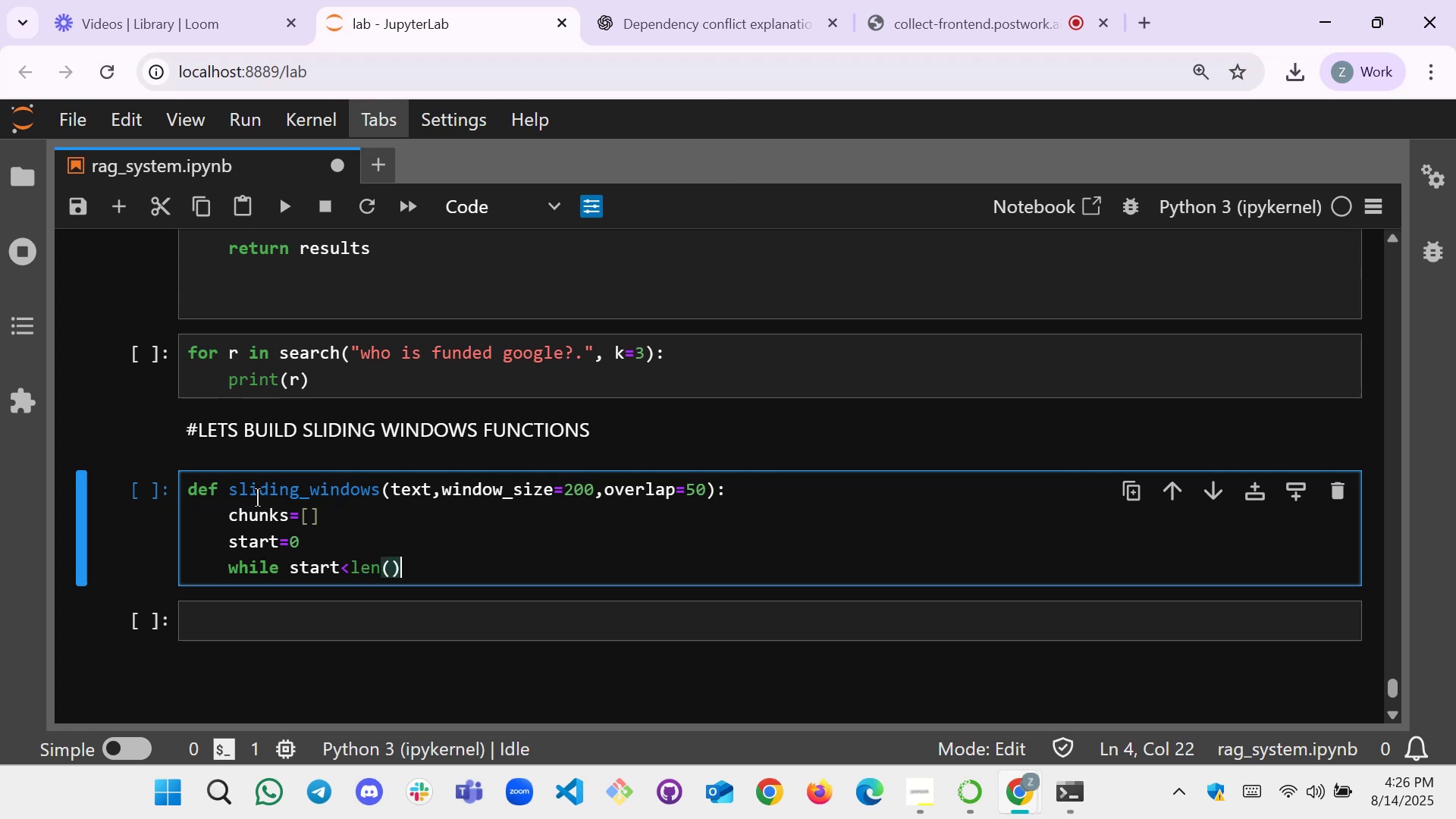 
key(ArrowLeft)
 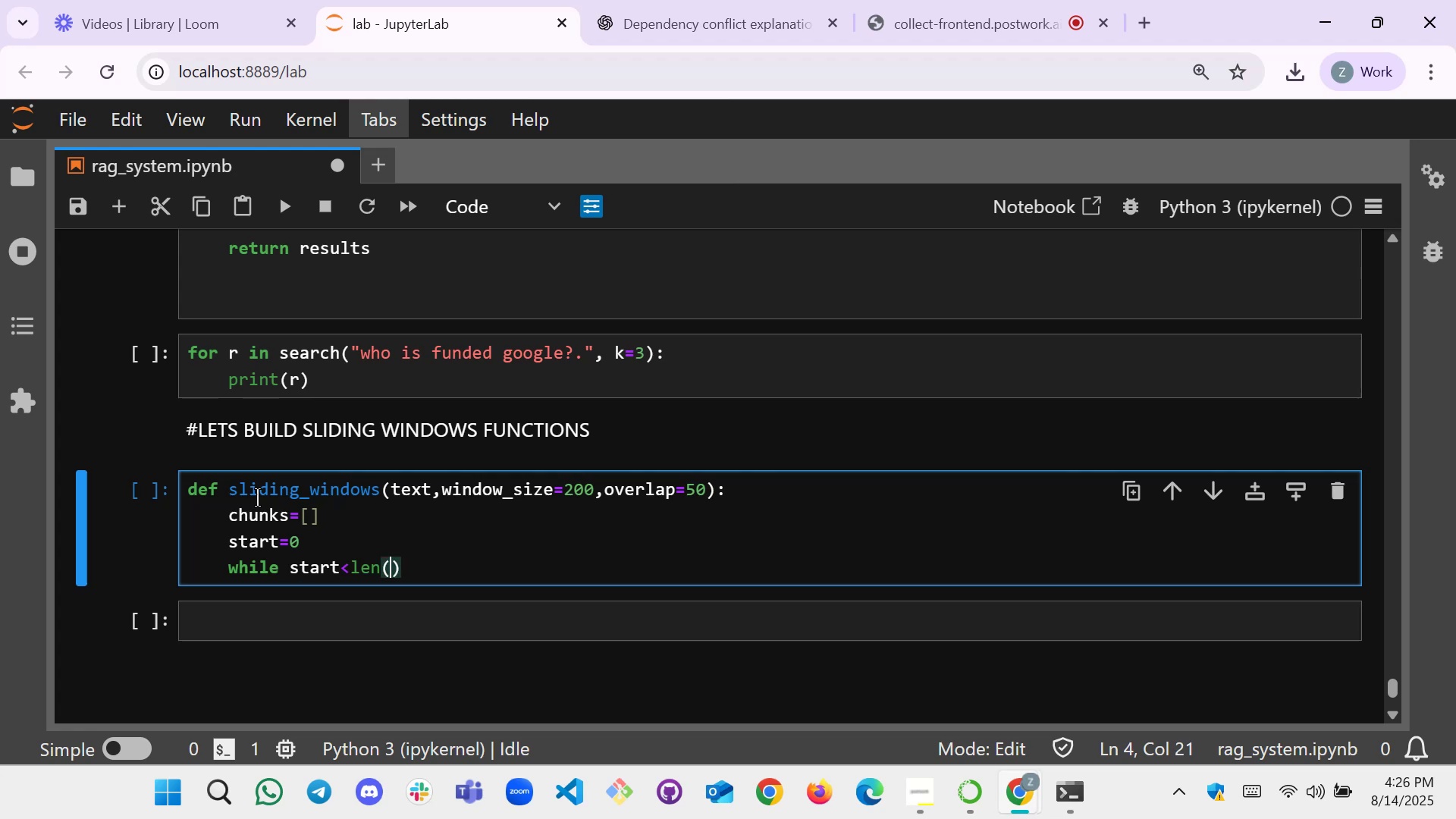 
type(text)
 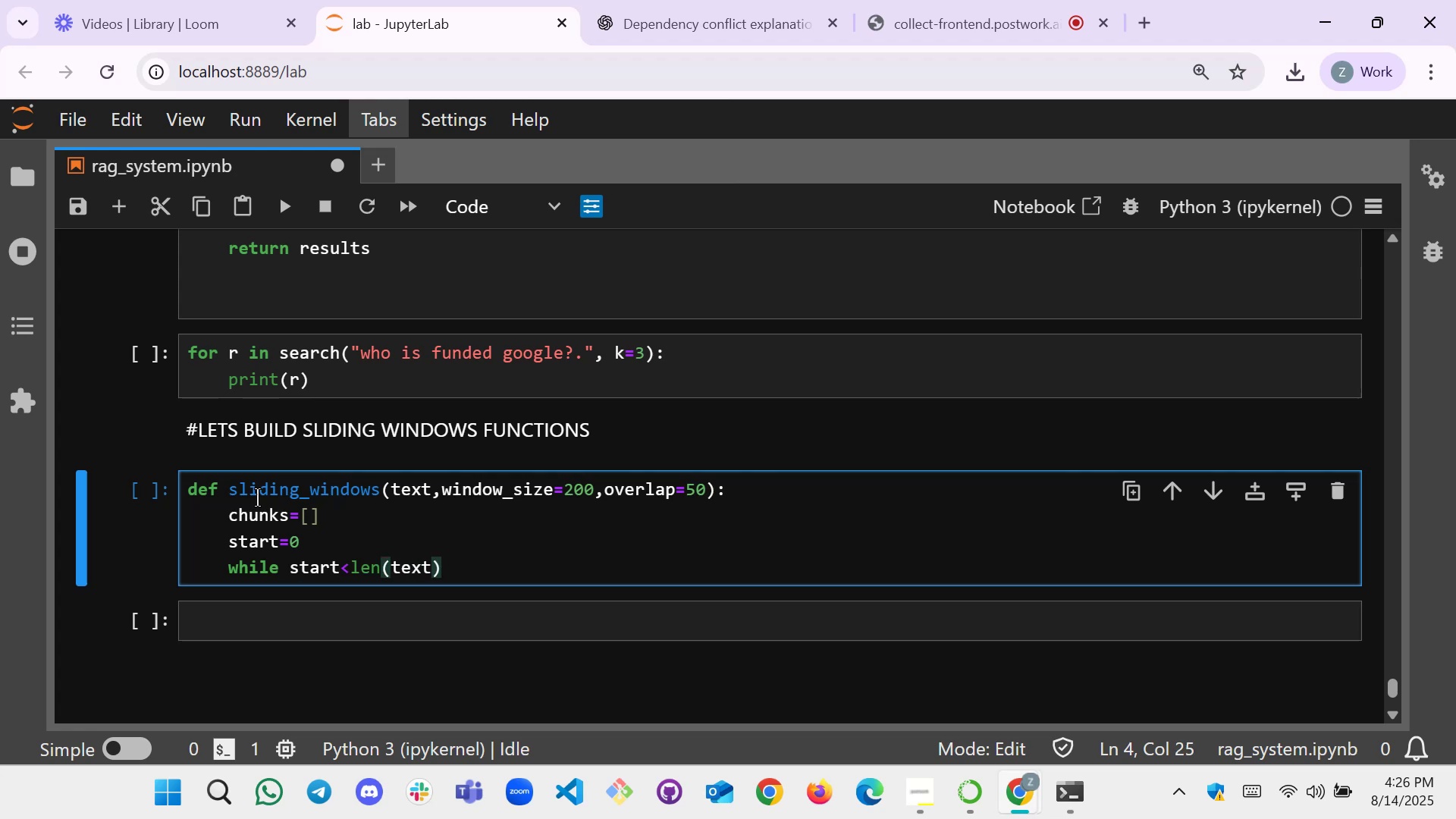 
key(ArrowRight)
 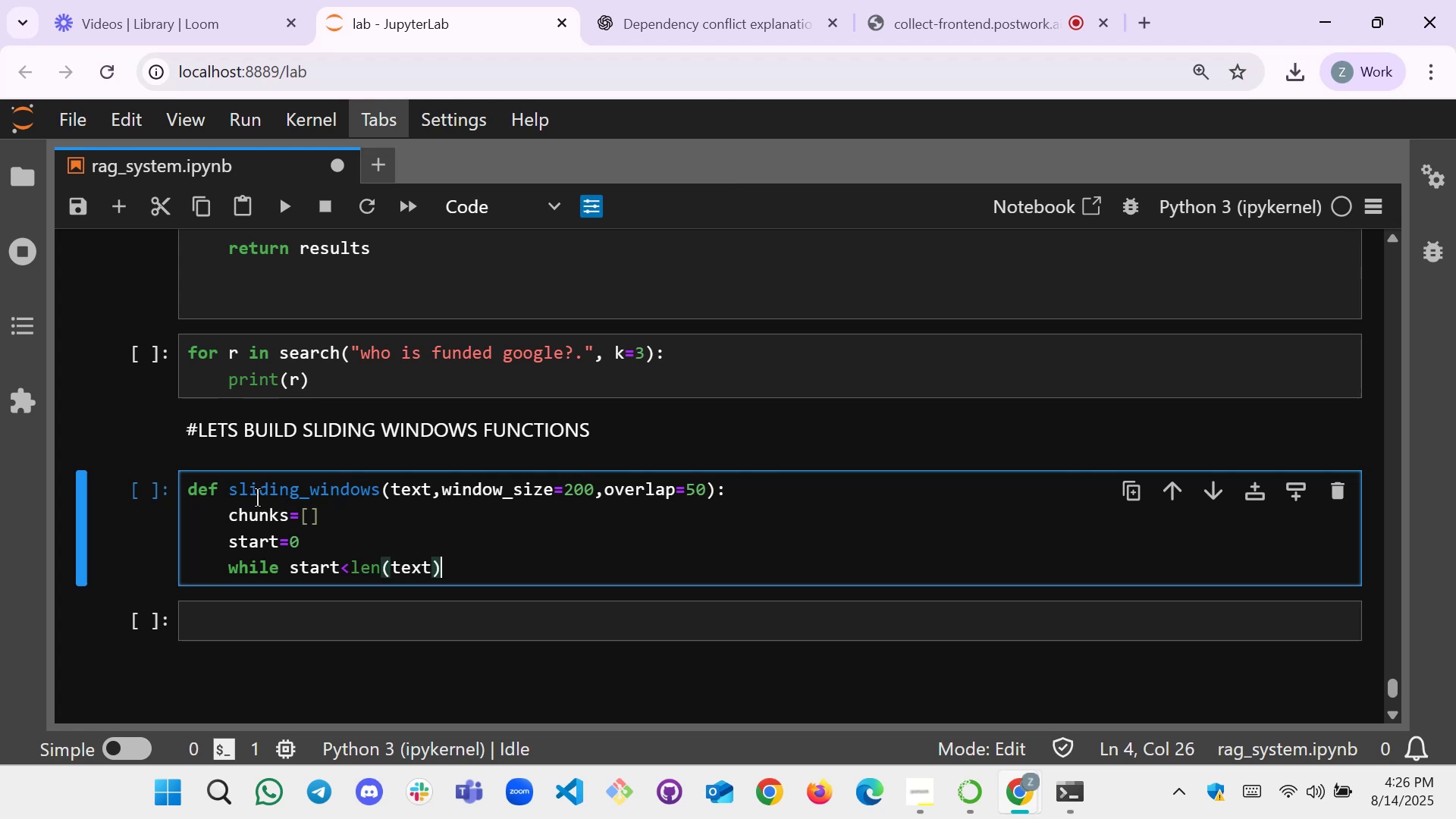 
key(Shift+Semicolon)
 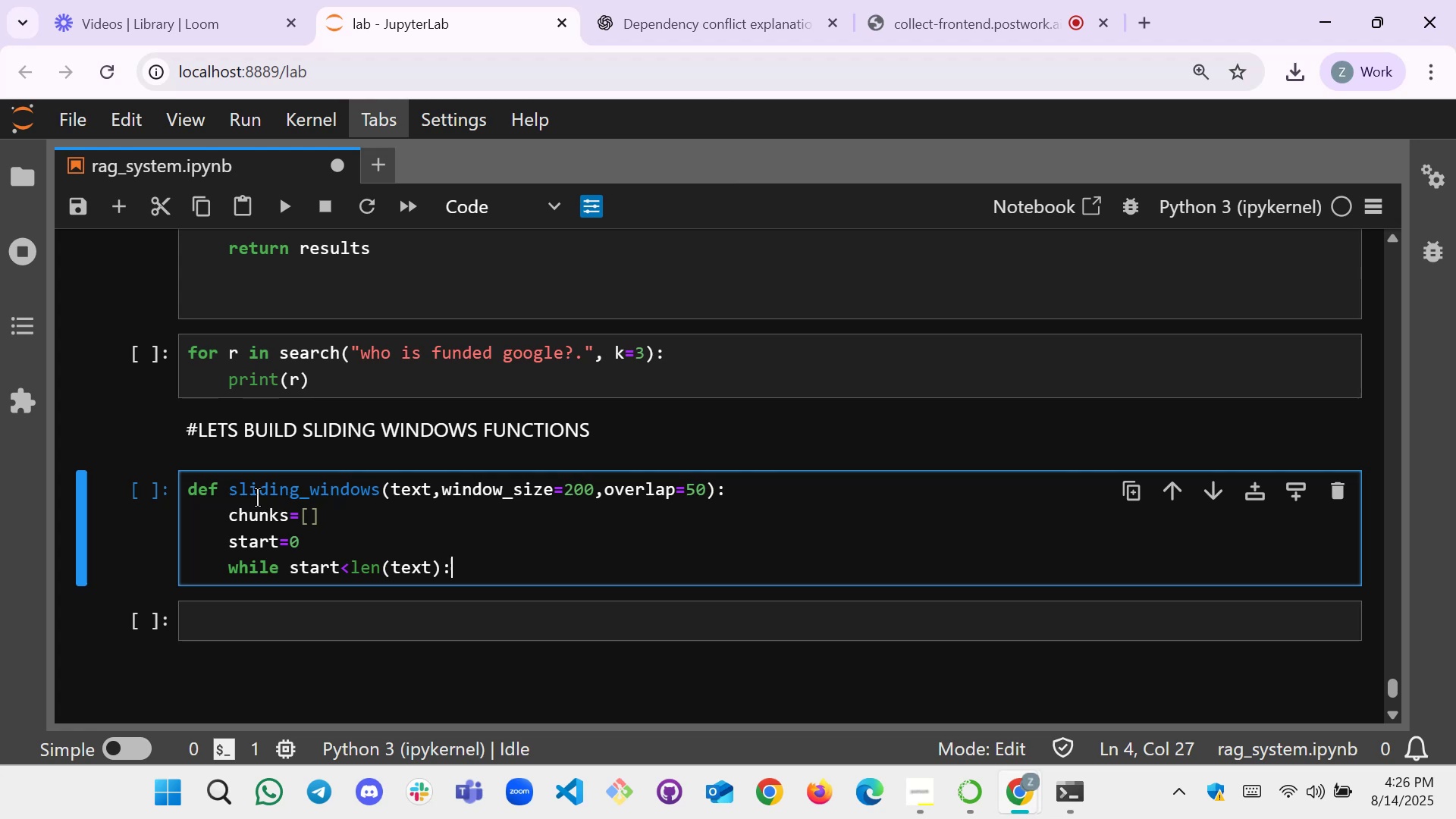 
key(Enter)
 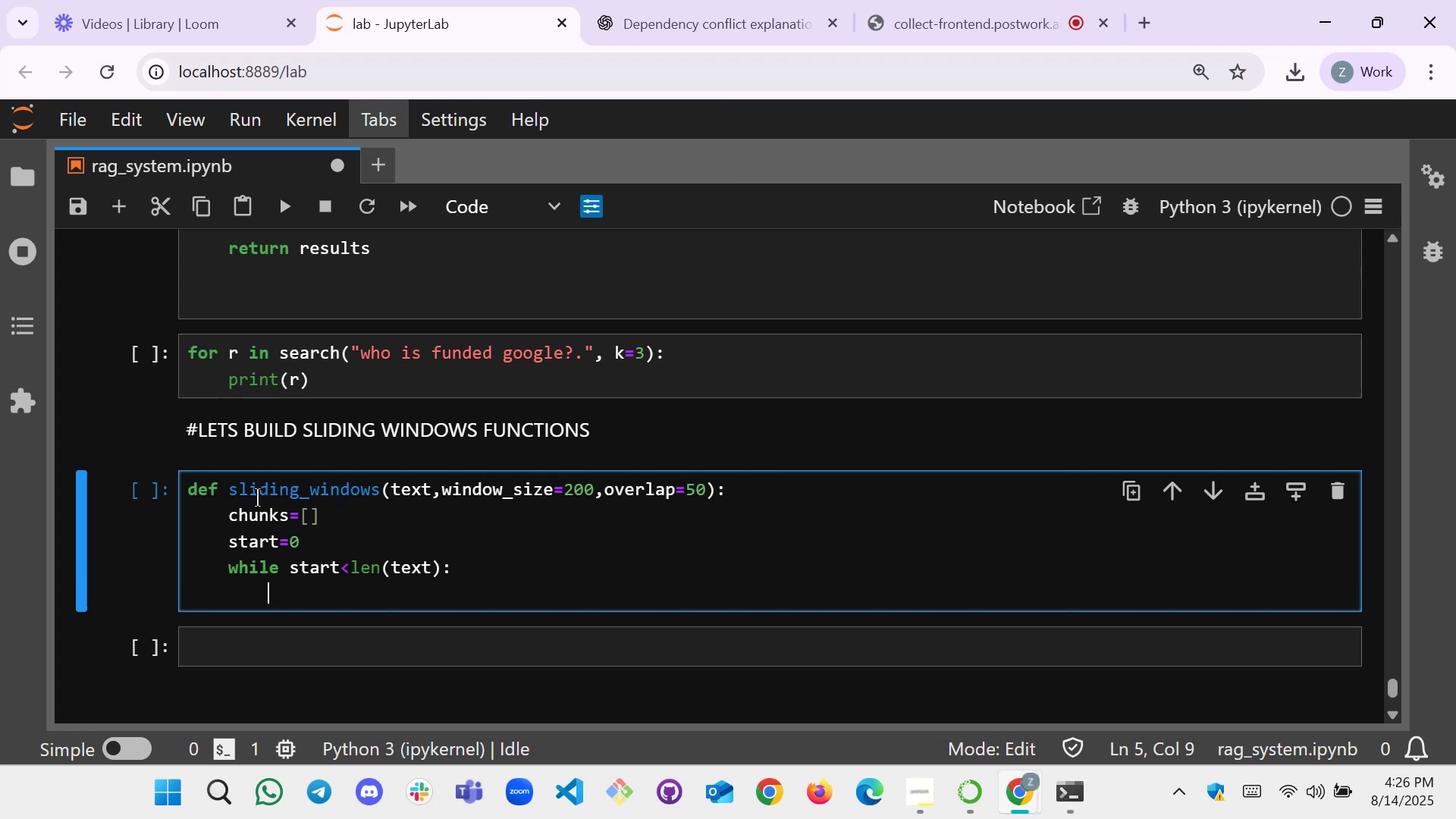 
type(end=start +windows_size)
 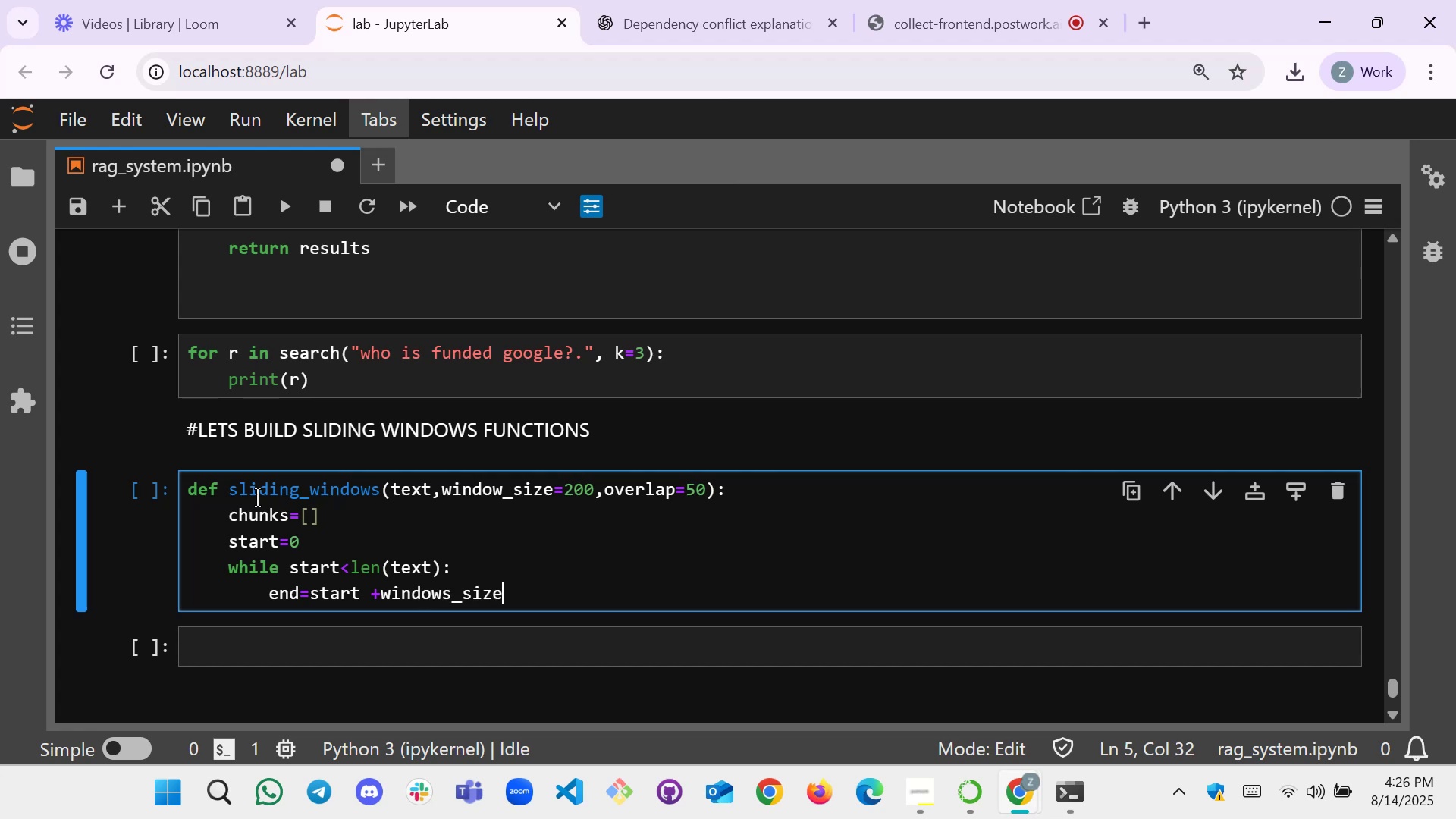 
key(Enter)
 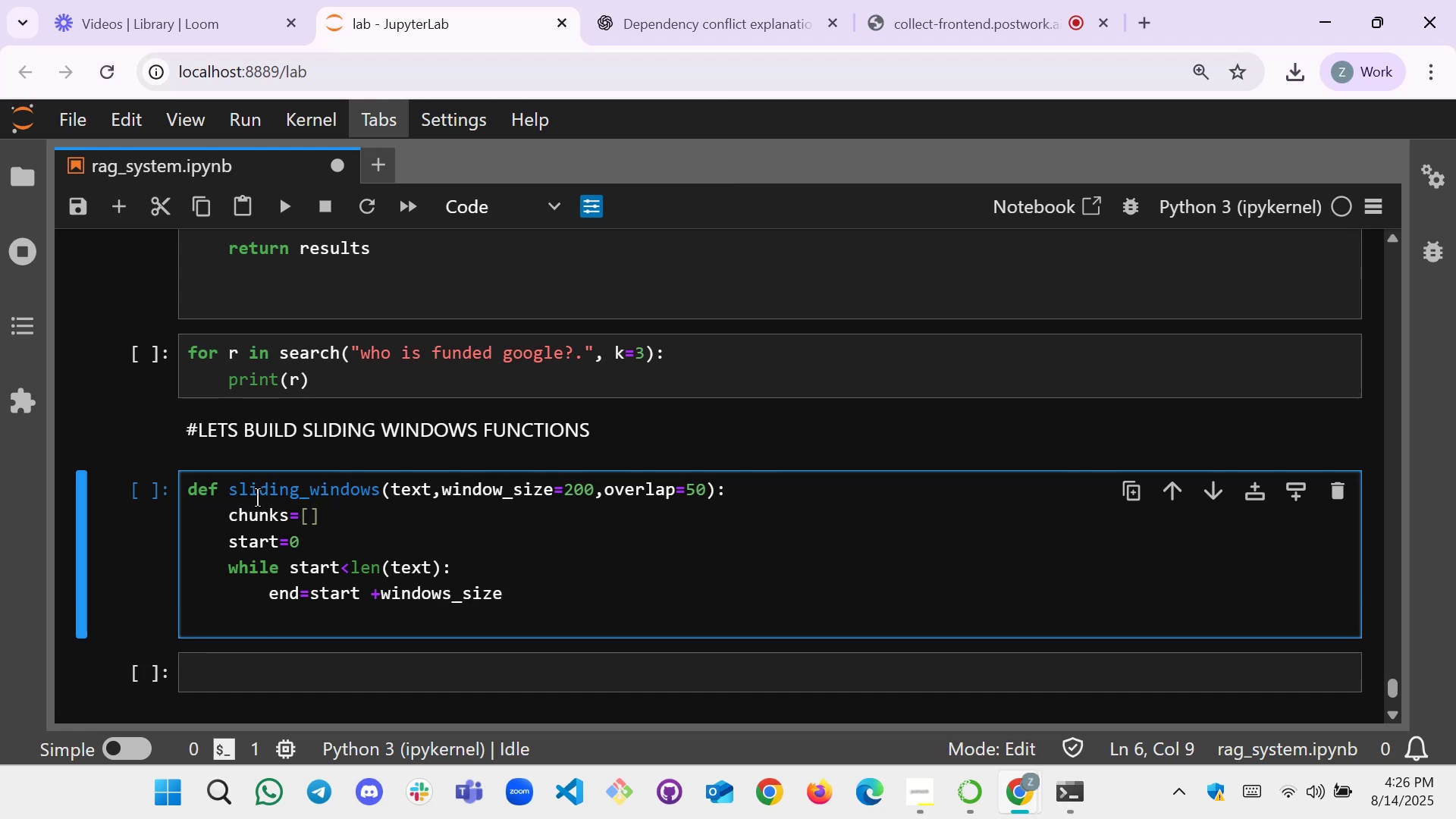 
type(chunk=text[])
 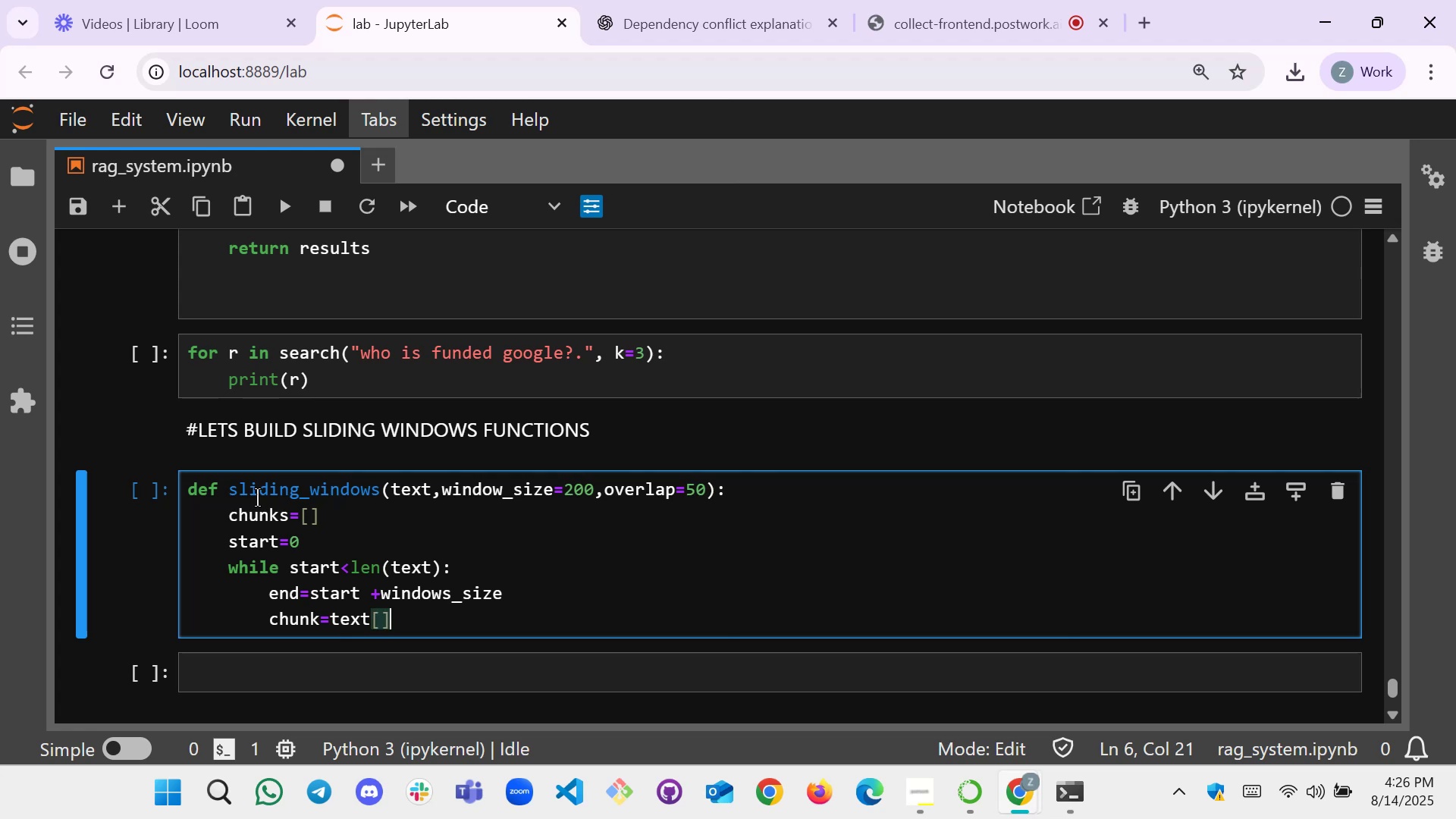 
key(ArrowLeft)
 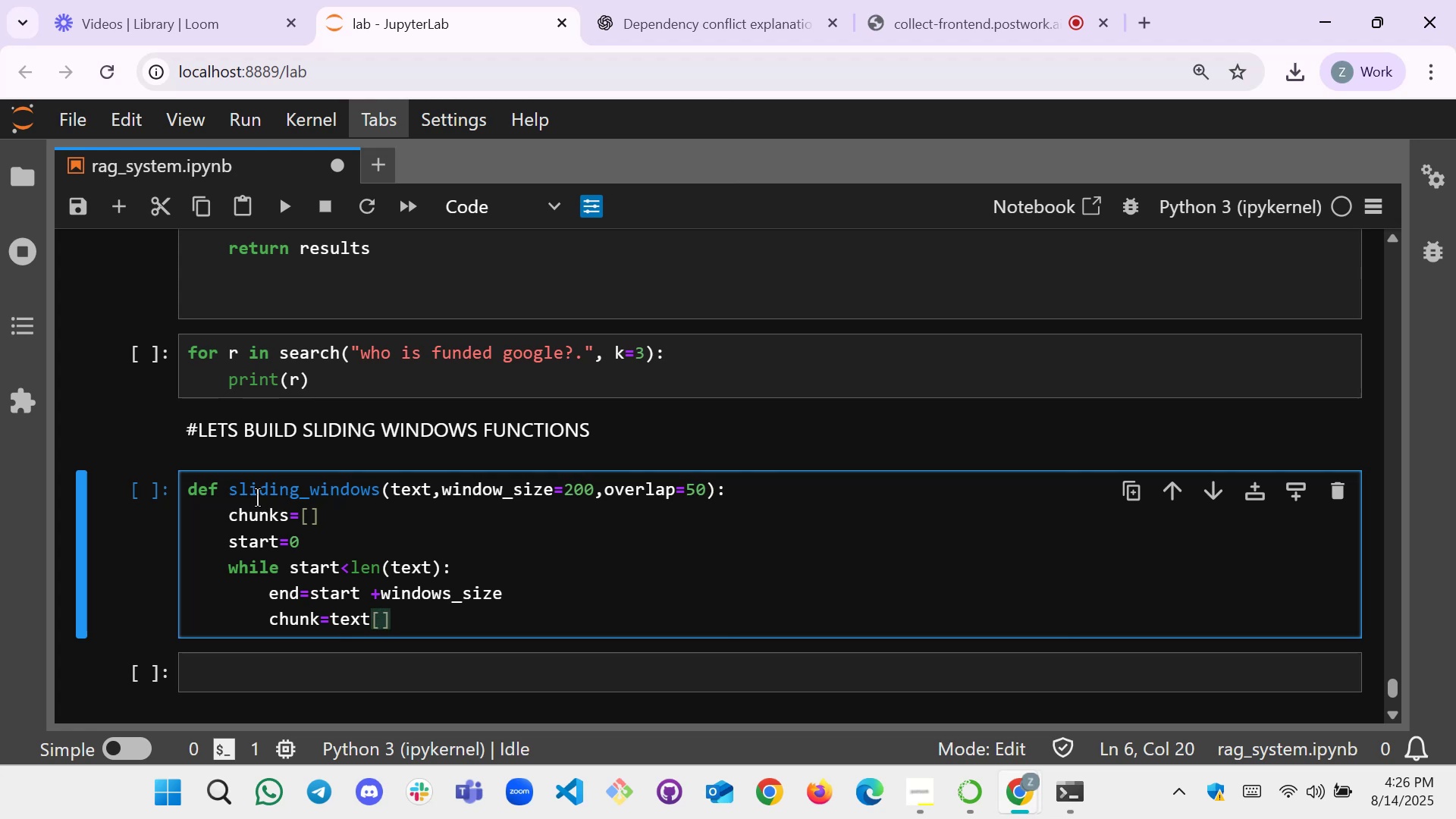 
type(start )
key(Backspace)
type(:end)
 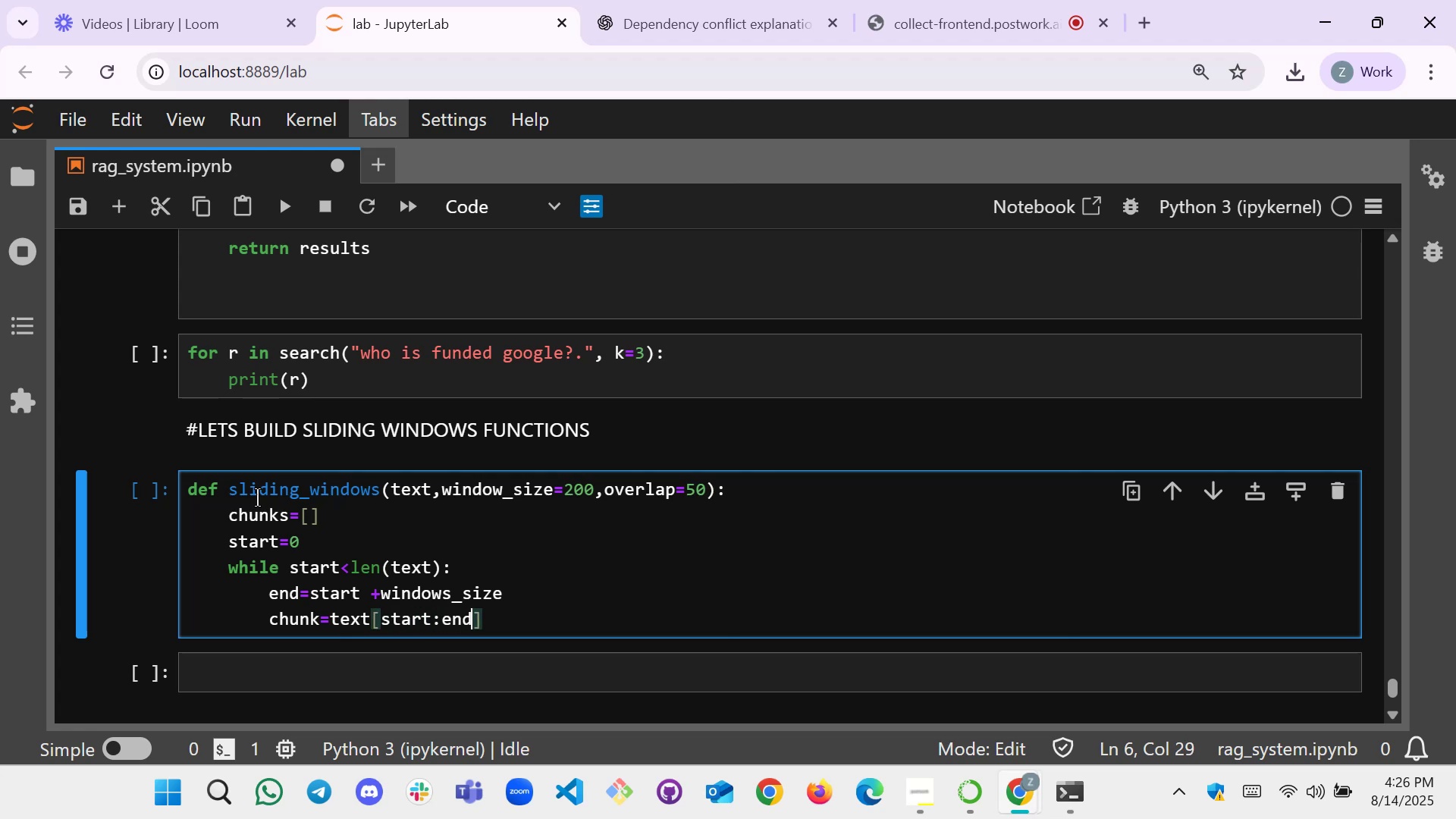 
key(ArrowRight)
 